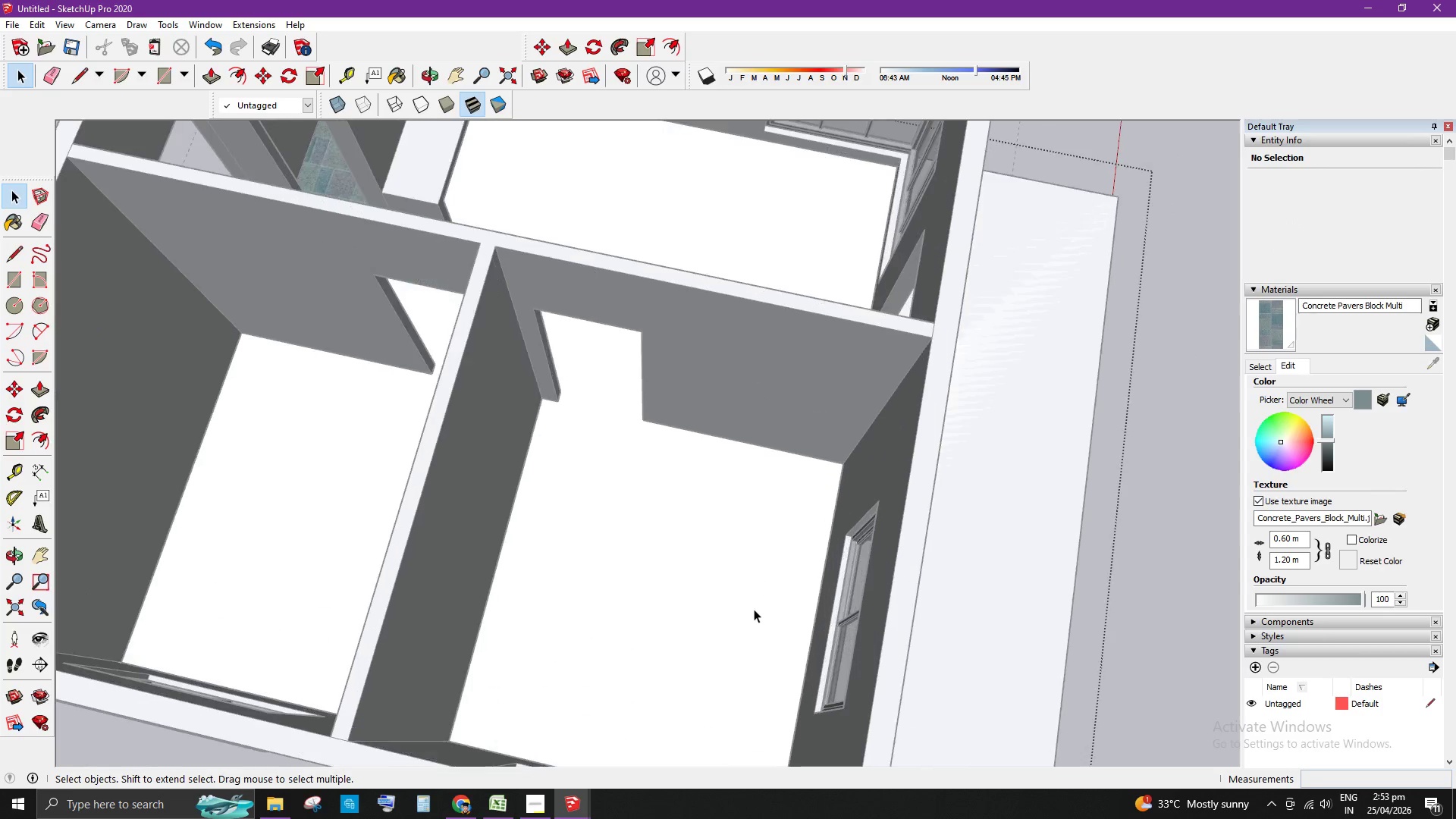 
key(R)
 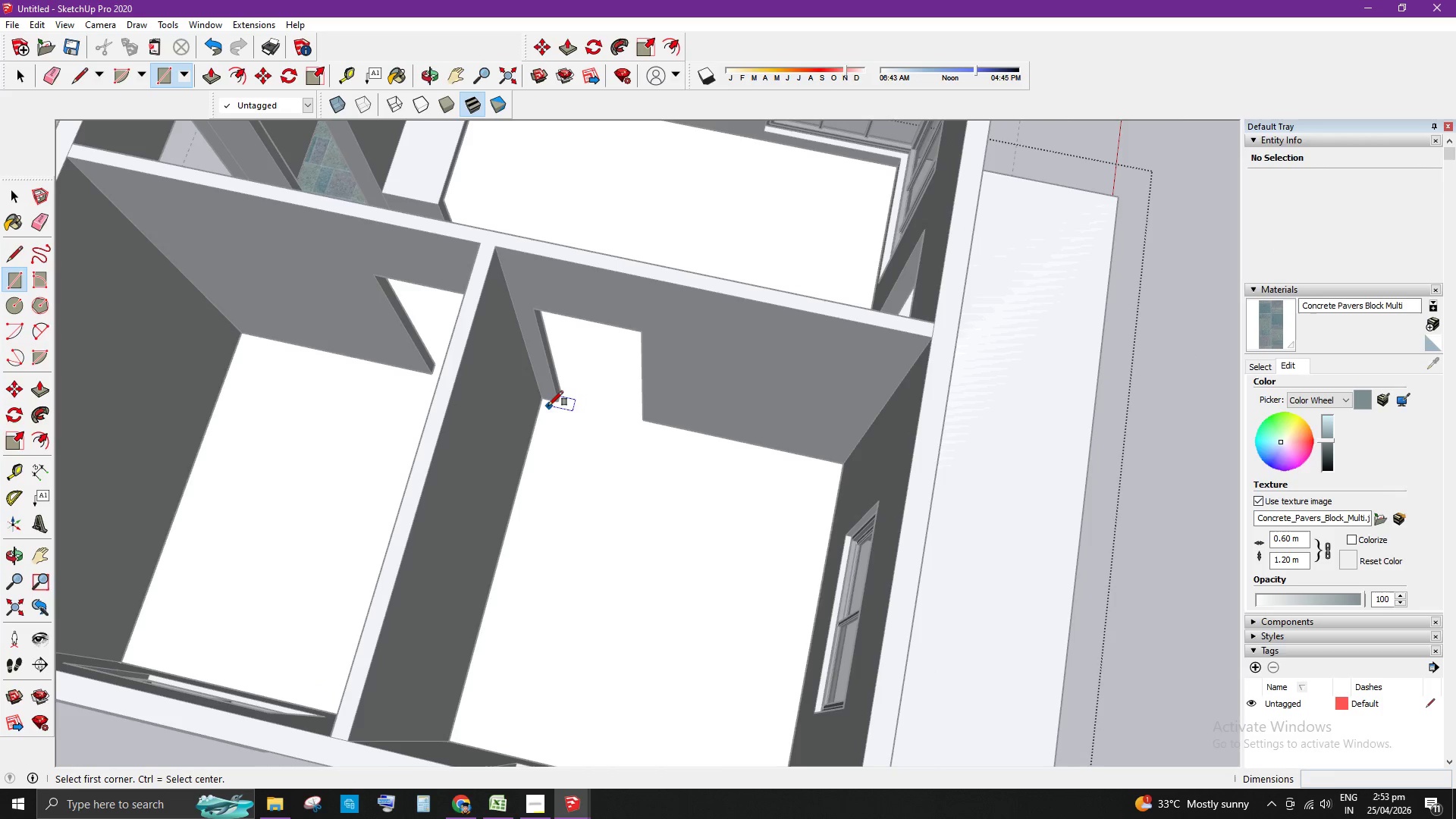 
scroll: coordinate [754, 609], scroll_direction: down, amount: 1.0
 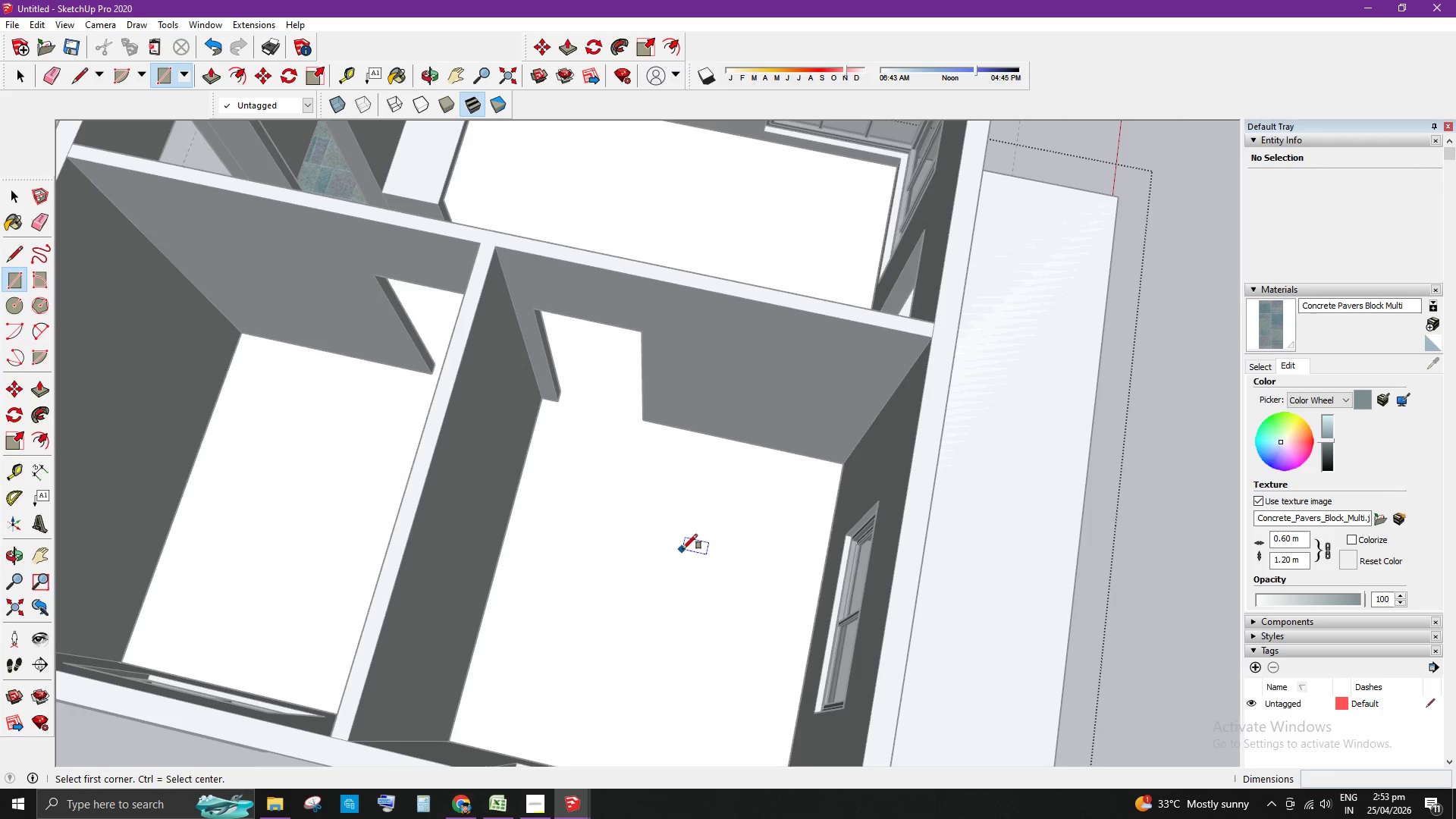 
left_click([543, 402])
 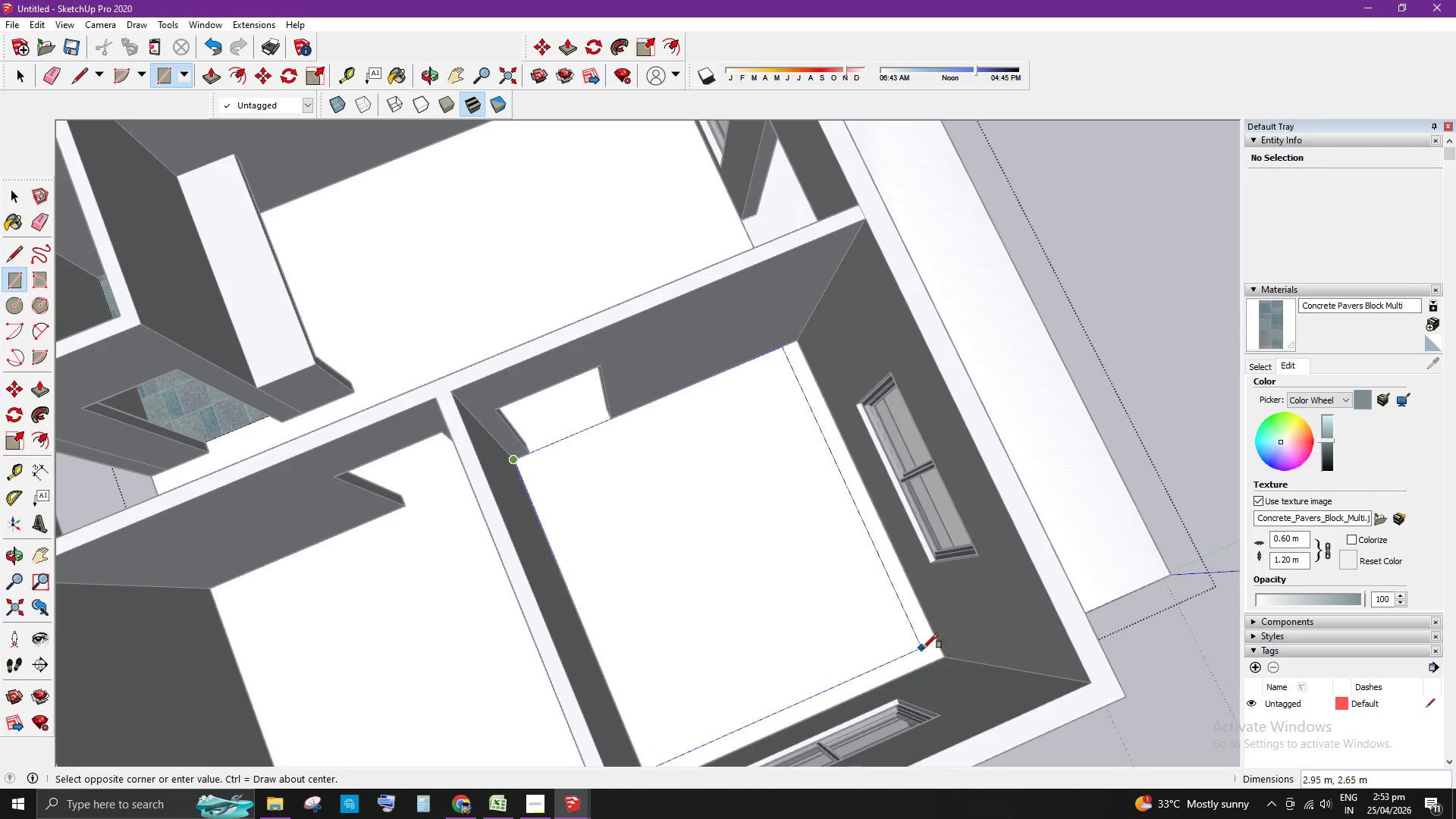 
left_click([941, 657])
 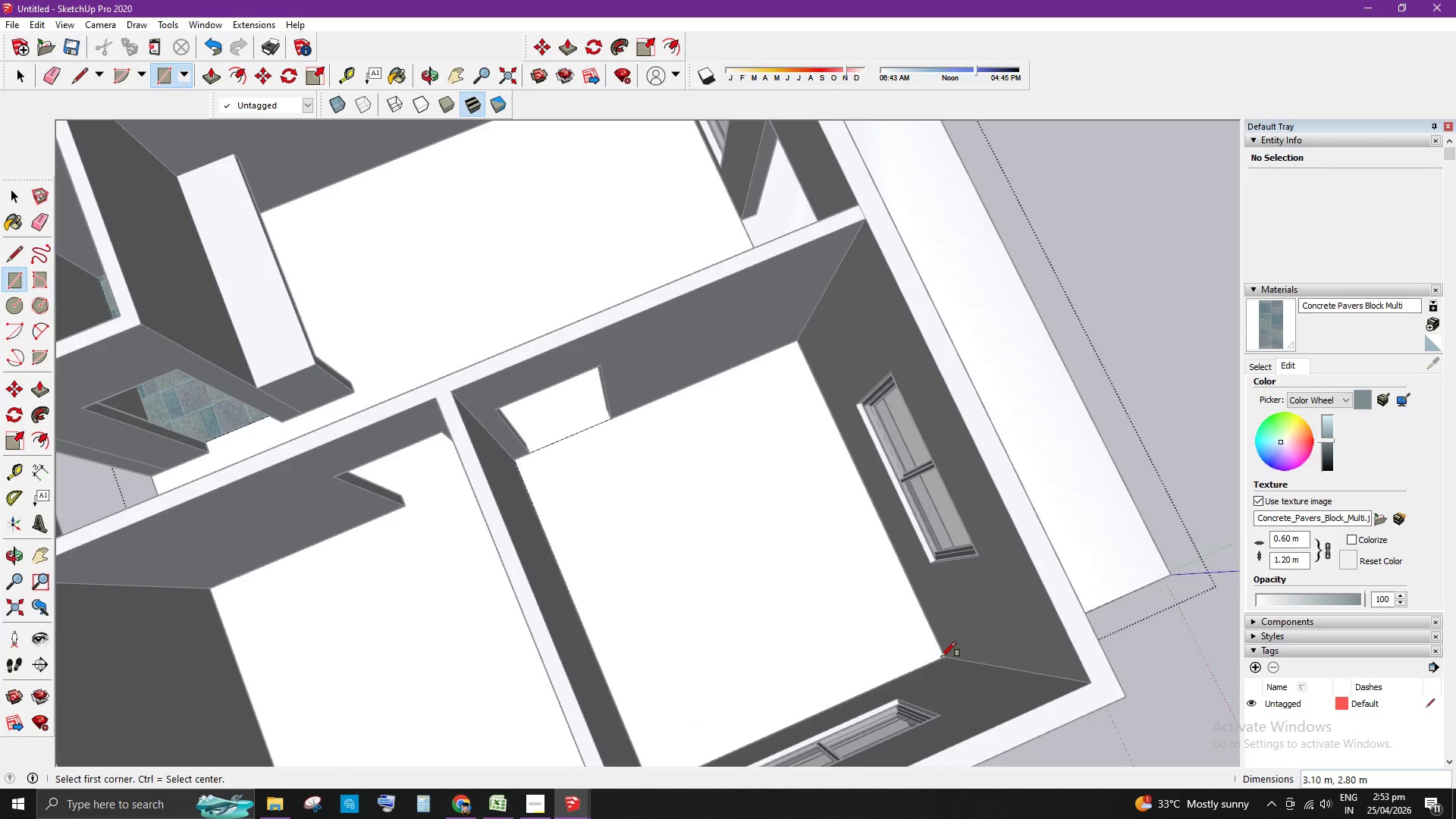 
key(Space)
 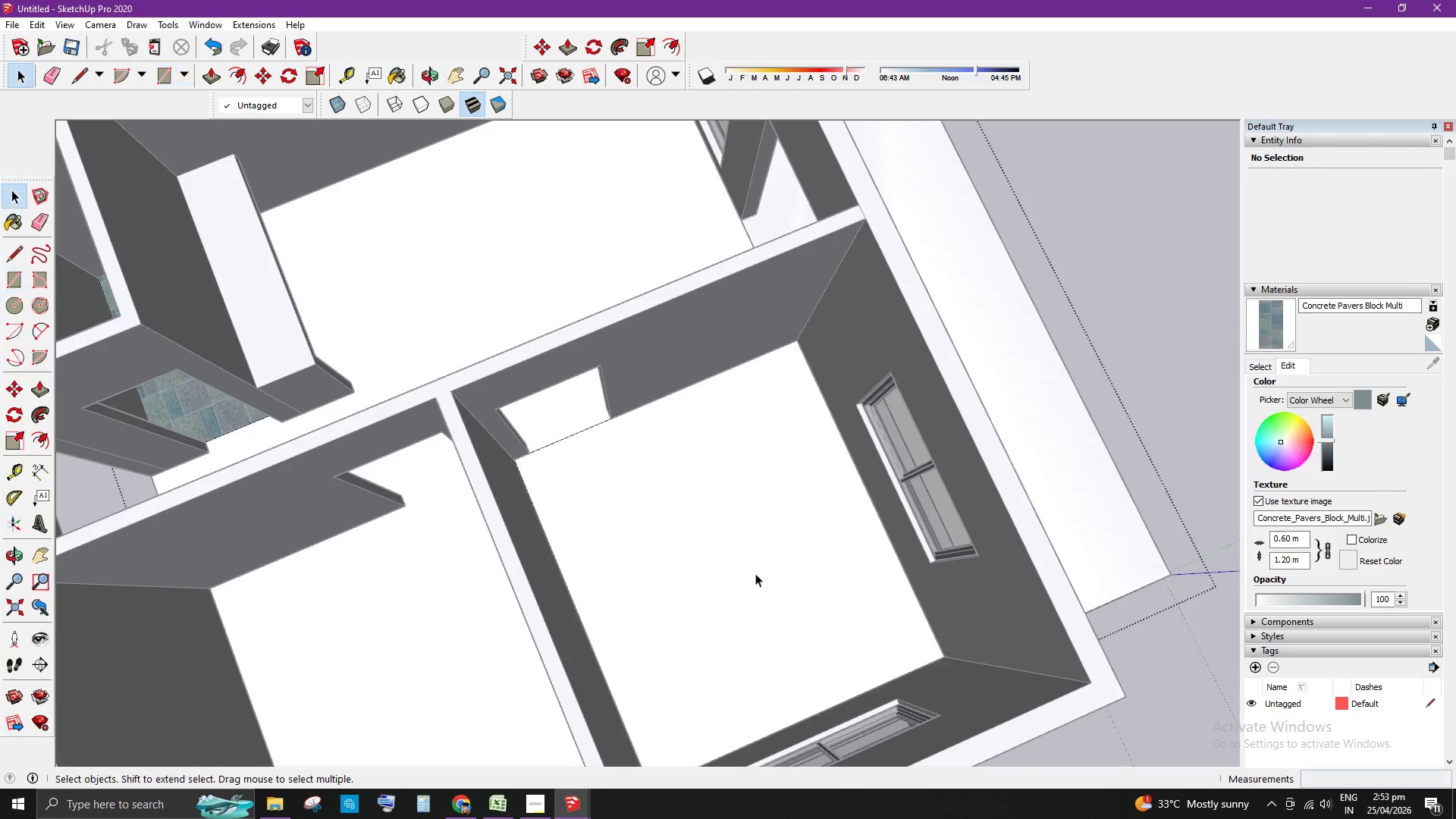 
double_click([744, 565])
 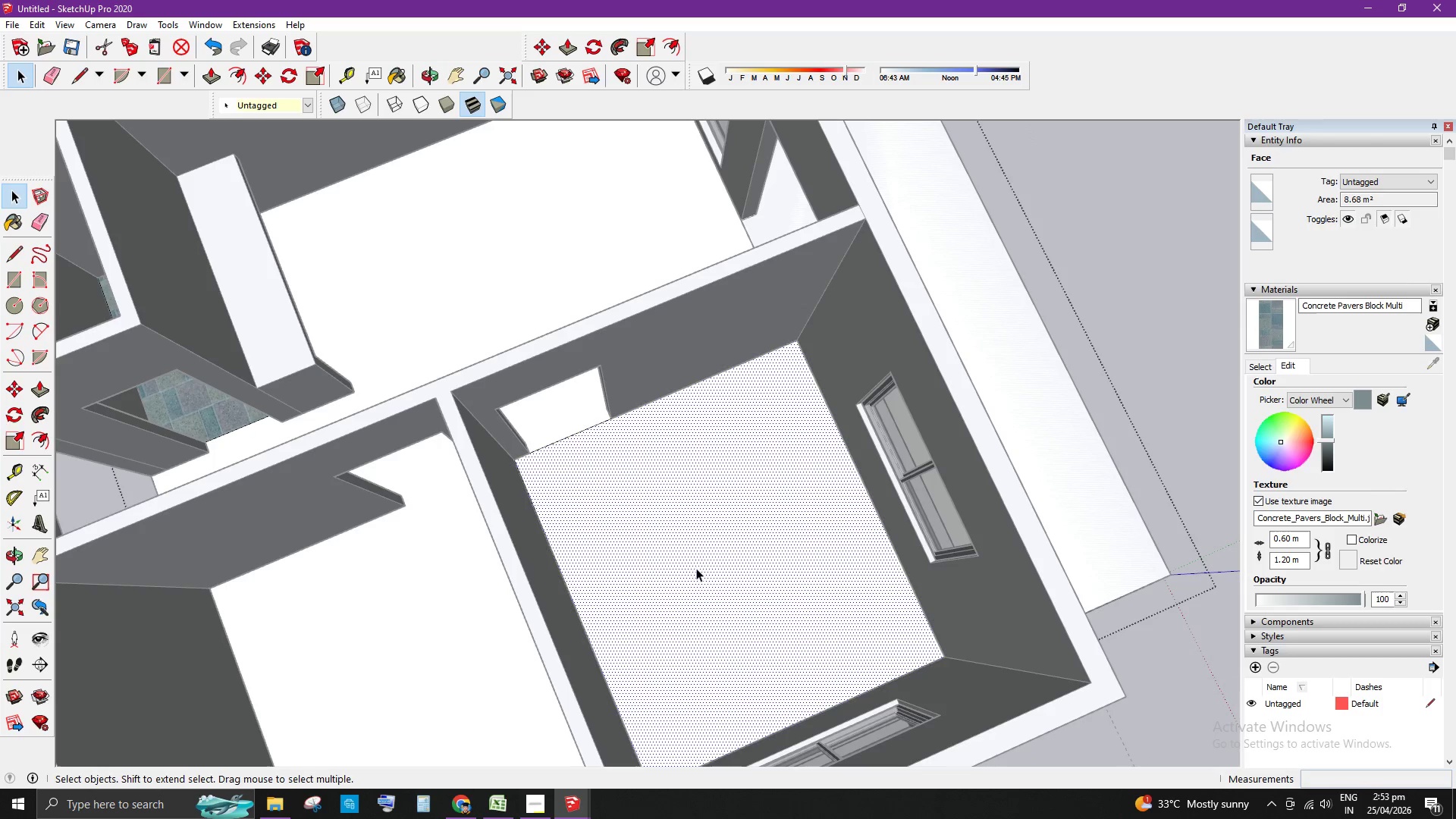 
scroll: coordinate [603, 370], scroll_direction: down, amount: 4.0
 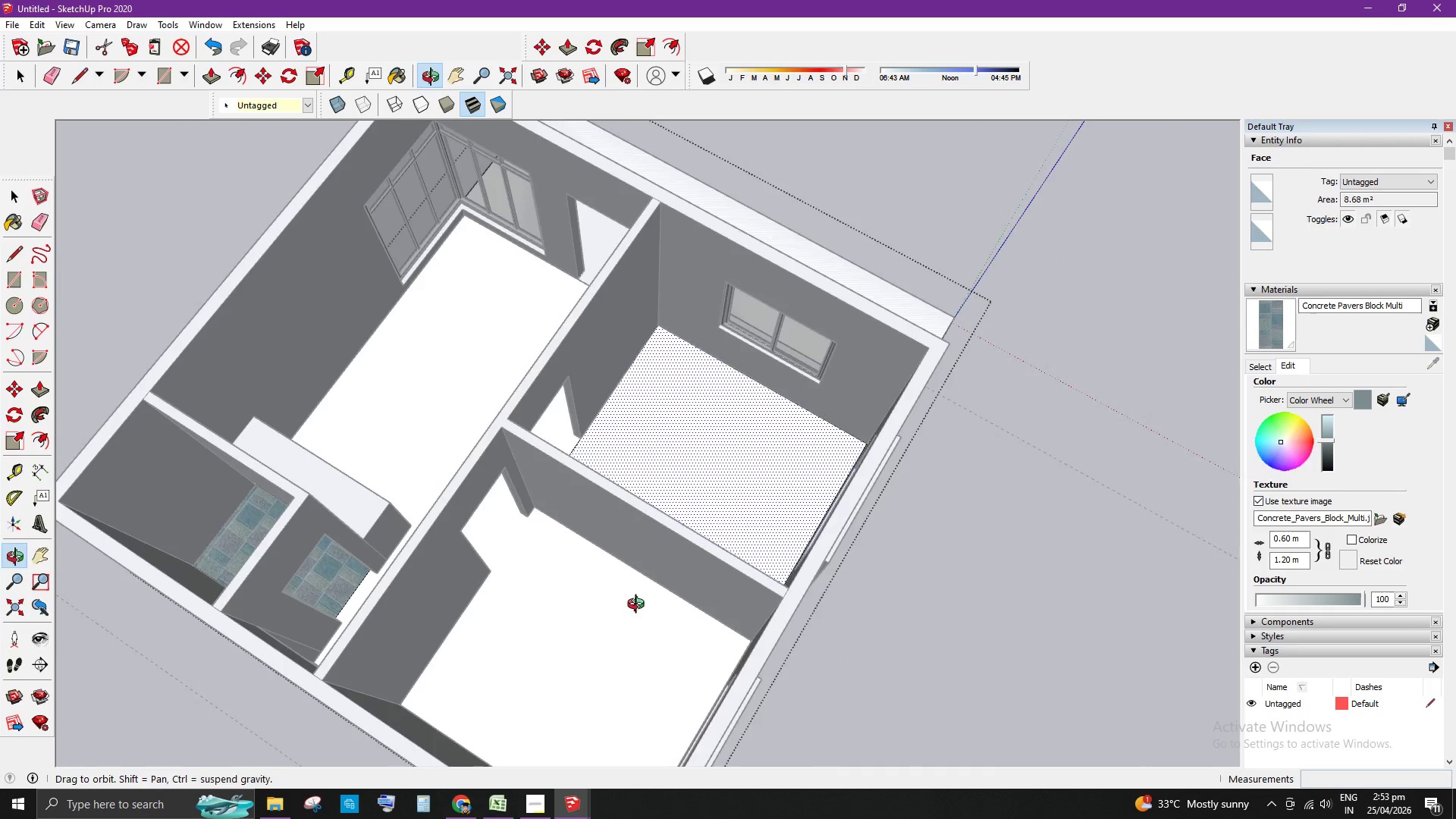 
left_click([561, 645])
 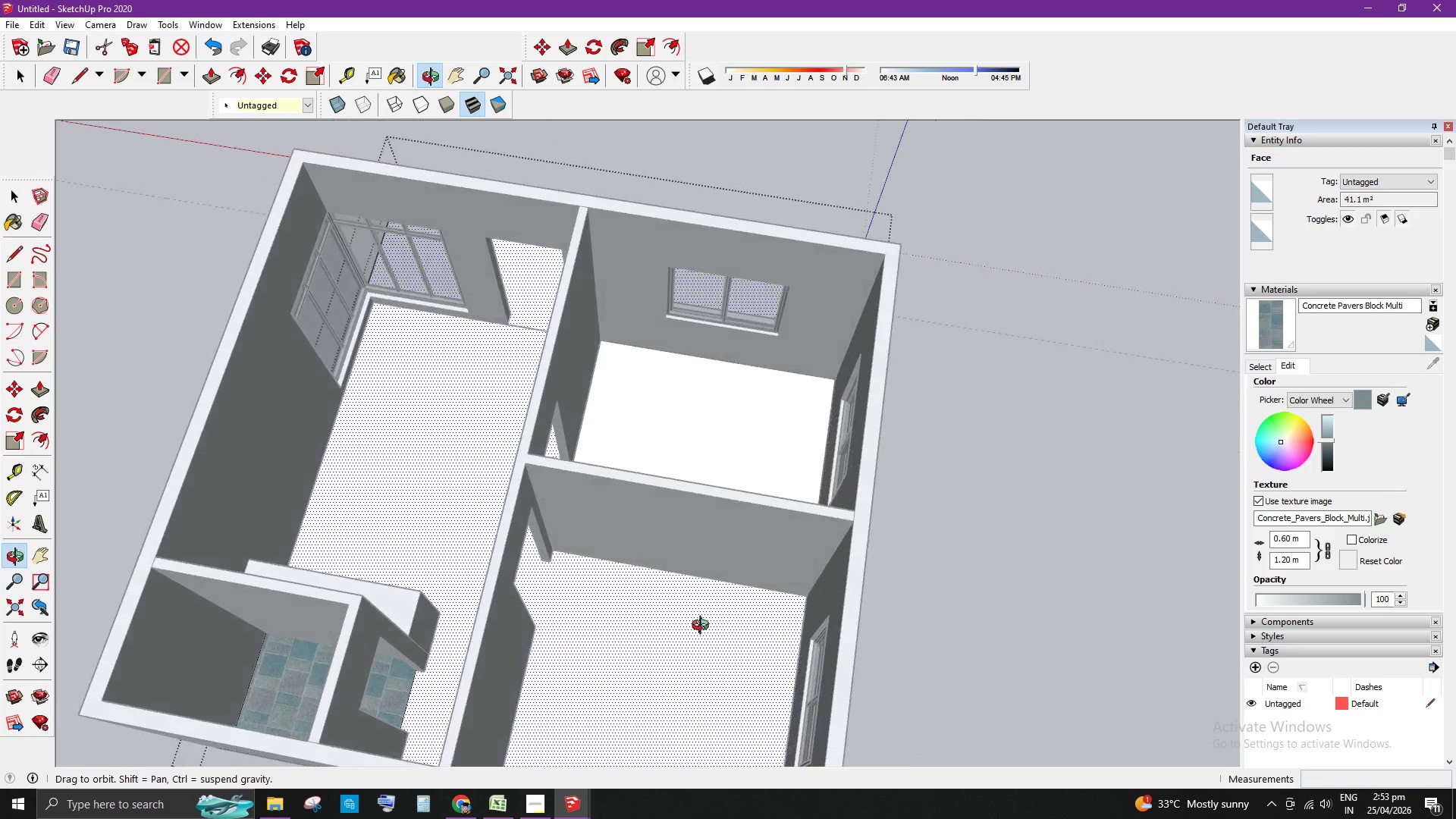 
key(R)
 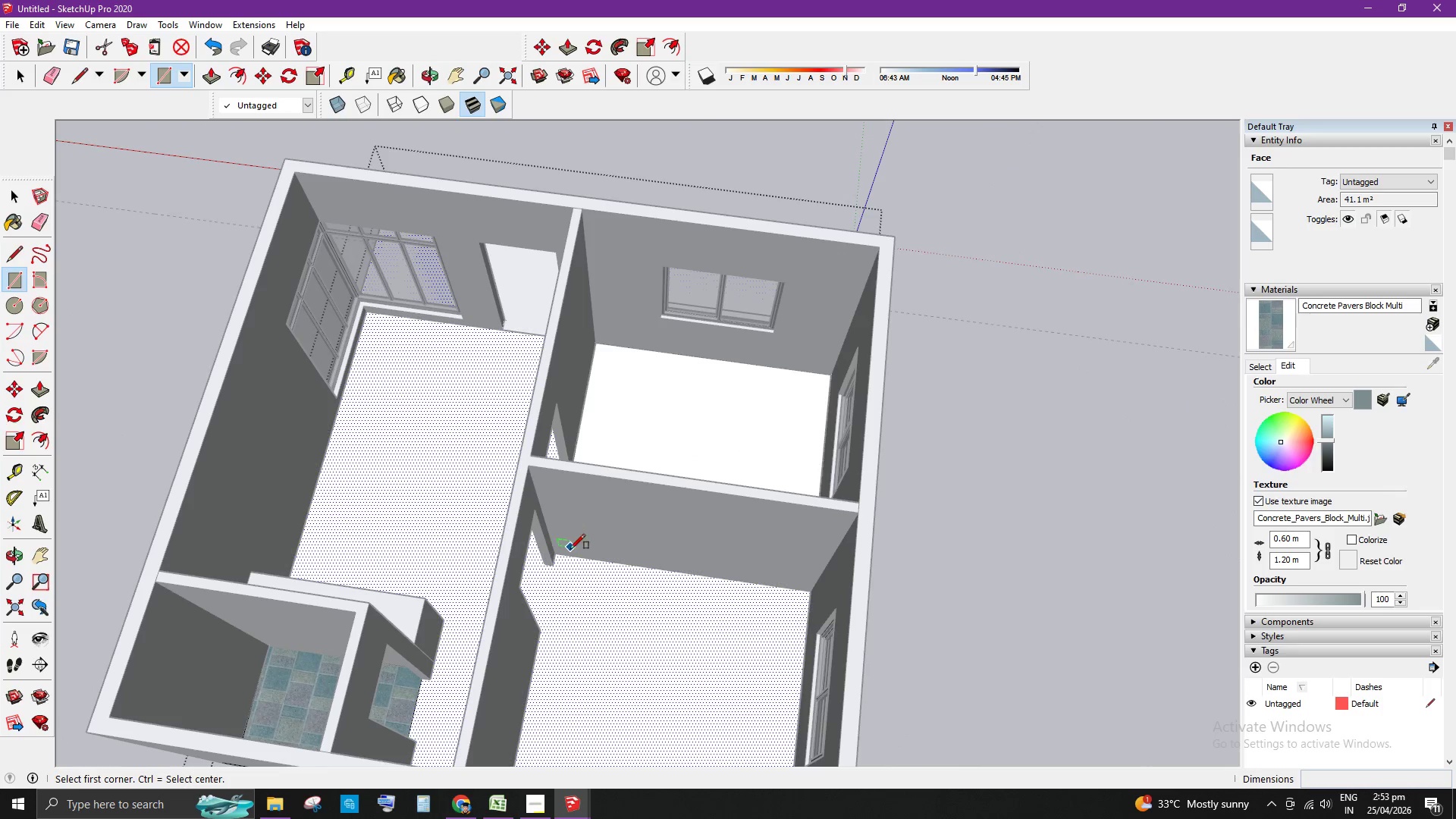 
left_click([561, 554])
 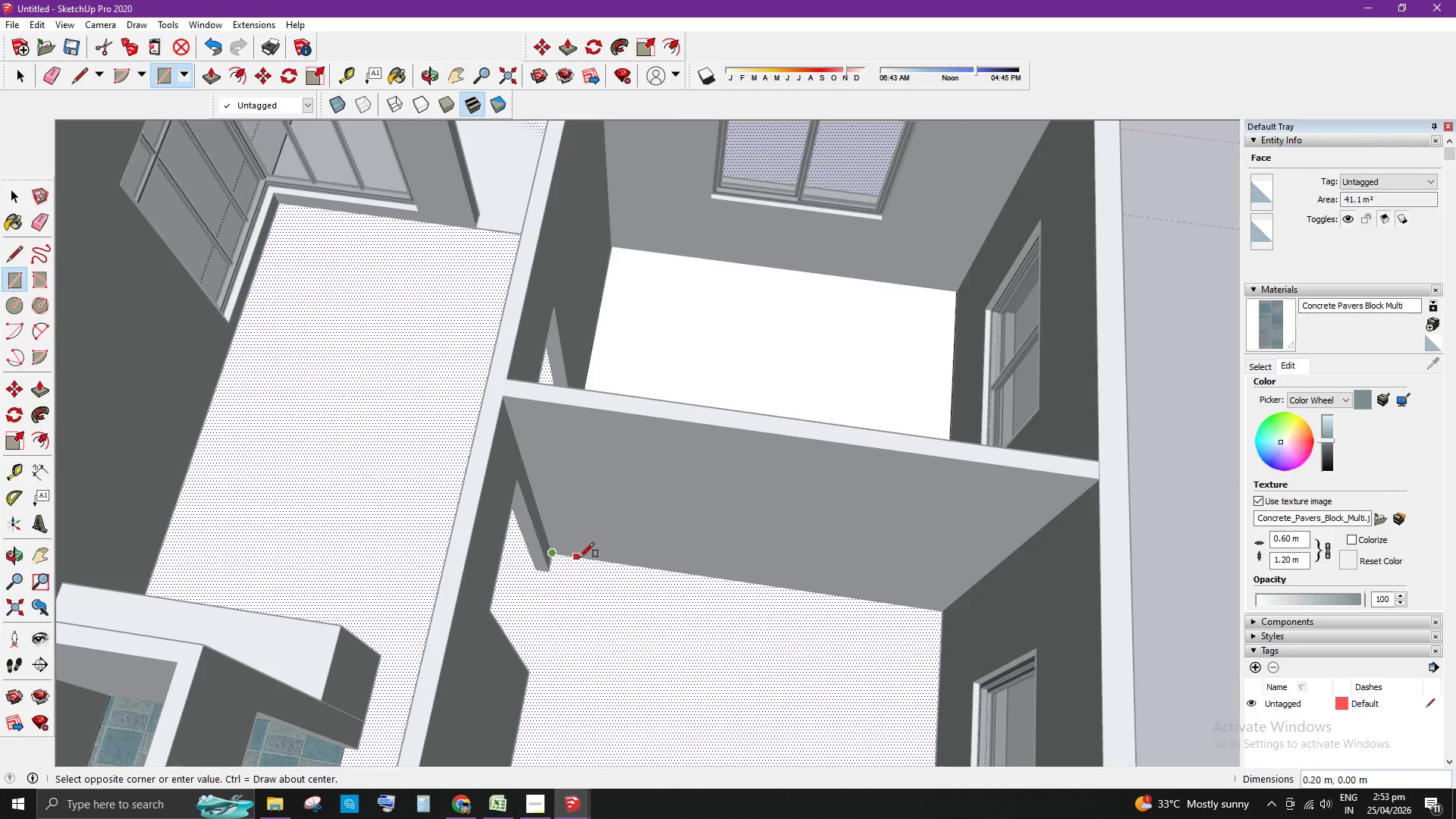 
scroll: coordinate [561, 554], scroll_direction: up, amount: 4.0
 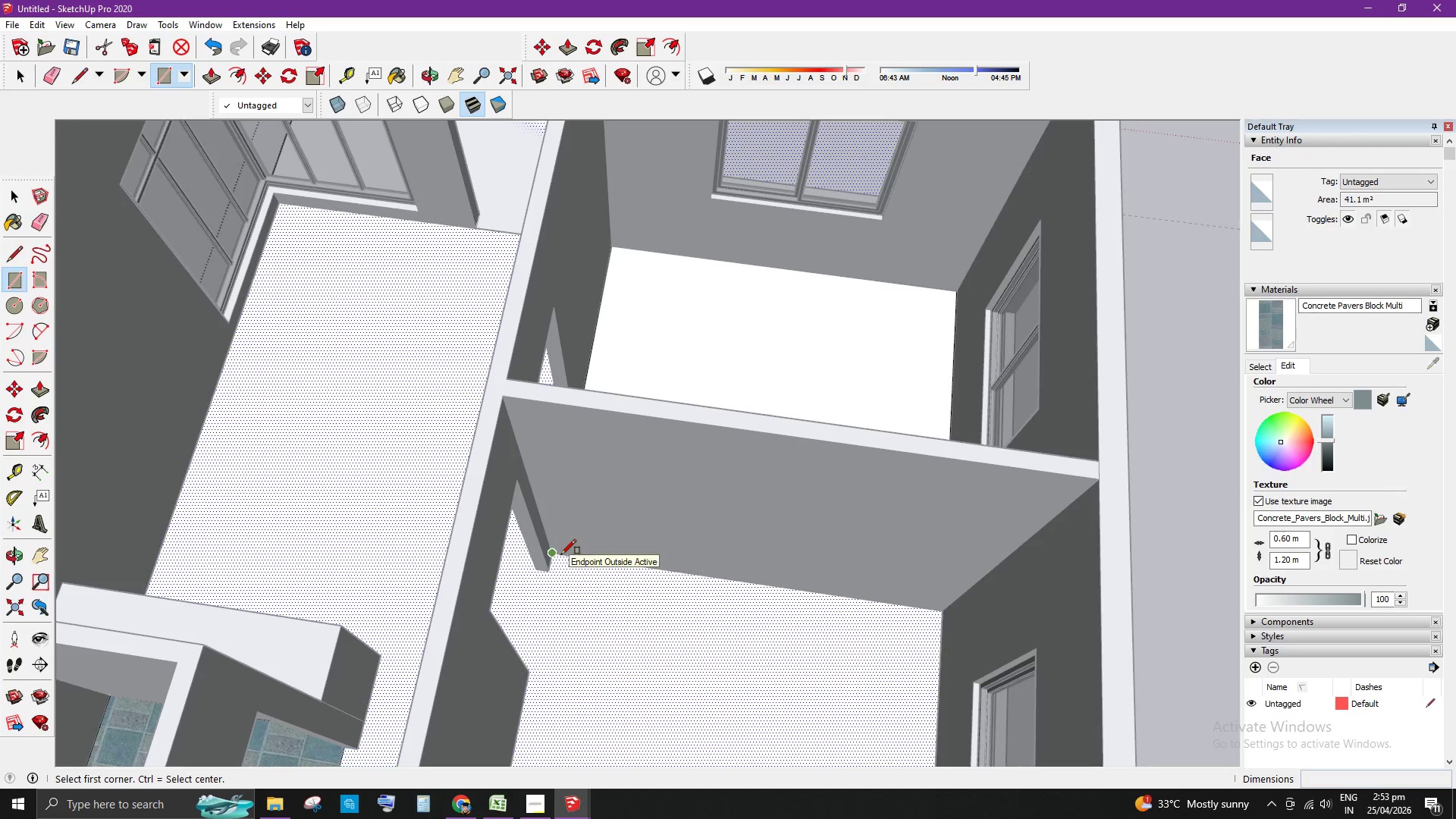 
scroll: coordinate [544, 485], scroll_direction: down, amount: 5.0
 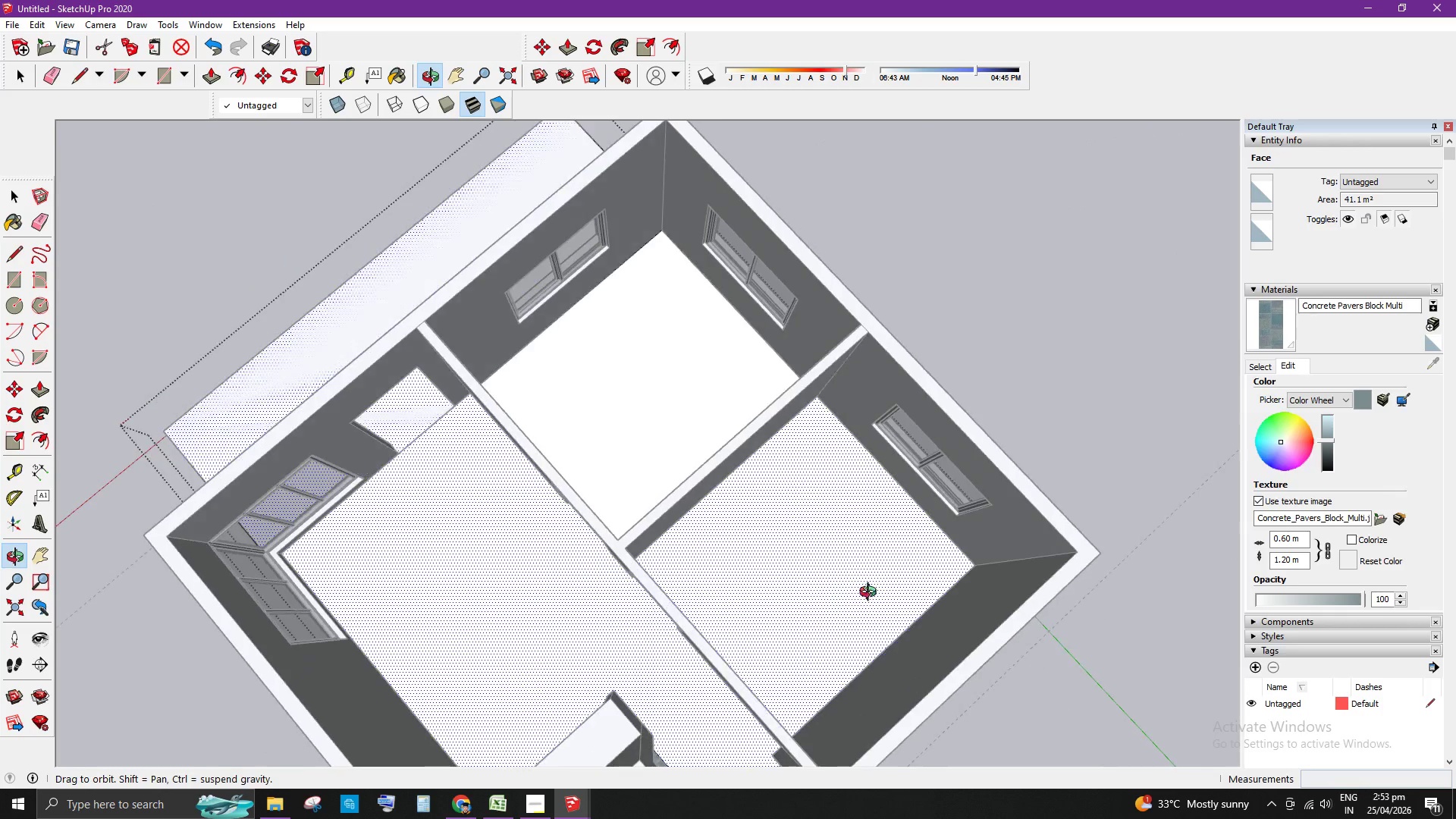 
scroll: coordinate [926, 590], scroll_direction: up, amount: 5.0
 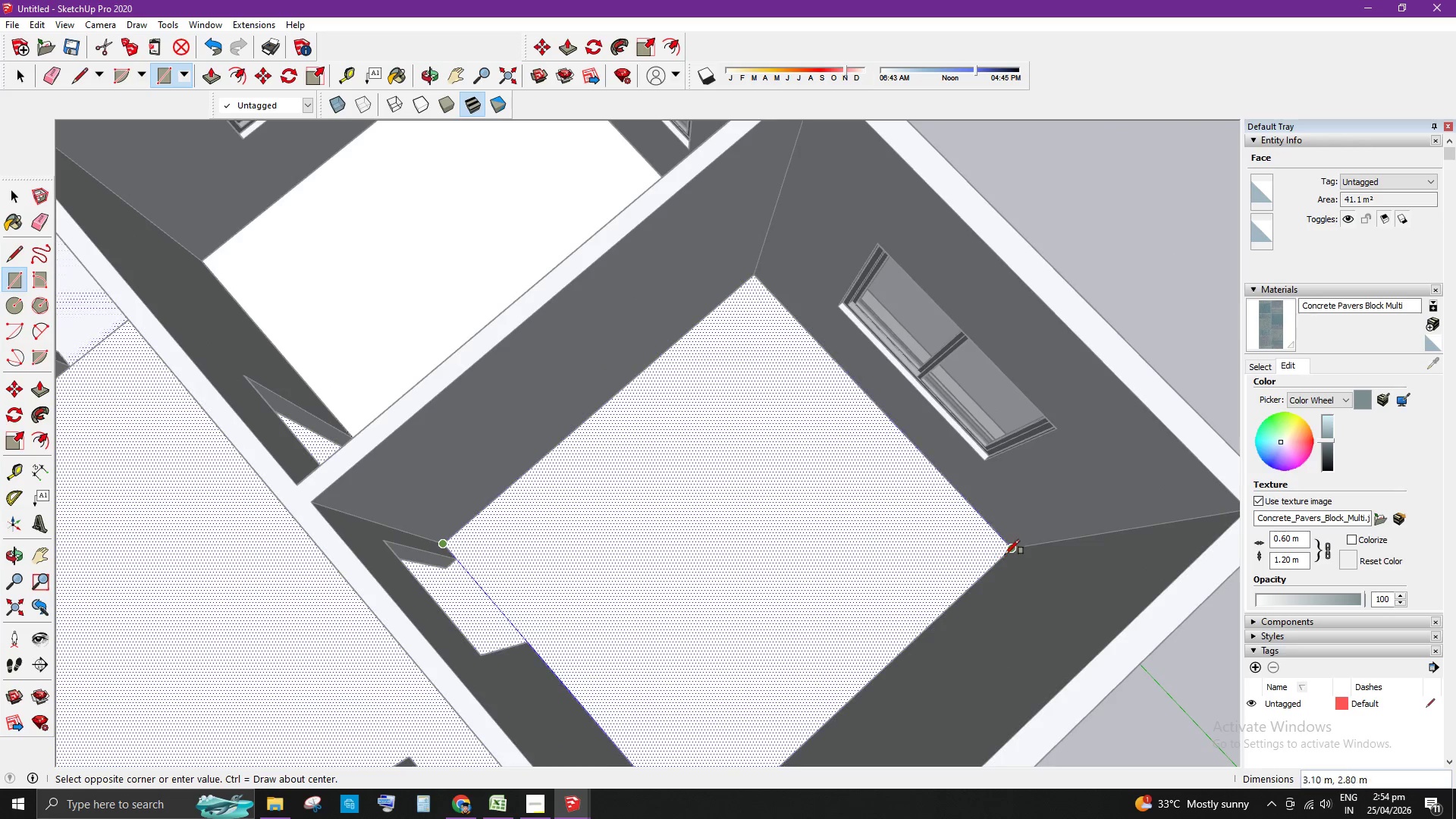 
left_click([1011, 547])
 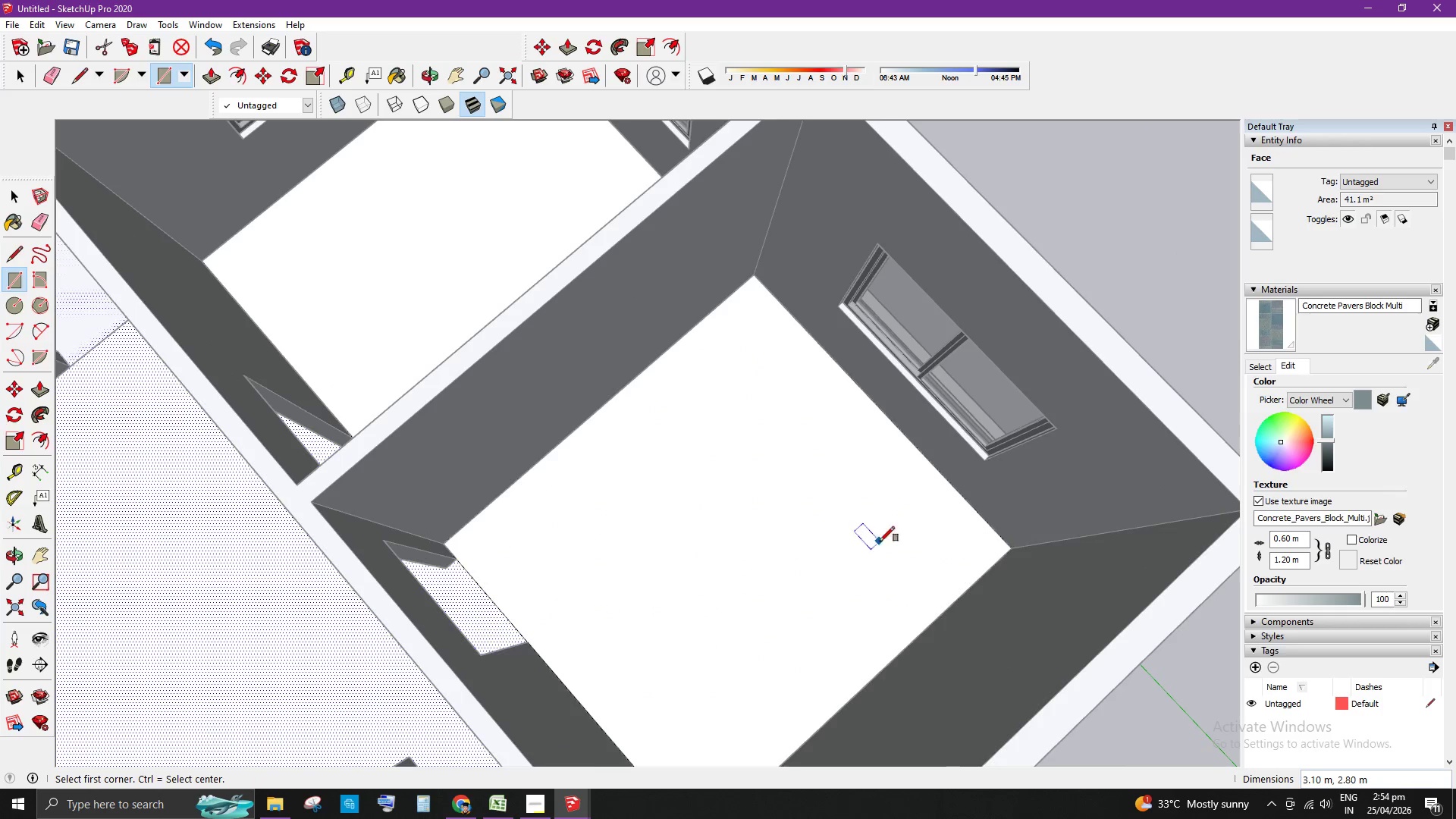 
key(Space)
 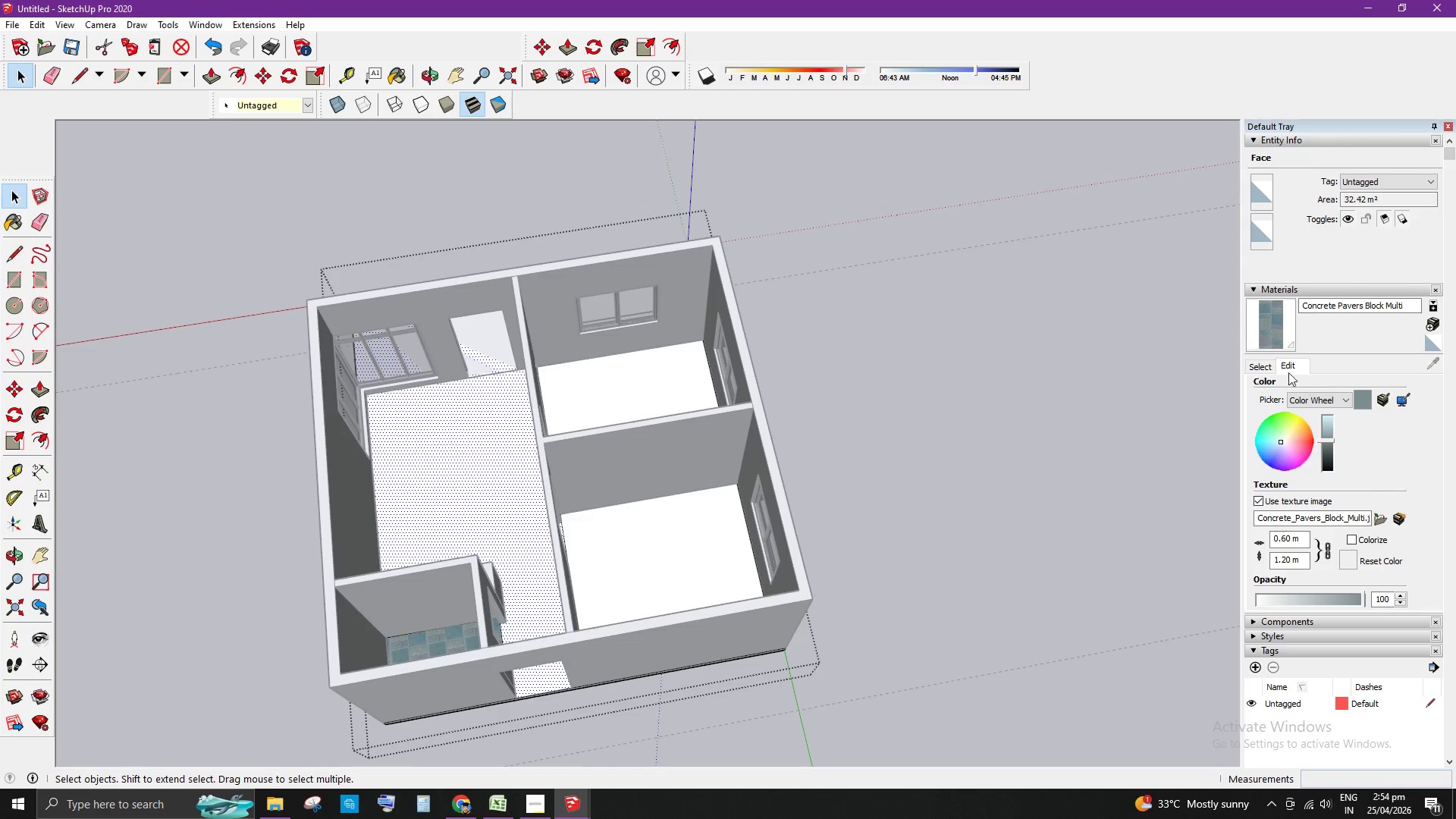 
scroll: coordinate [702, 526], scroll_direction: down, amount: 9.0
 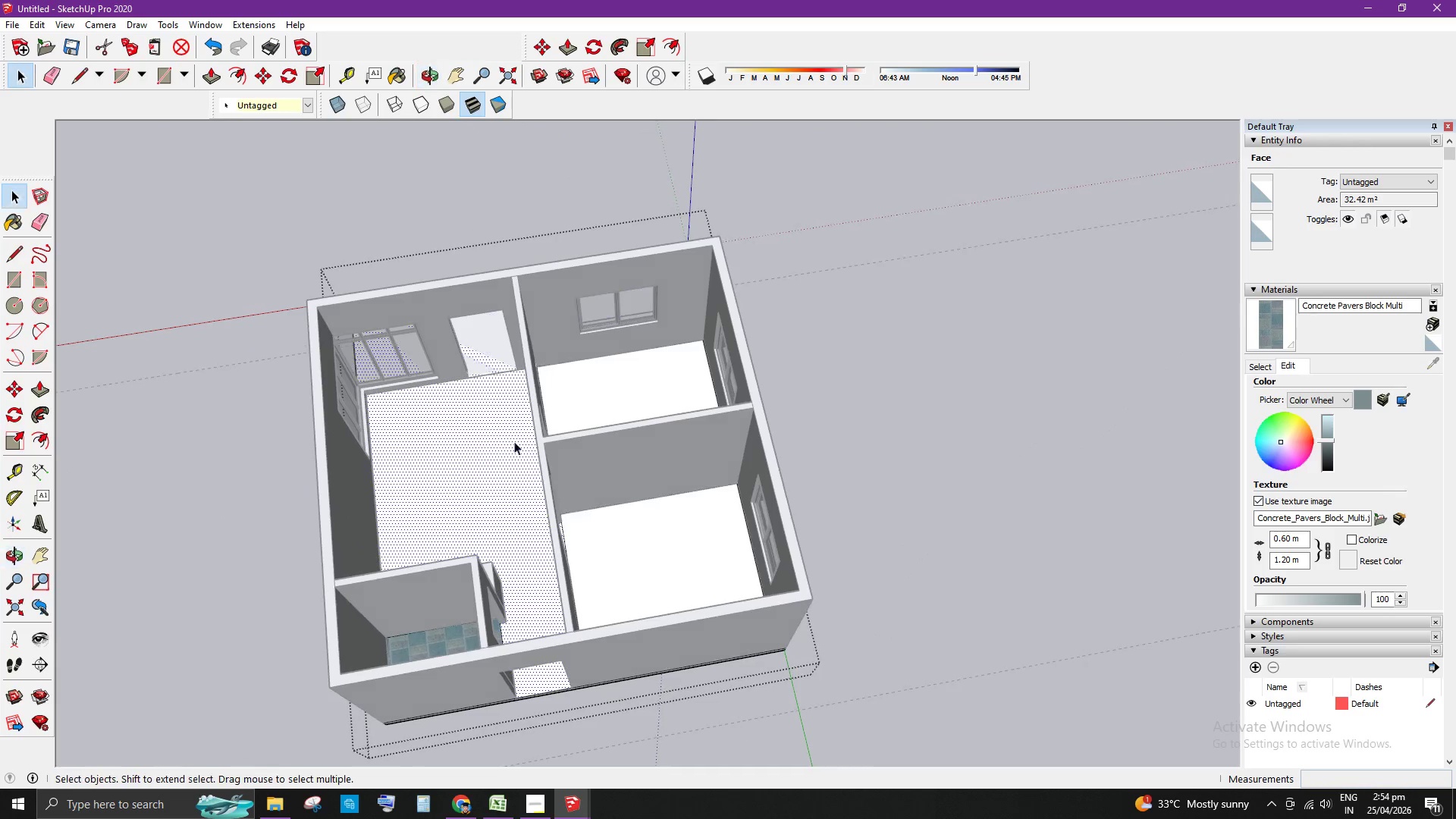 
left_click([1266, 367])
 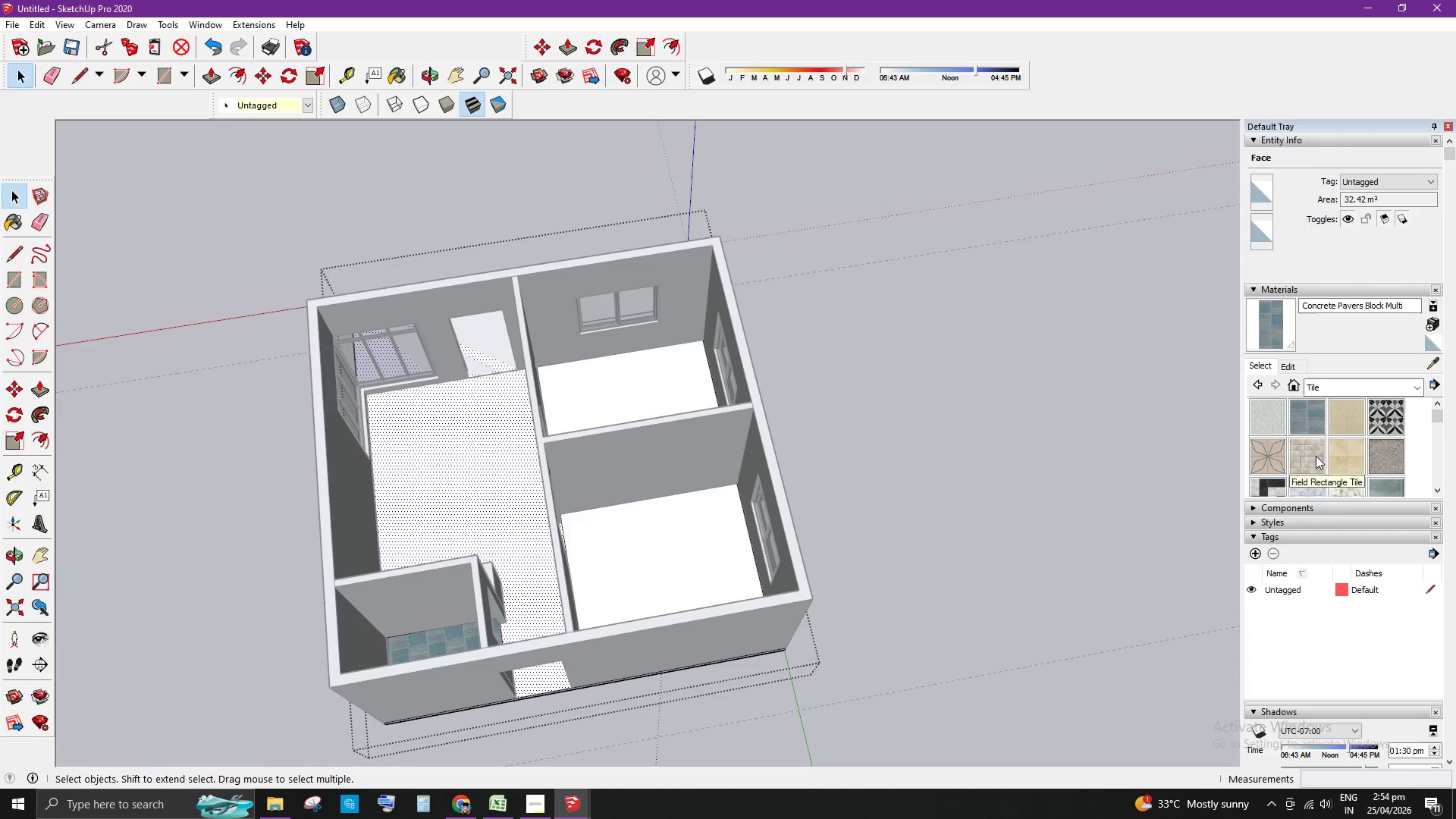 
left_click([1254, 453])
 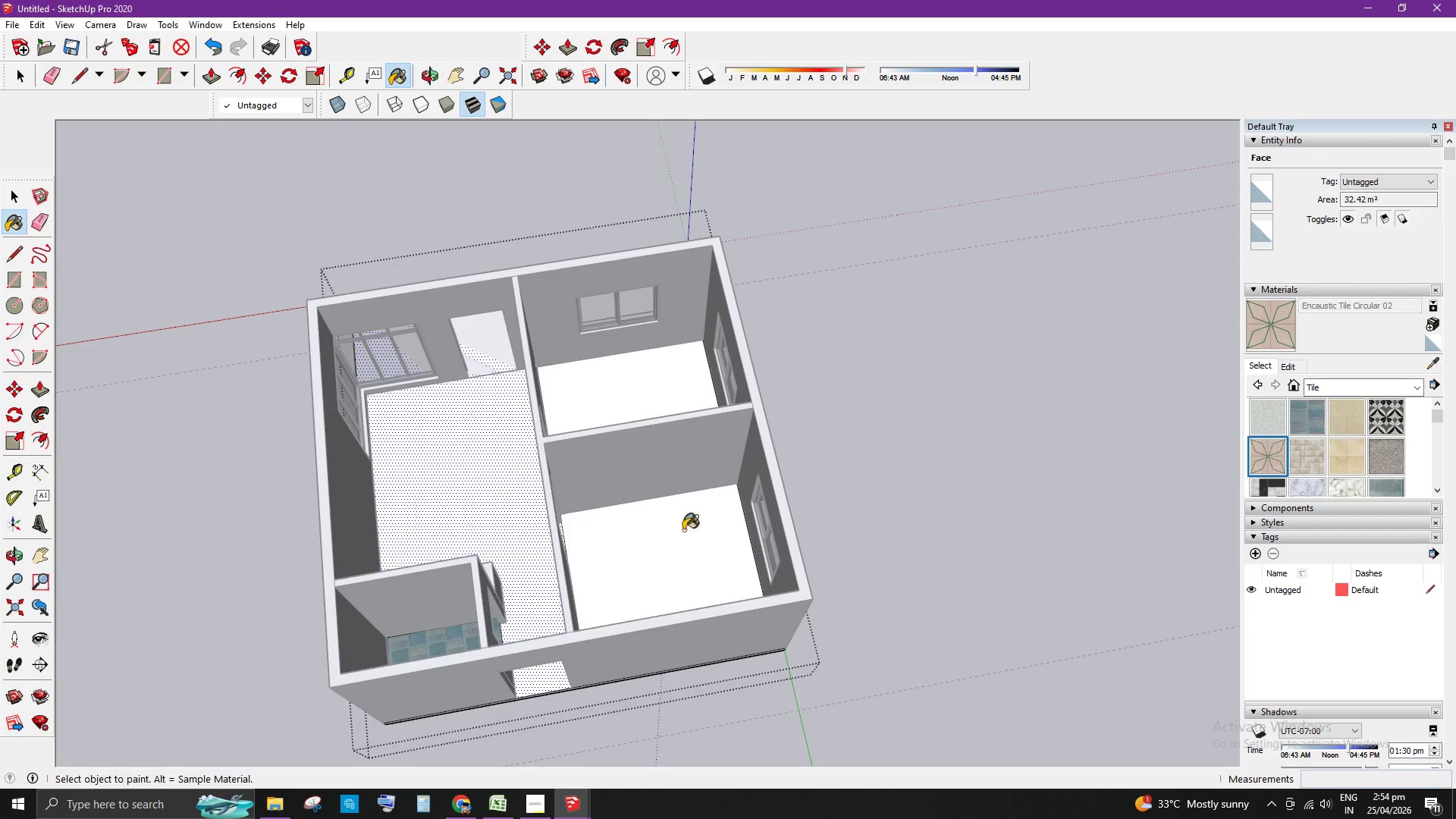 
double_click([647, 378])
 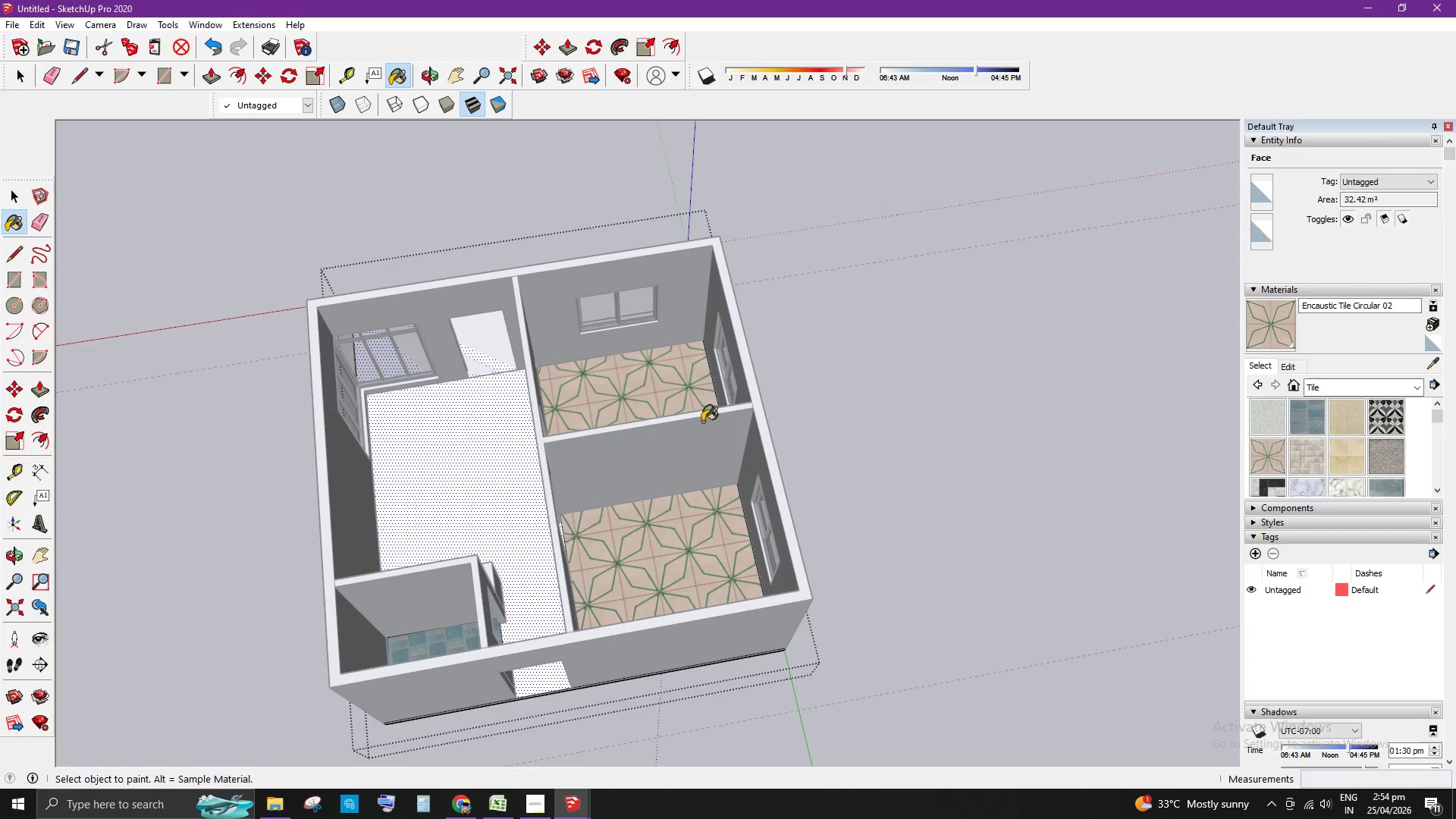 
key(Space)
 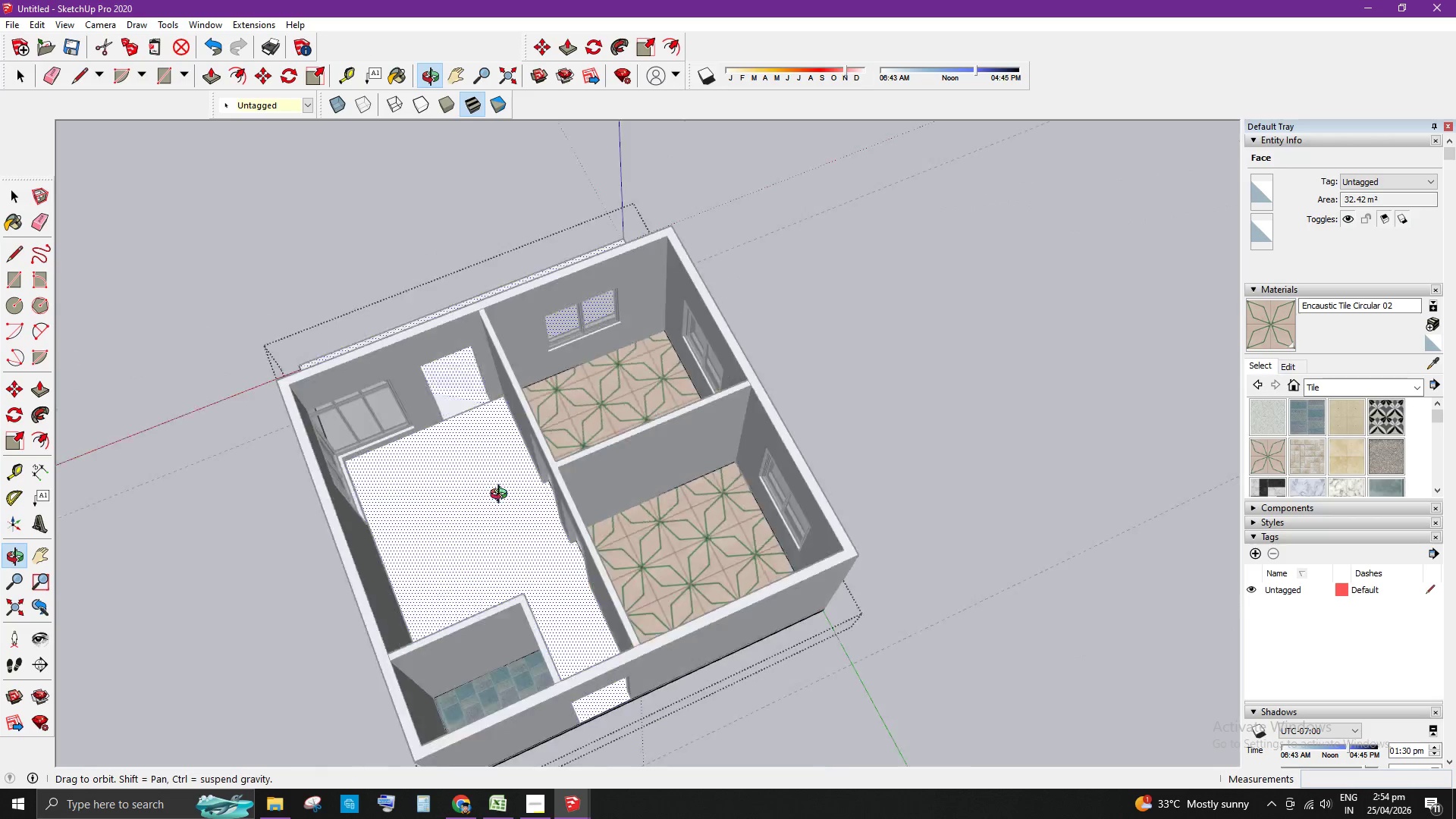 
scroll: coordinate [1062, 439], scroll_direction: down, amount: 3.0
 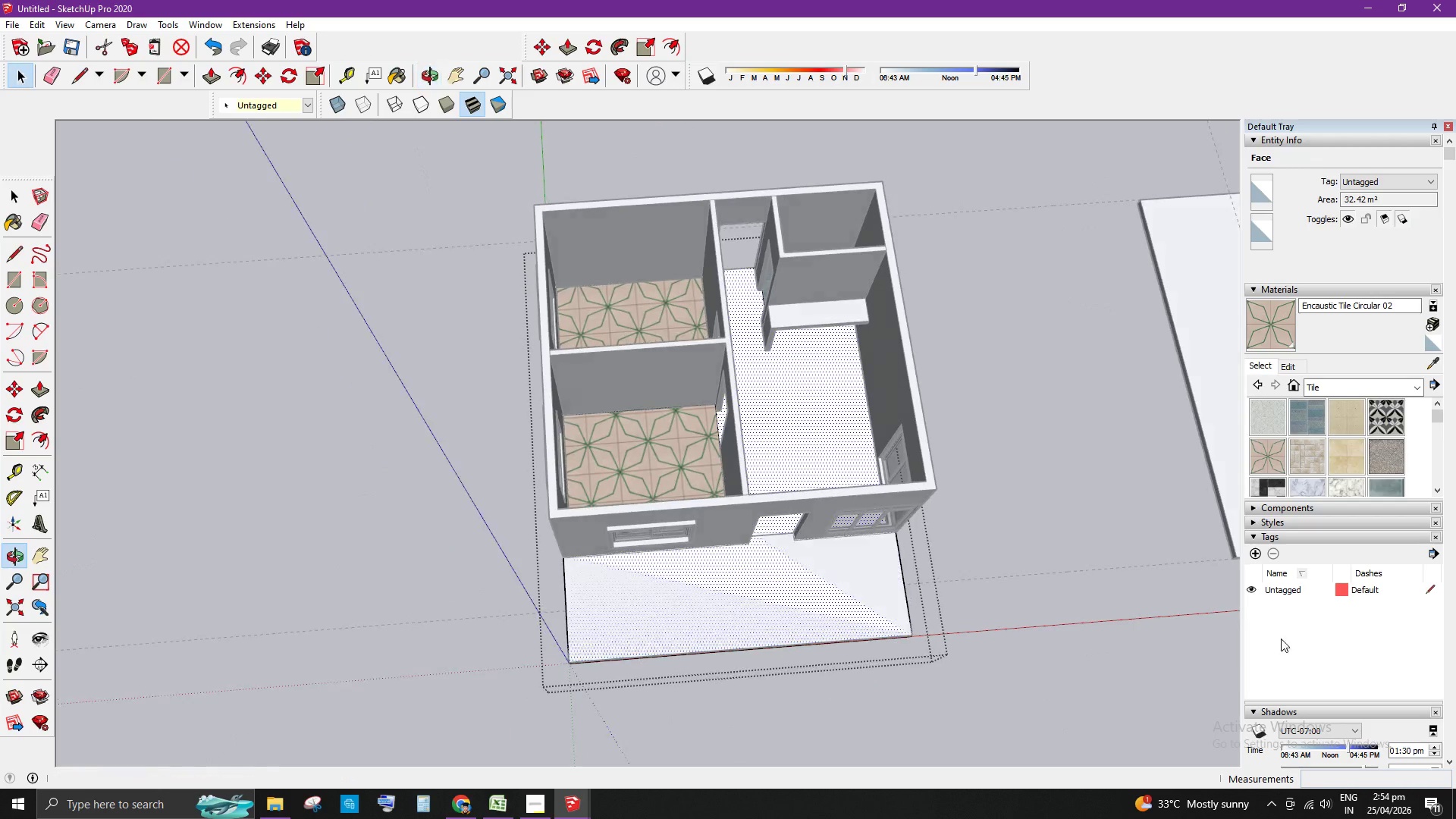 
scroll: coordinate [774, 392], scroll_direction: up, amount: 6.0
 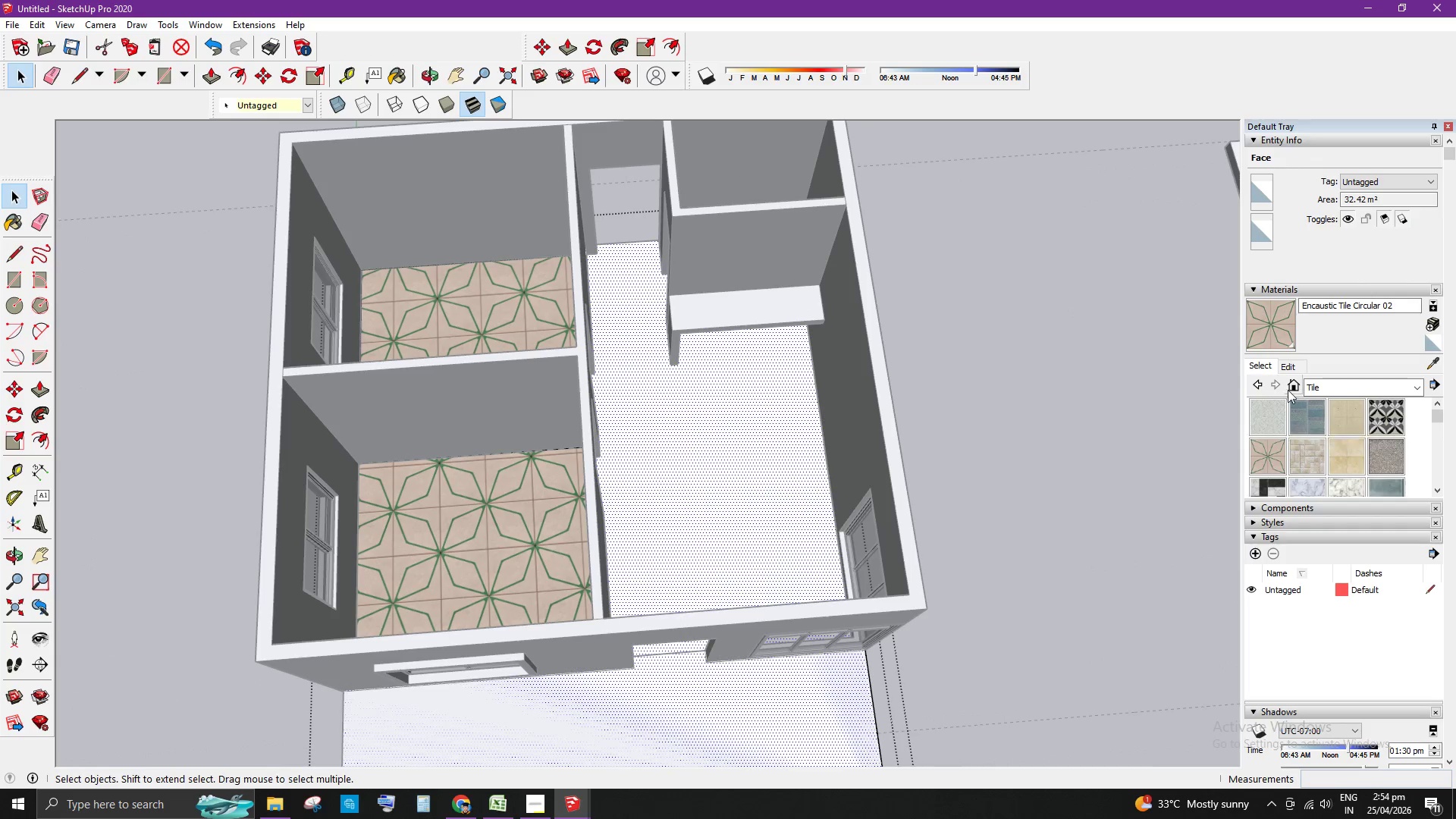 
left_click([1275, 328])
 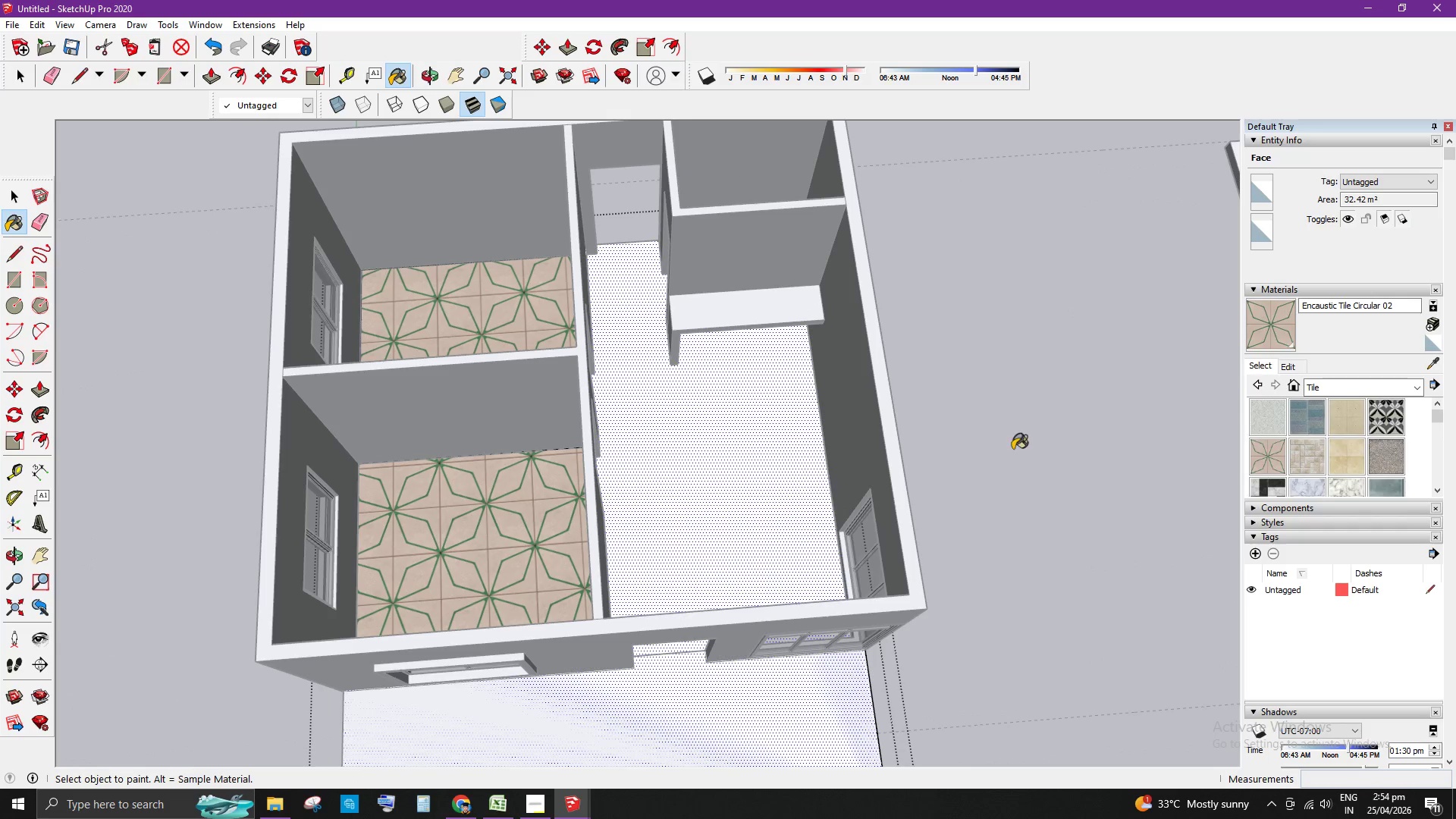 
left_click([752, 492])
 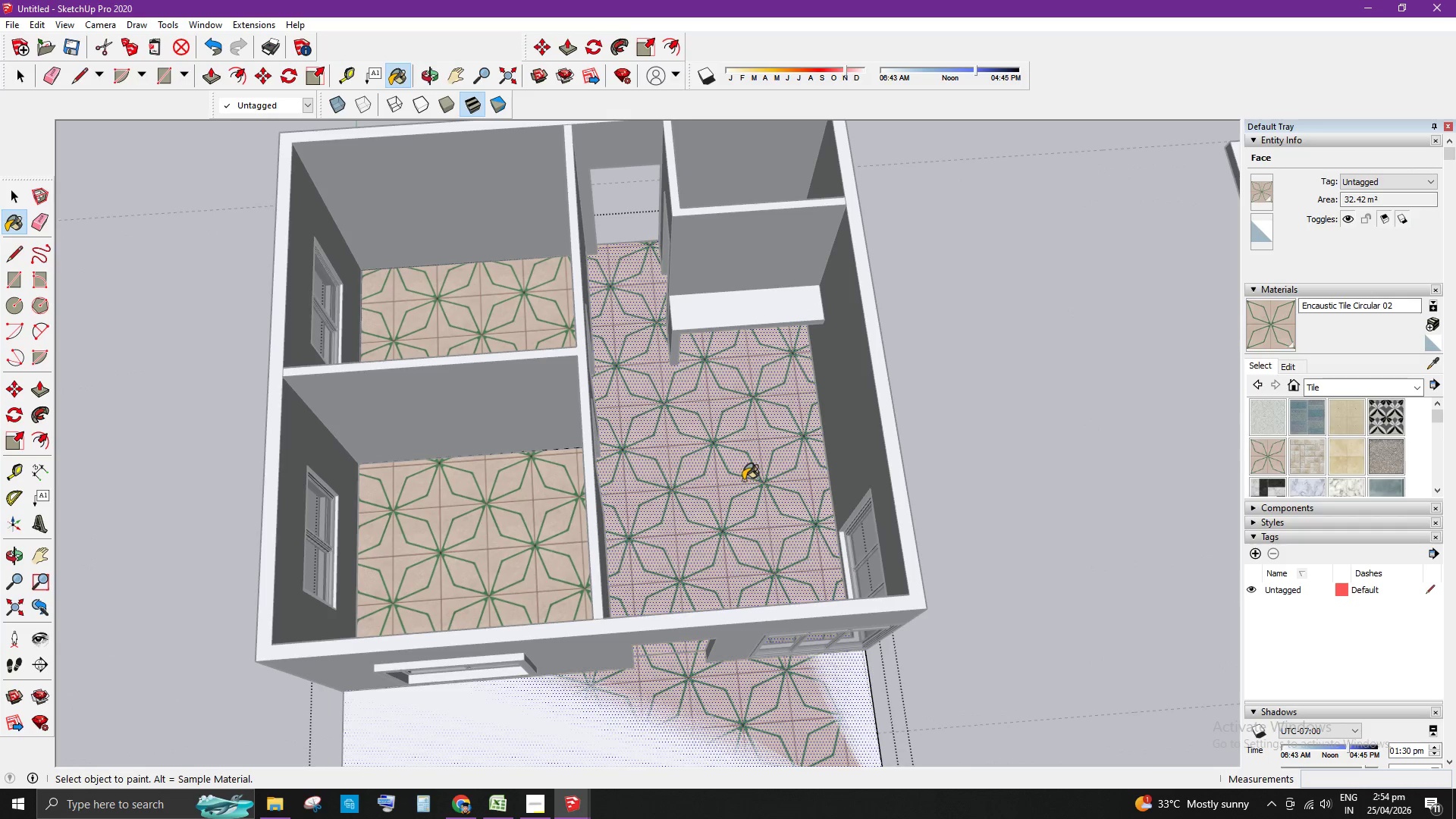 
key(Control+ControlLeft)
 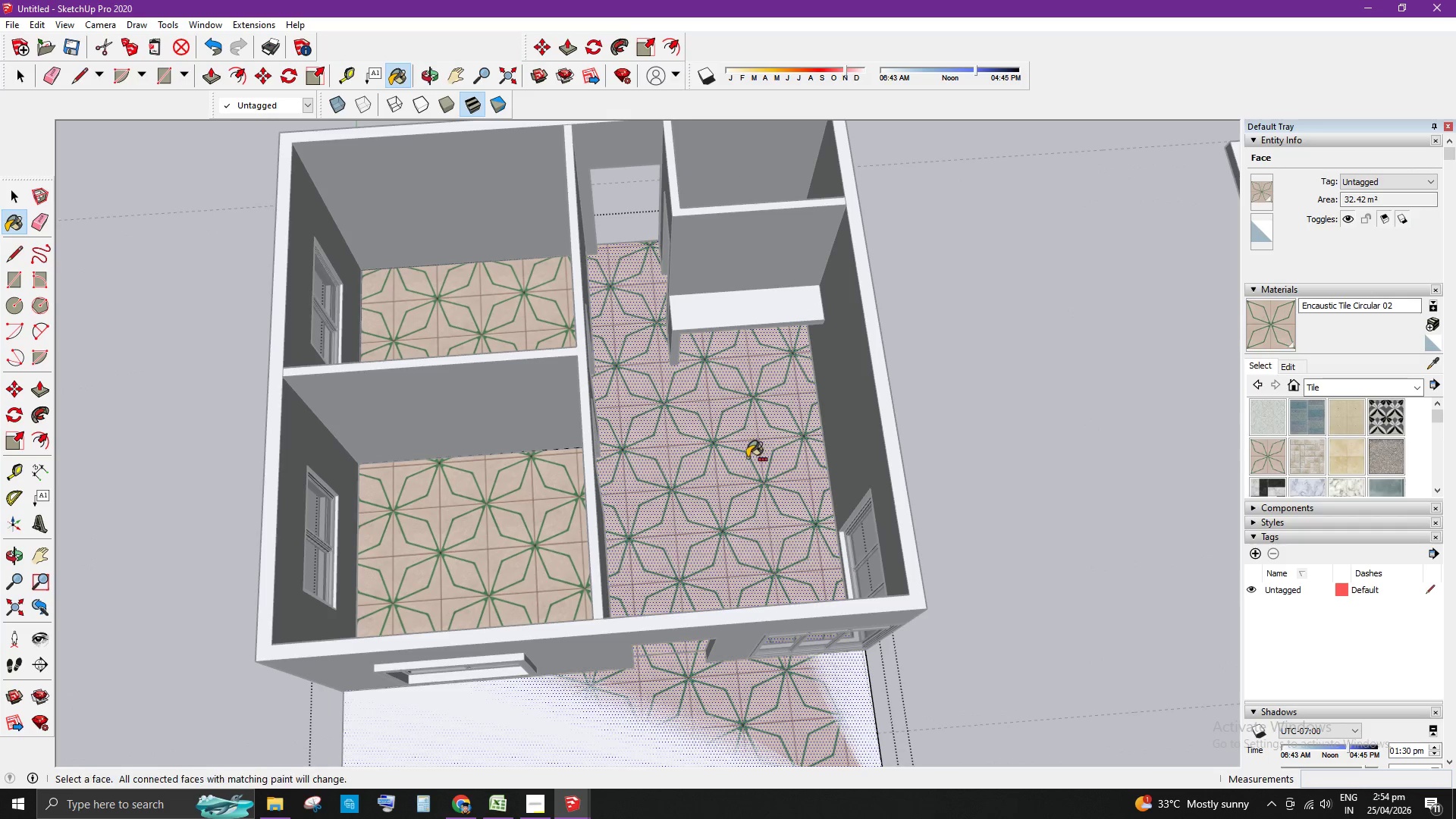 
key(Control+Z)
 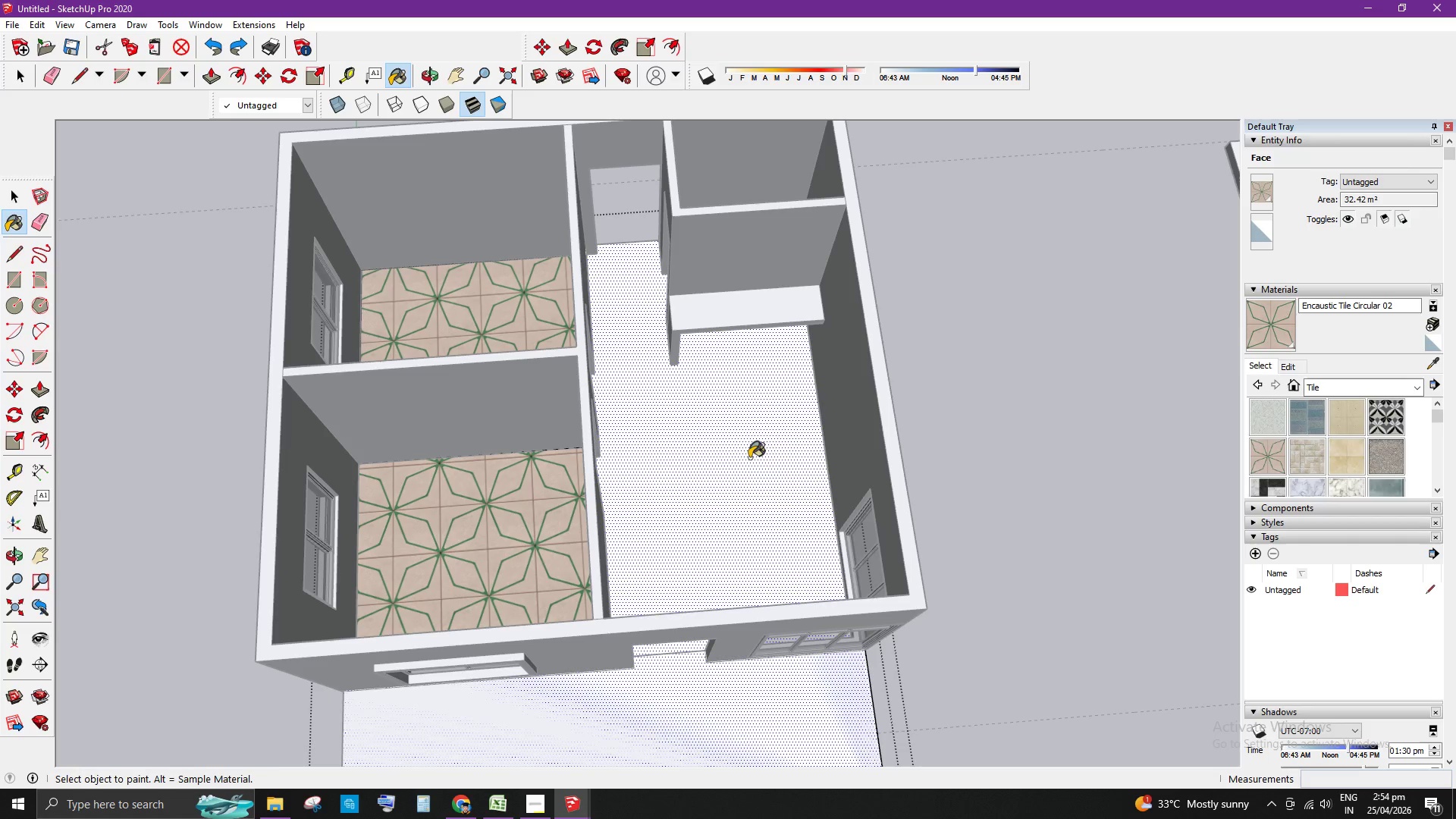 
key(Space)
 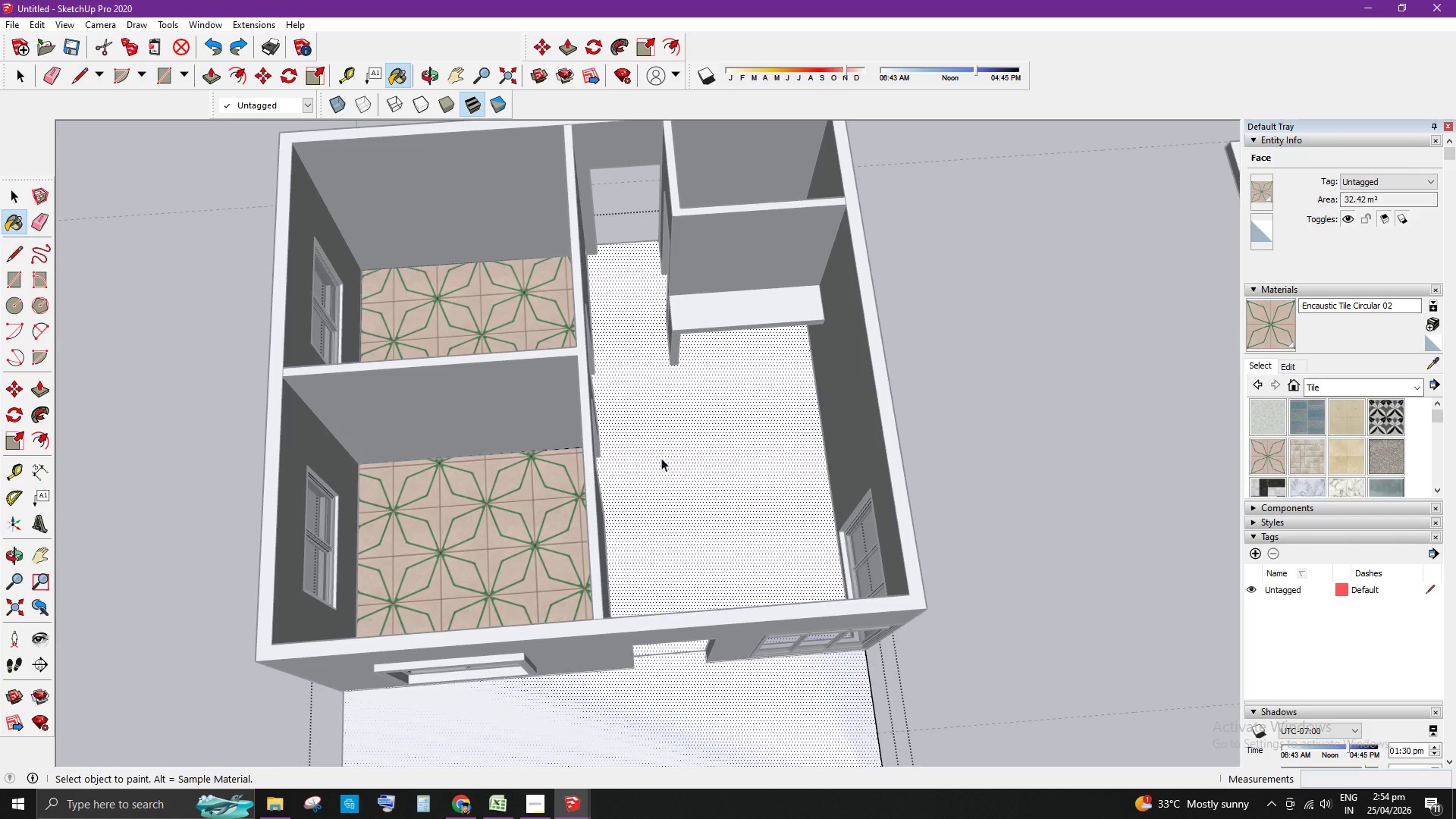 
scroll: coordinate [632, 458], scroll_direction: down, amount: 3.0
 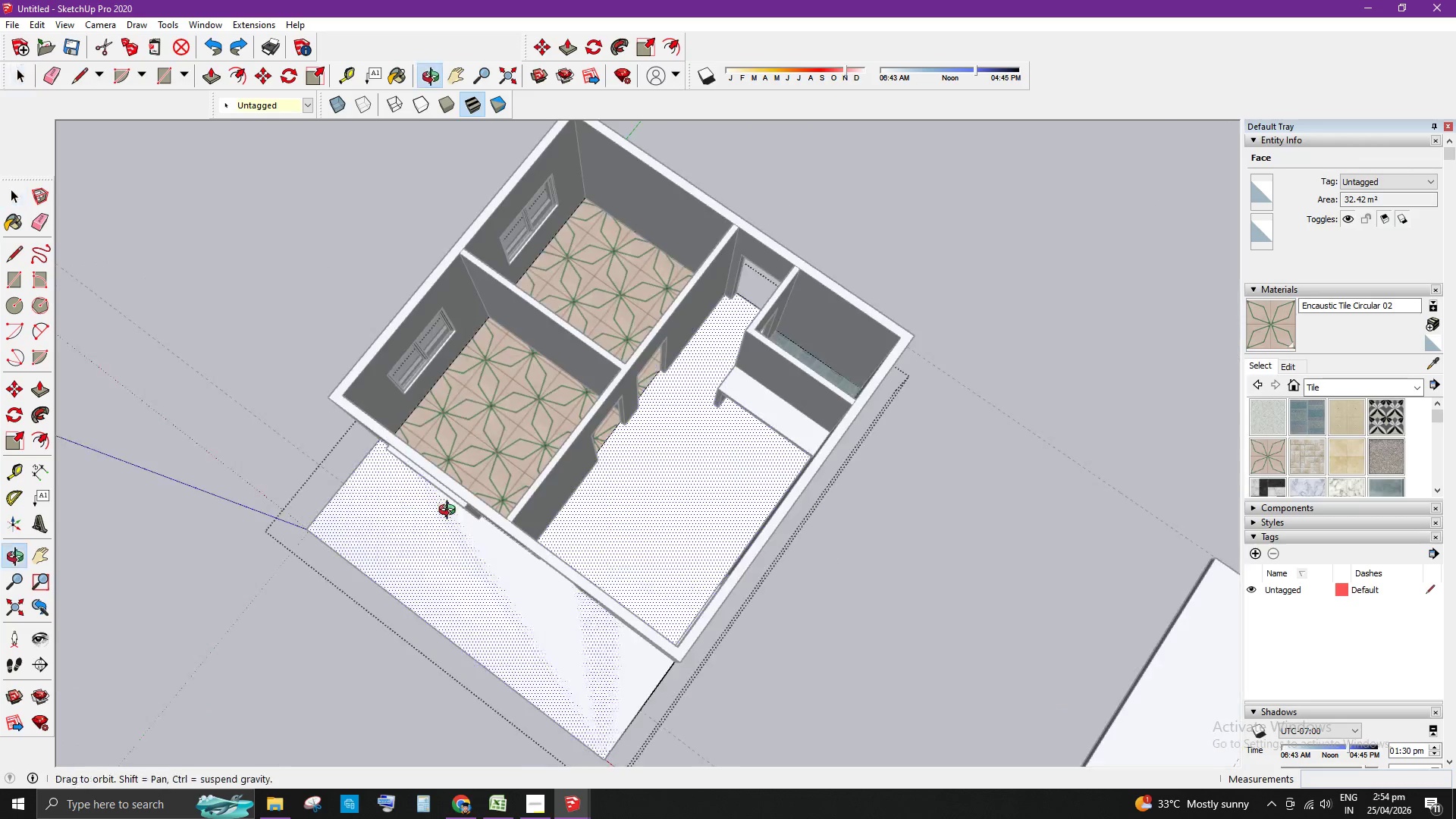 
left_click_drag(start_coordinate=[1078, 598], to_coordinate=[1089, 601])
 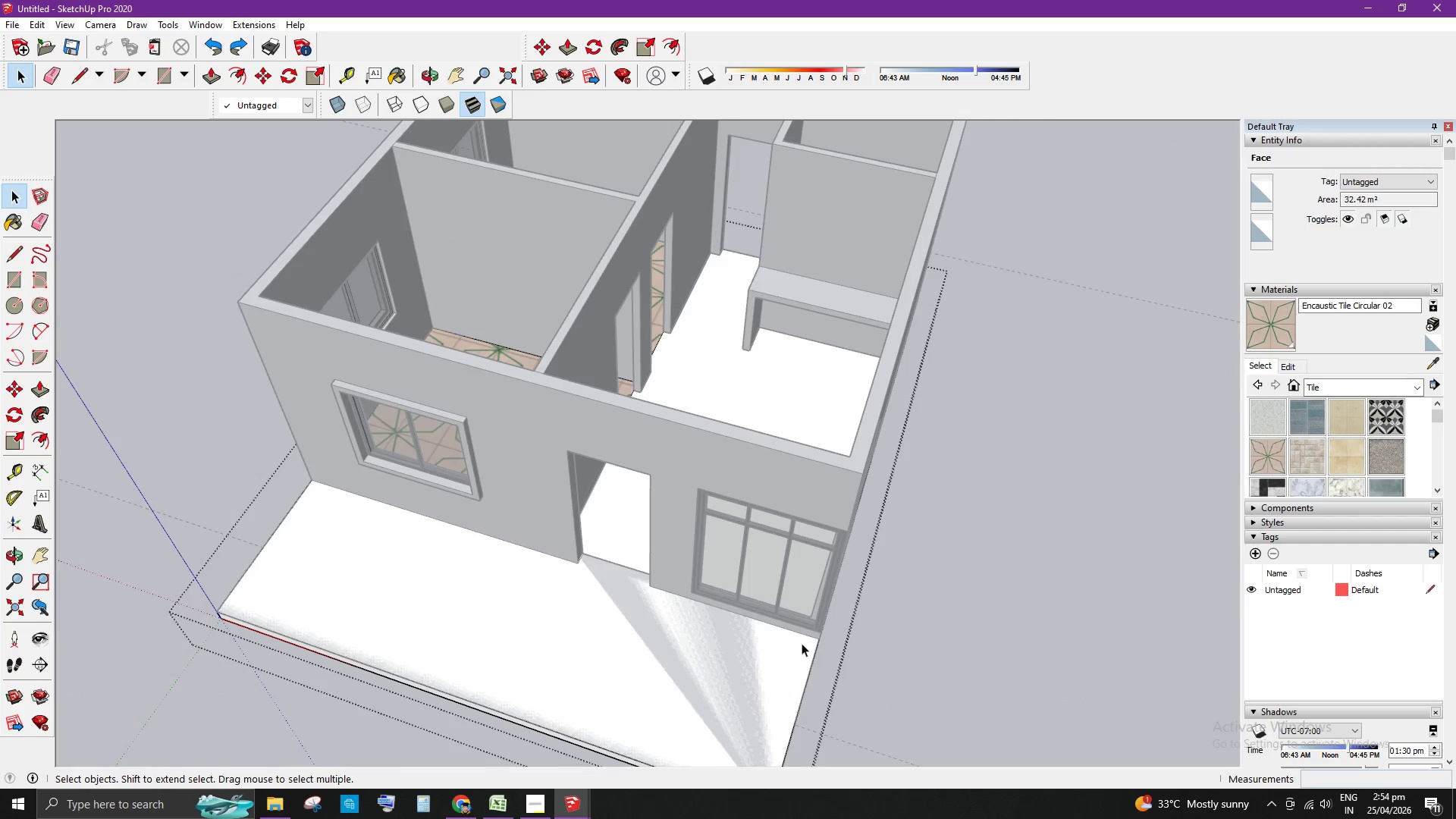 
scroll: coordinate [652, 413], scroll_direction: up, amount: 3.0
 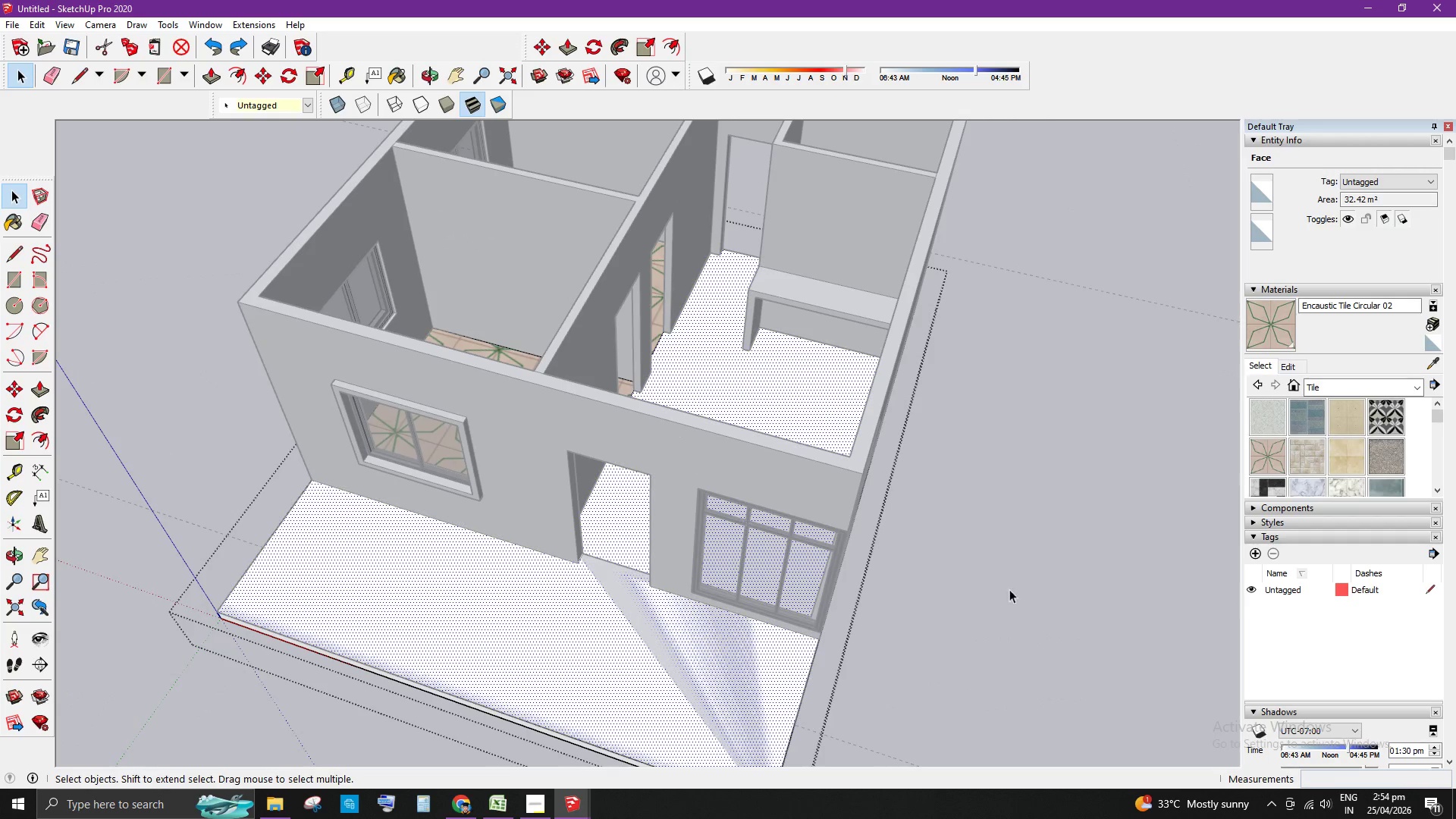 
left_click_drag(start_coordinate=[1158, 595], to_coordinate=[1154, 595])
 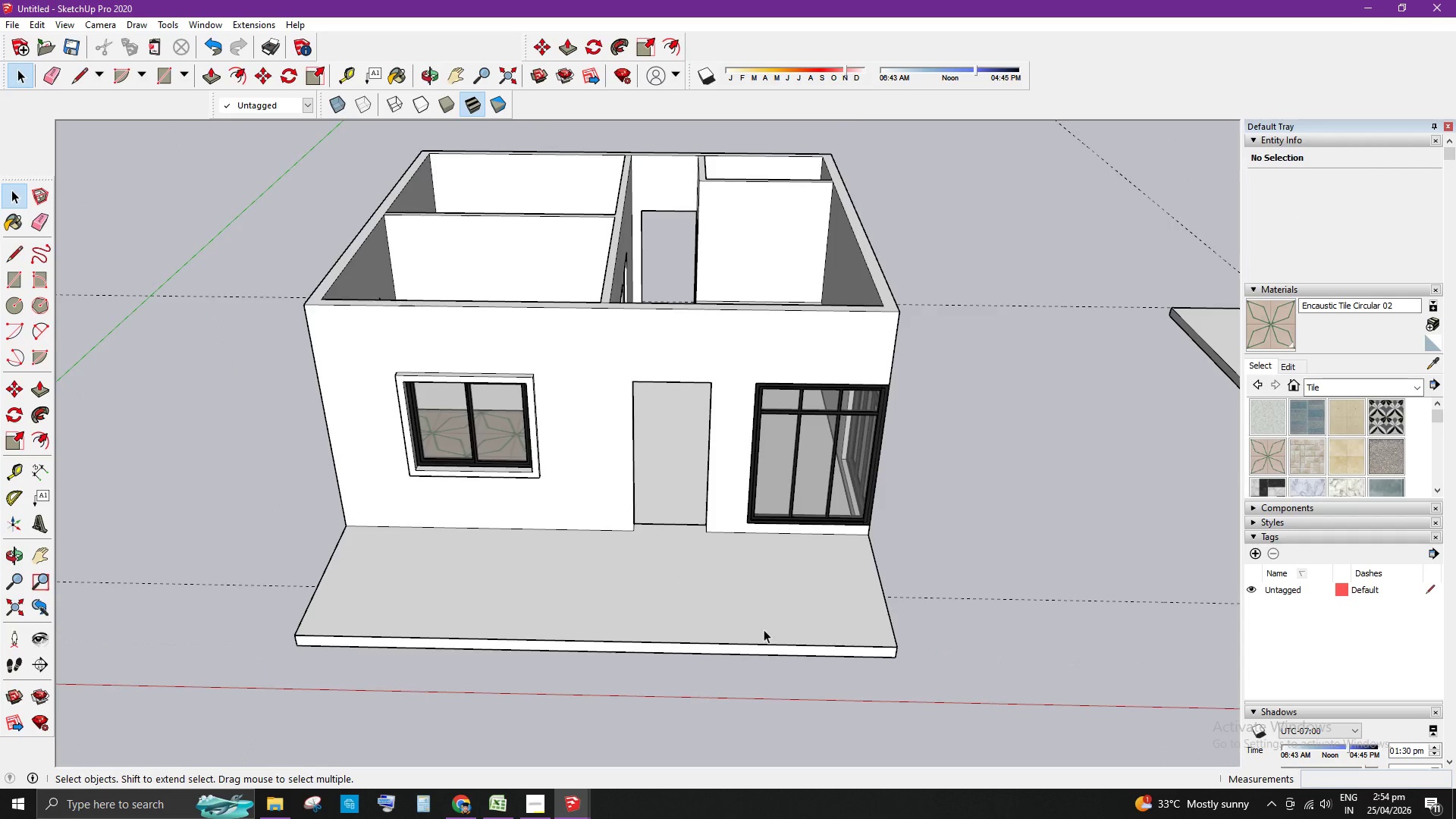 
scroll: coordinate [687, 522], scroll_direction: down, amount: 1.0
 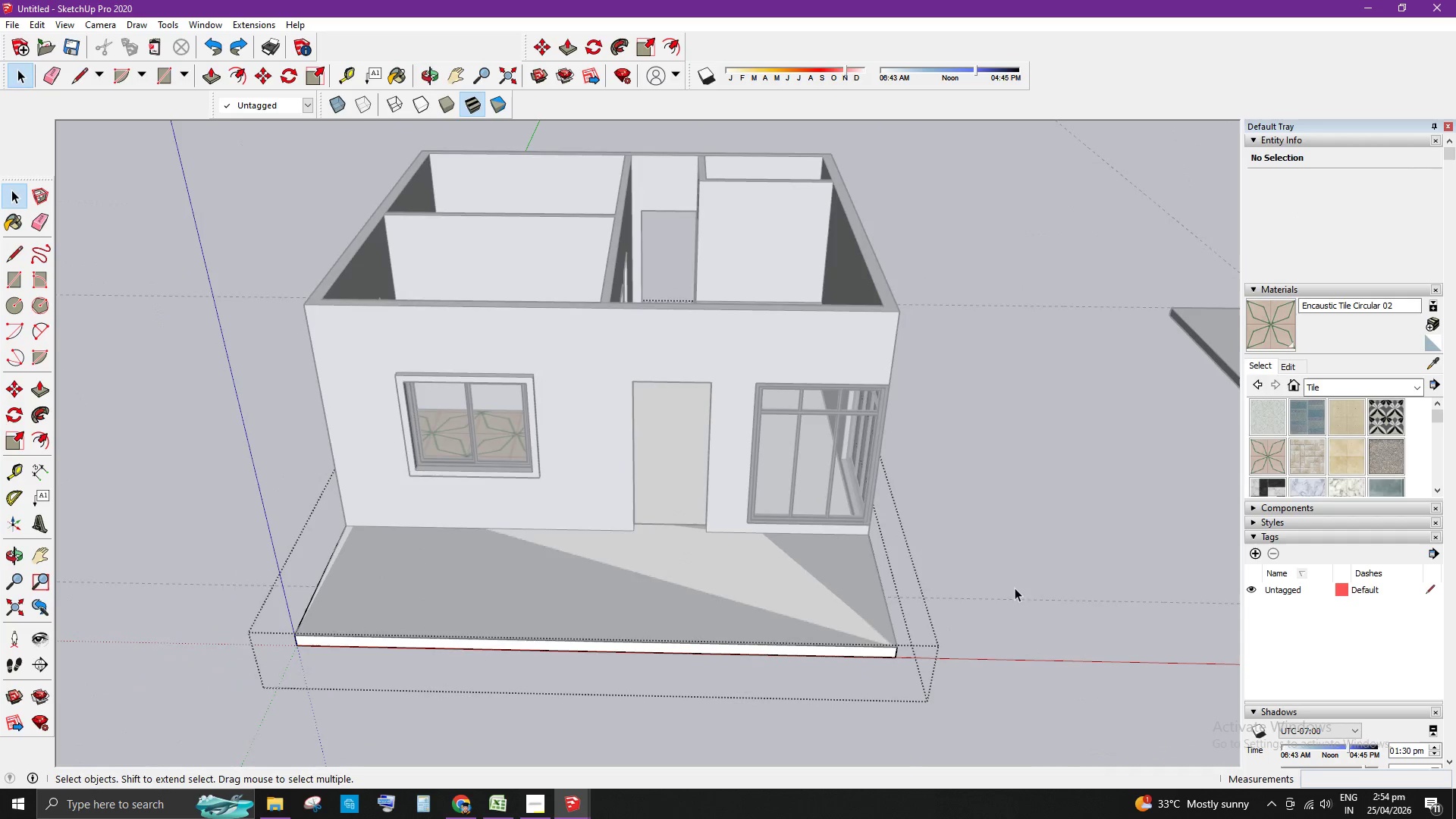 
left_click_drag(start_coordinate=[743, 629], to_coordinate=[684, 492])
 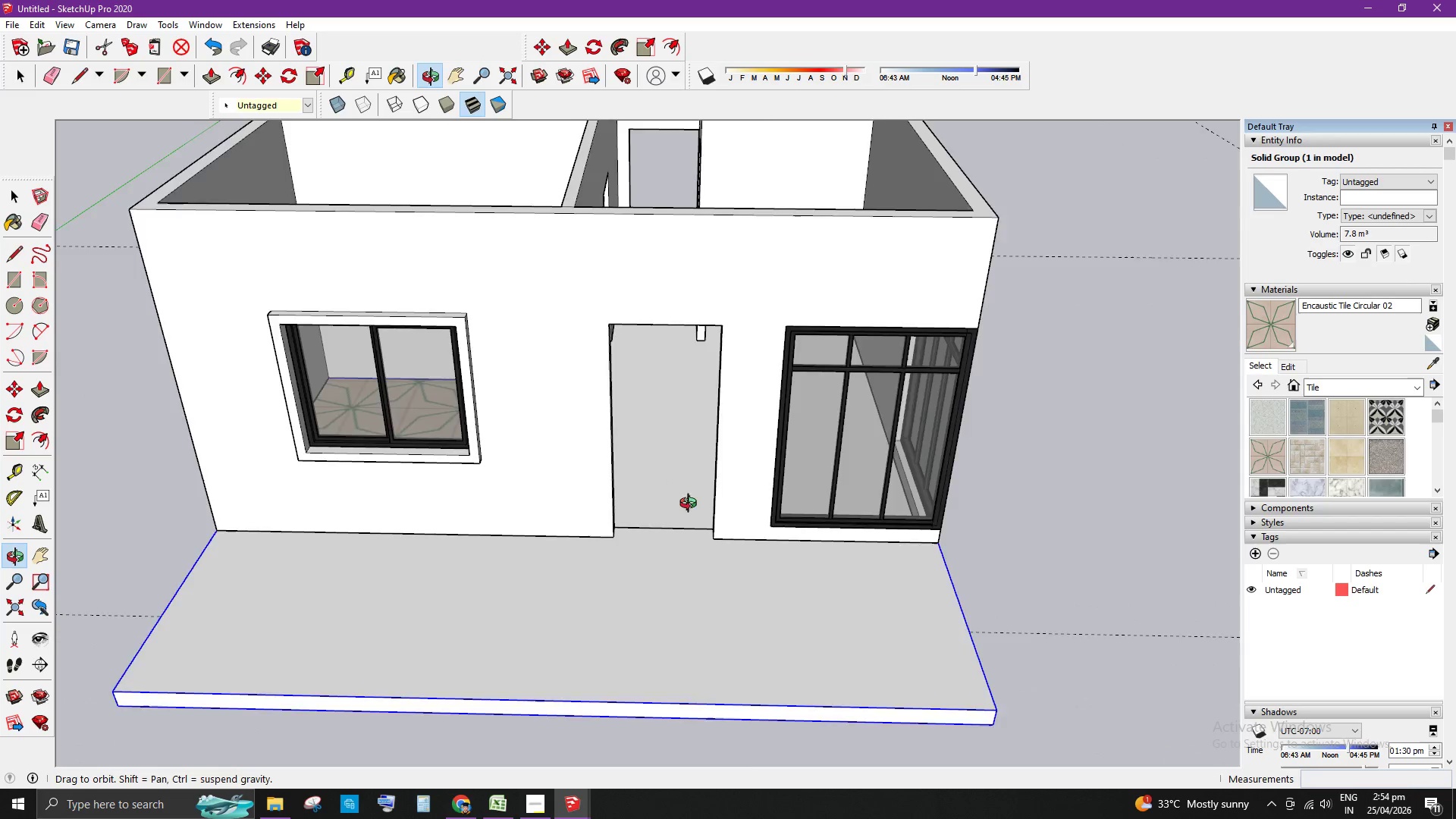 
key(Delete)
 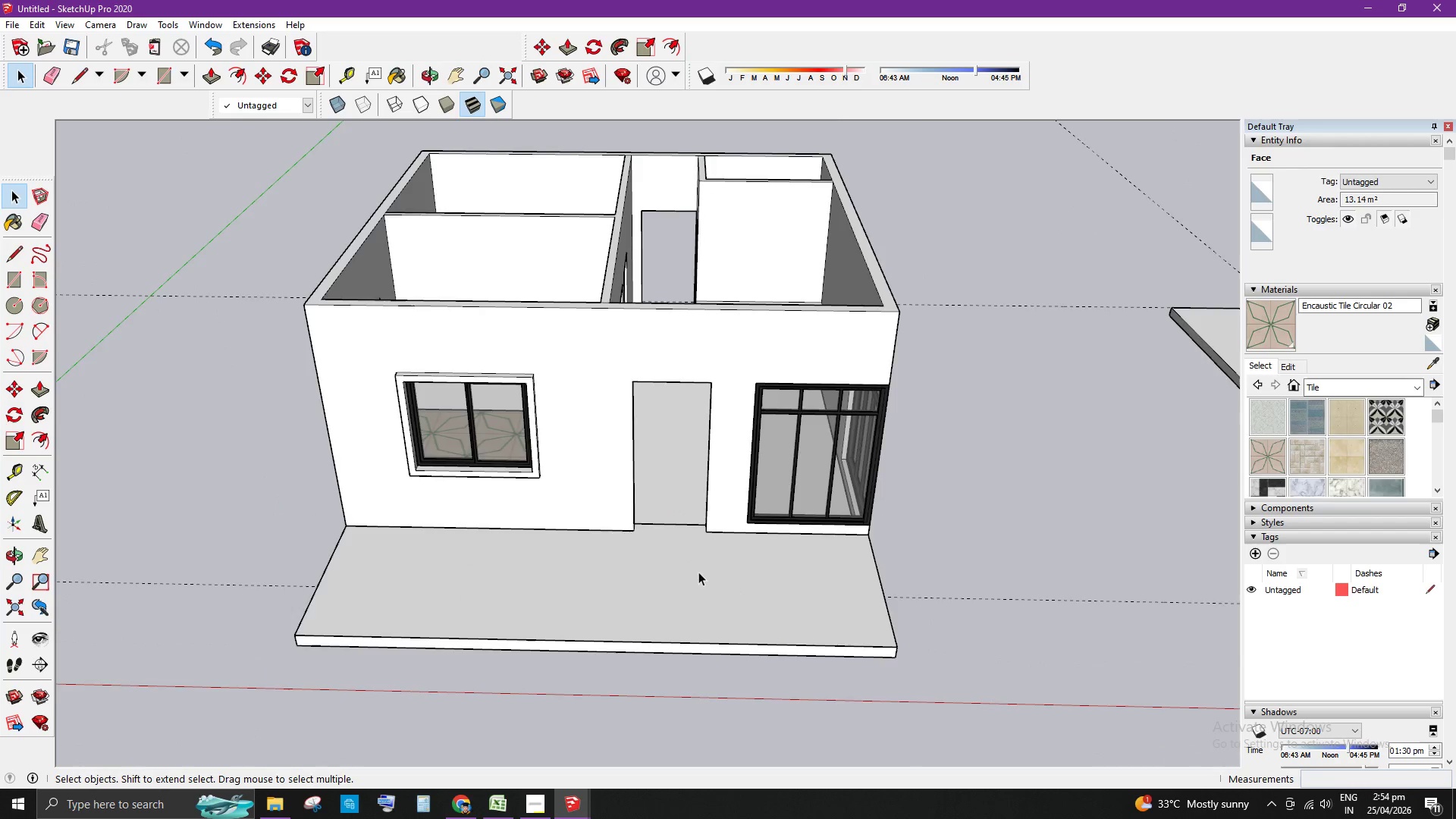 
left_click([684, 492])
 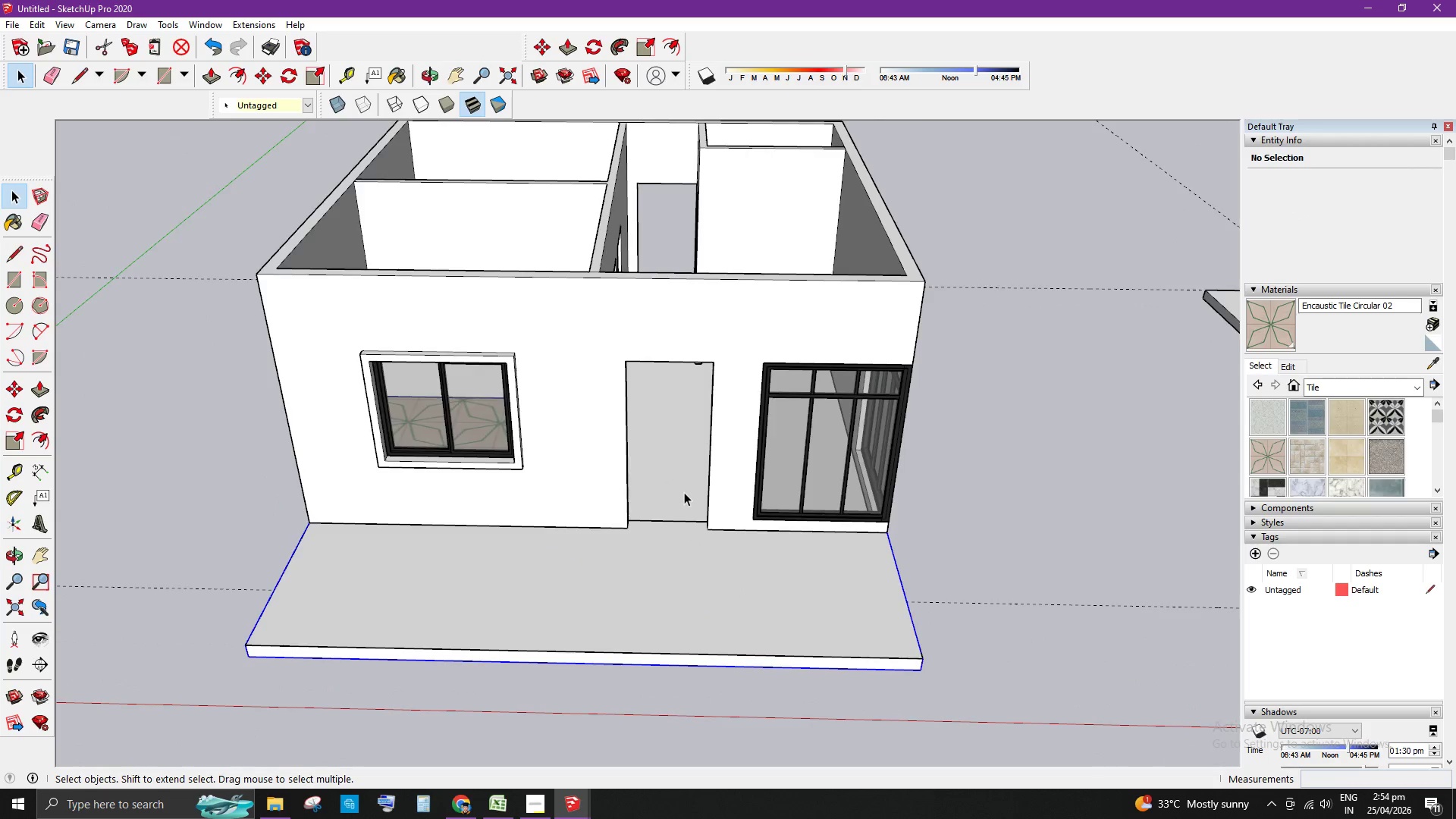 
scroll: coordinate [684, 492], scroll_direction: up, amount: 3.0
 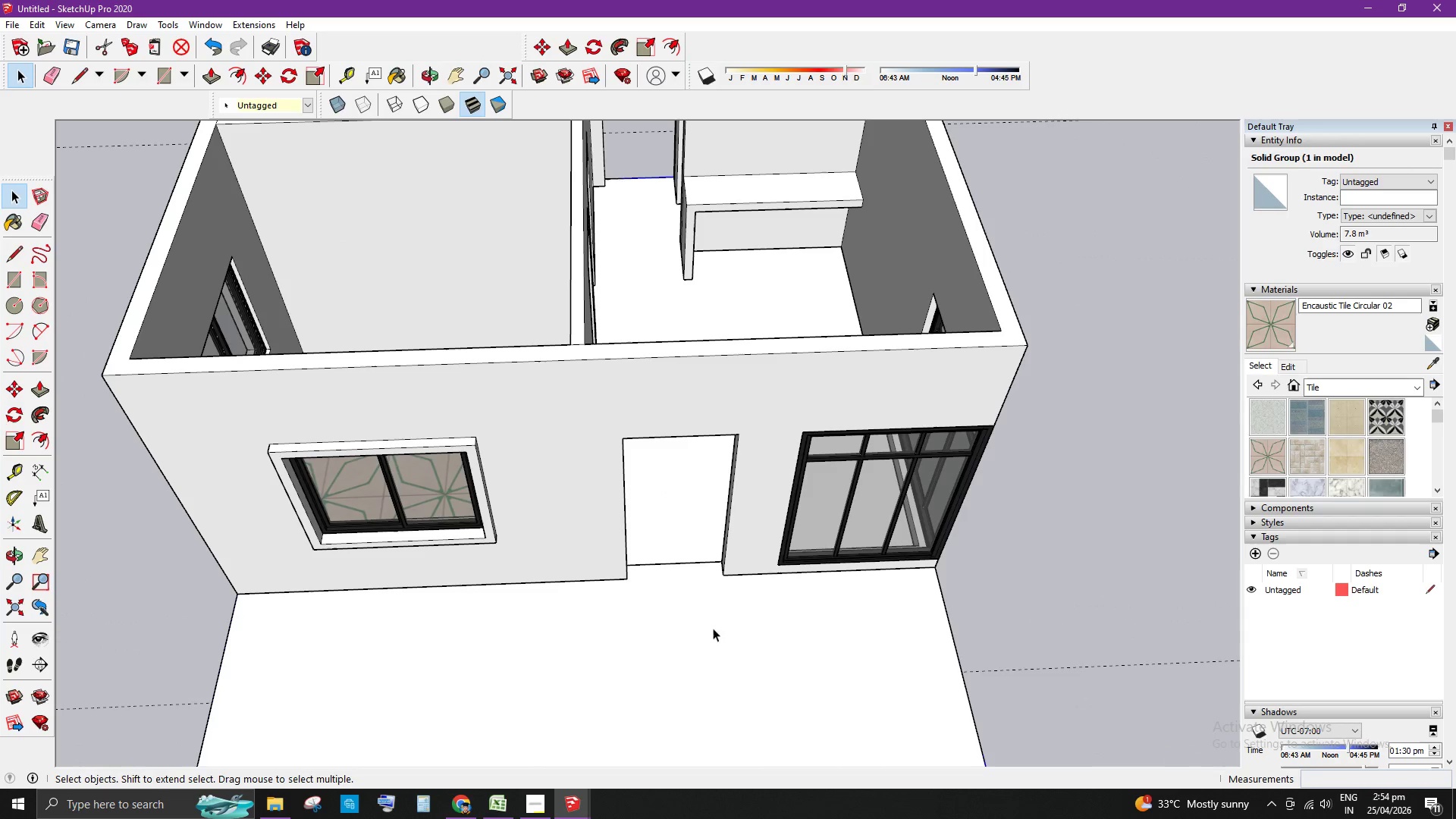 
left_click([684, 557])
 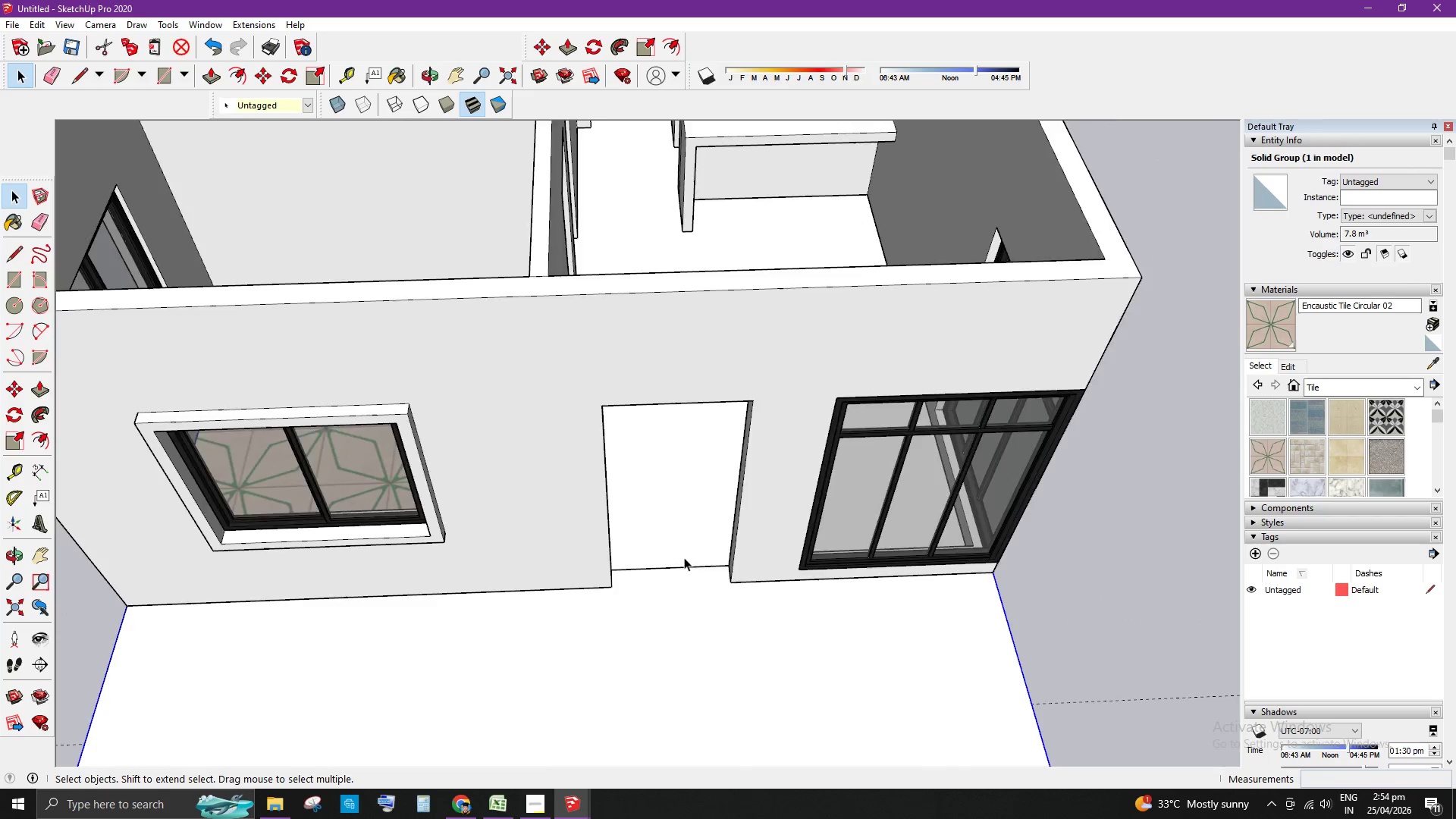 
scroll: coordinate [692, 545], scroll_direction: up, amount: 2.0
 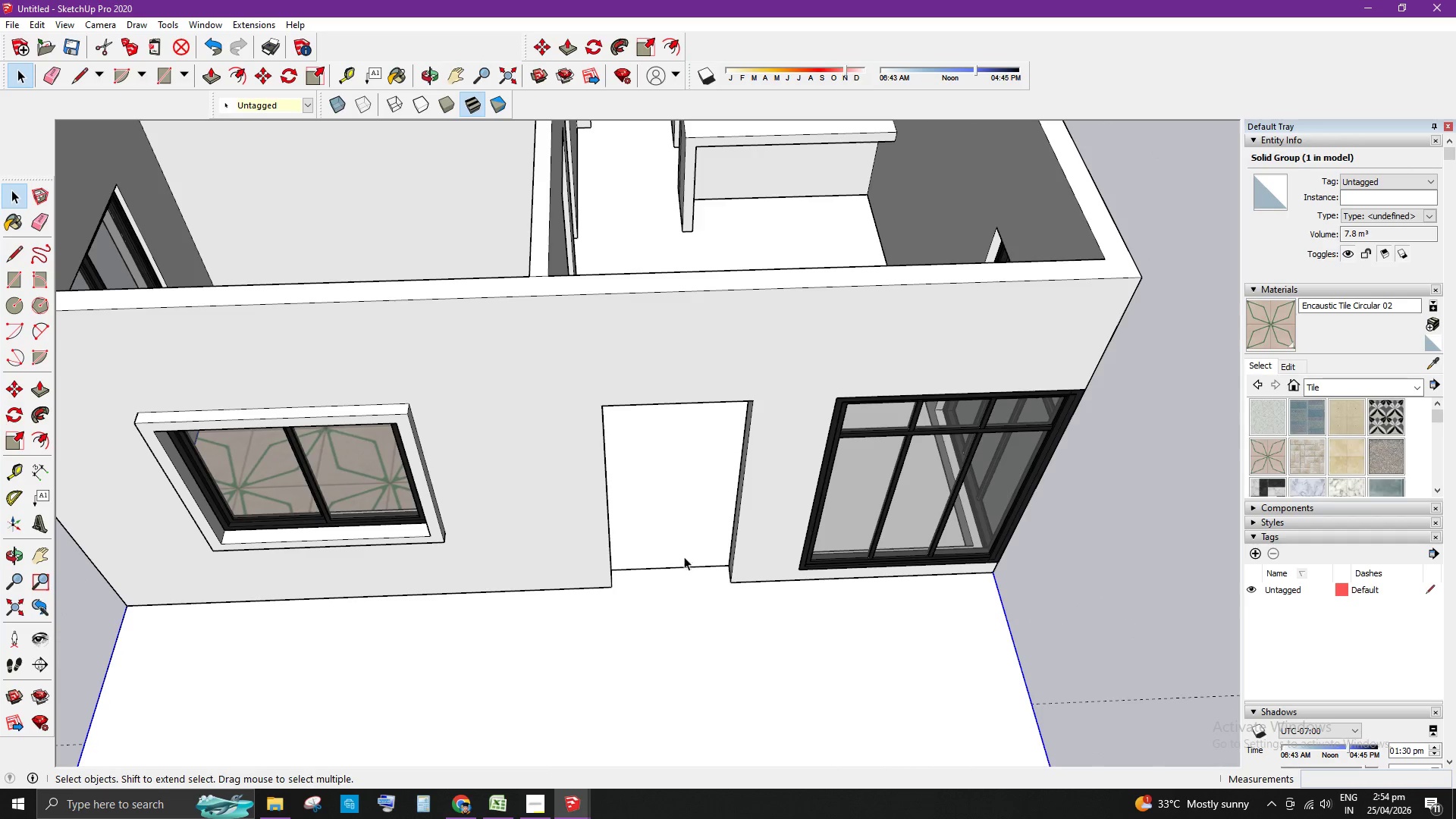 
double_click([684, 557])
 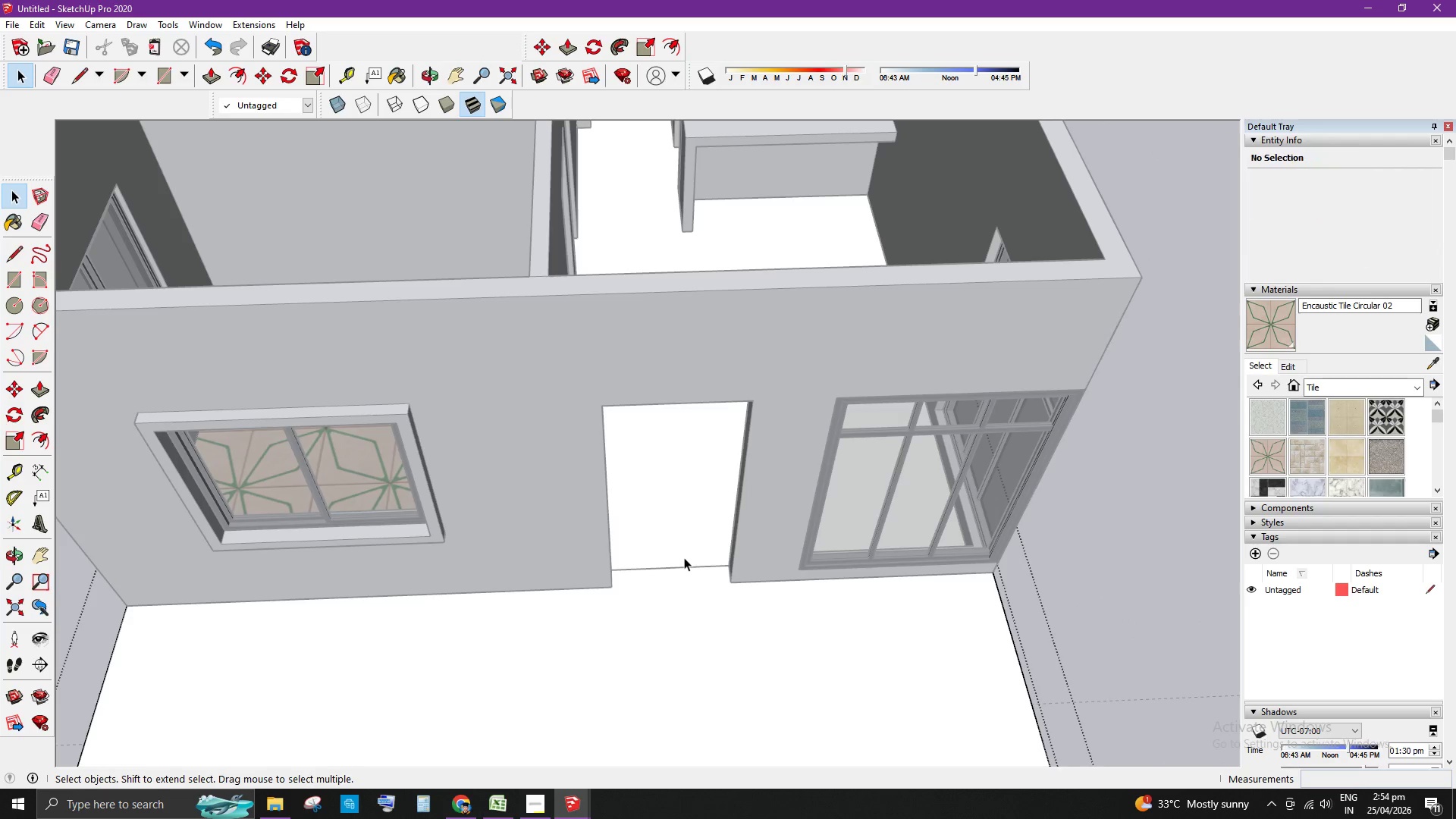 
left_click([684, 557])
 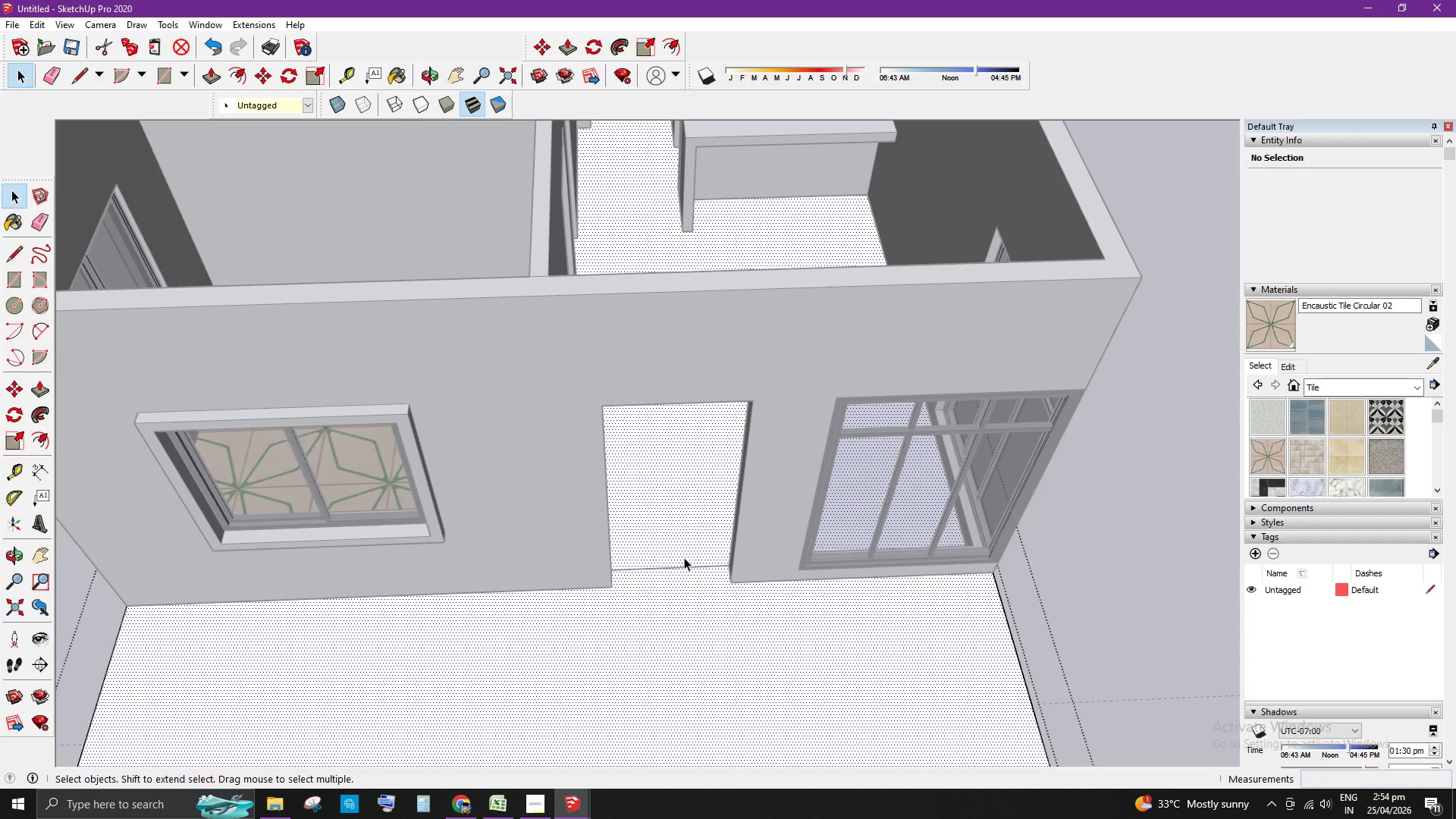 
key(E)
 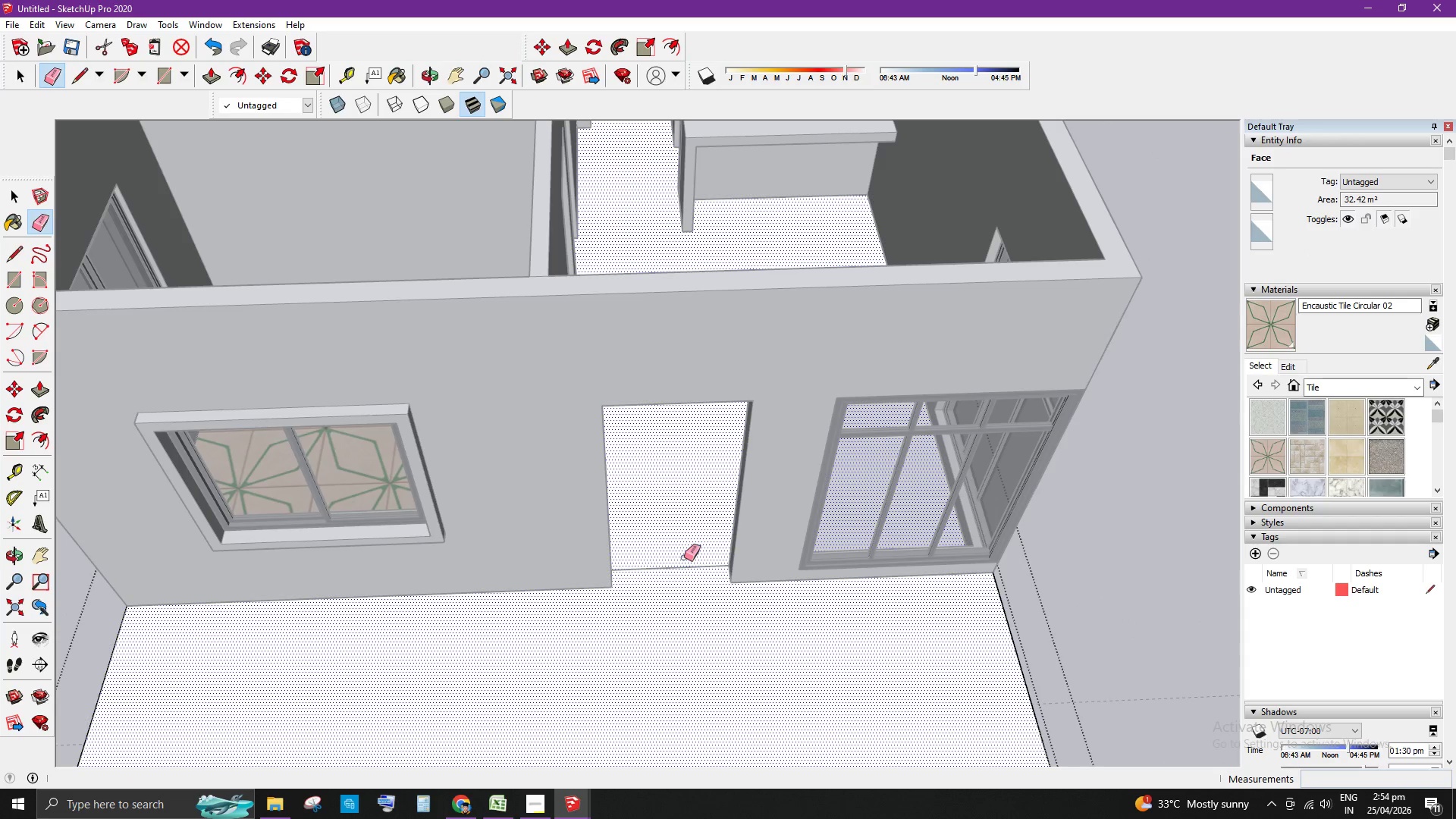 
key(Space)
 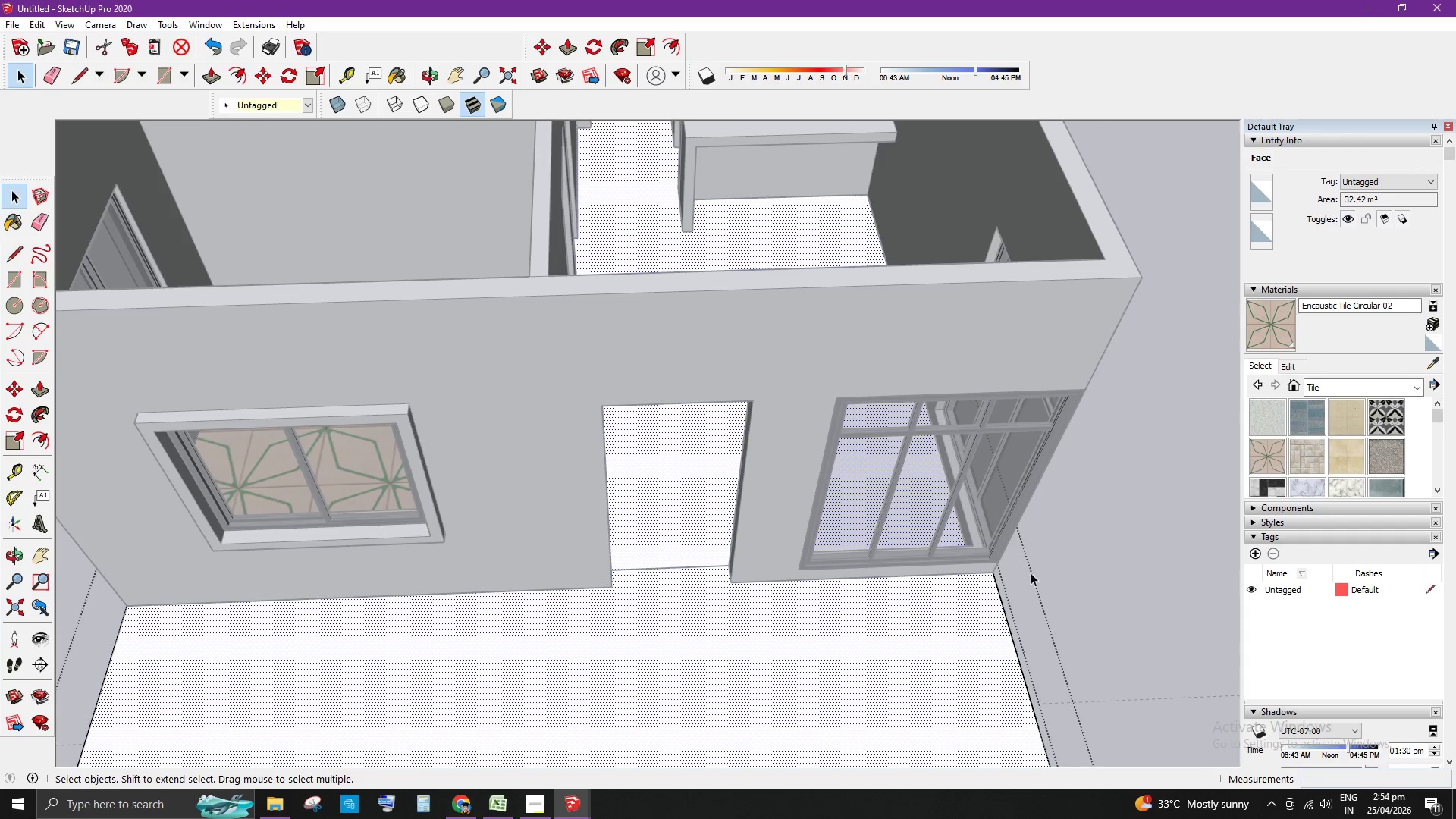 
left_click([1058, 570])
 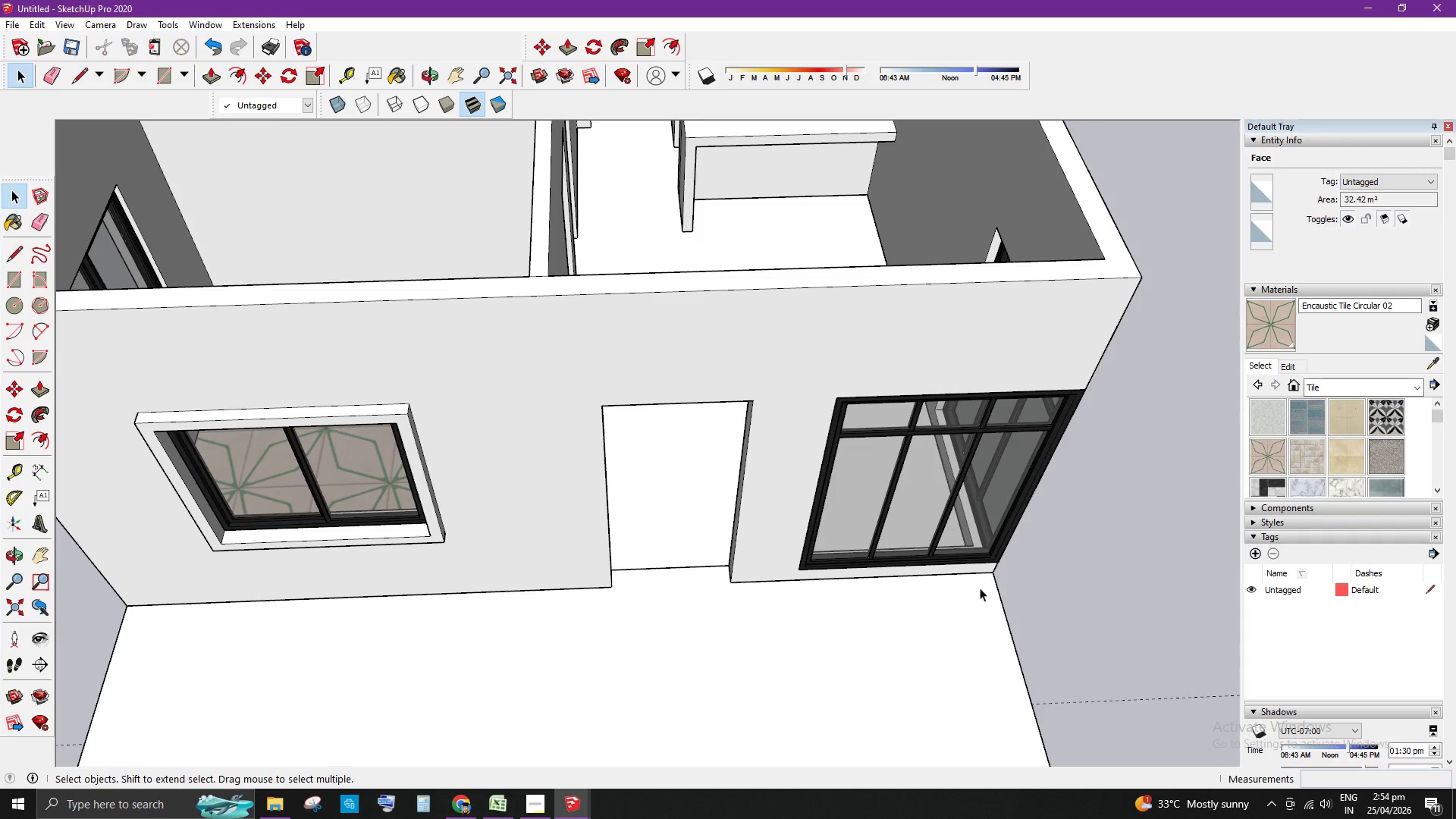 
key(E)
 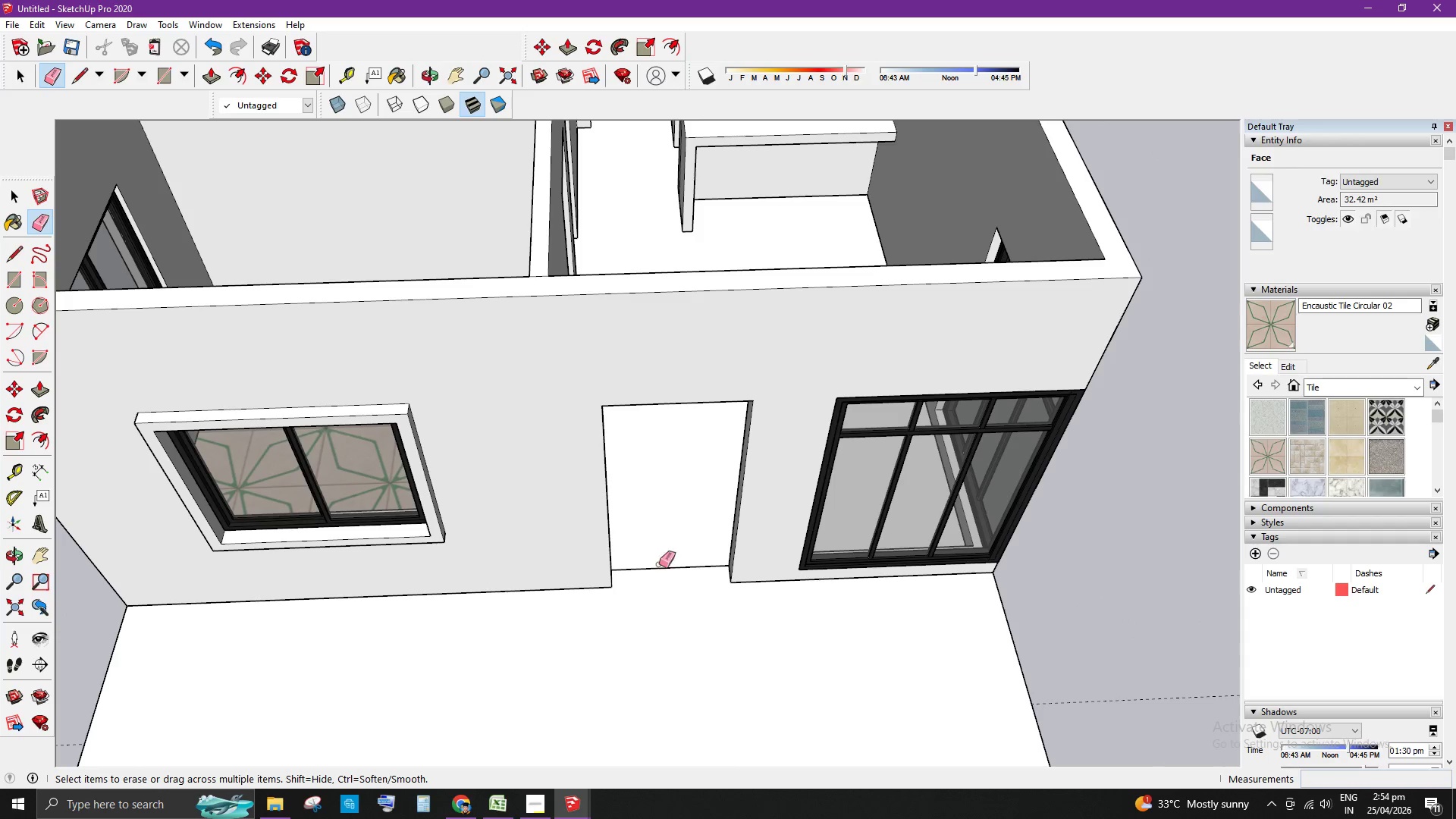 
left_click_drag(start_coordinate=[670, 558], to_coordinate=[667, 580])
 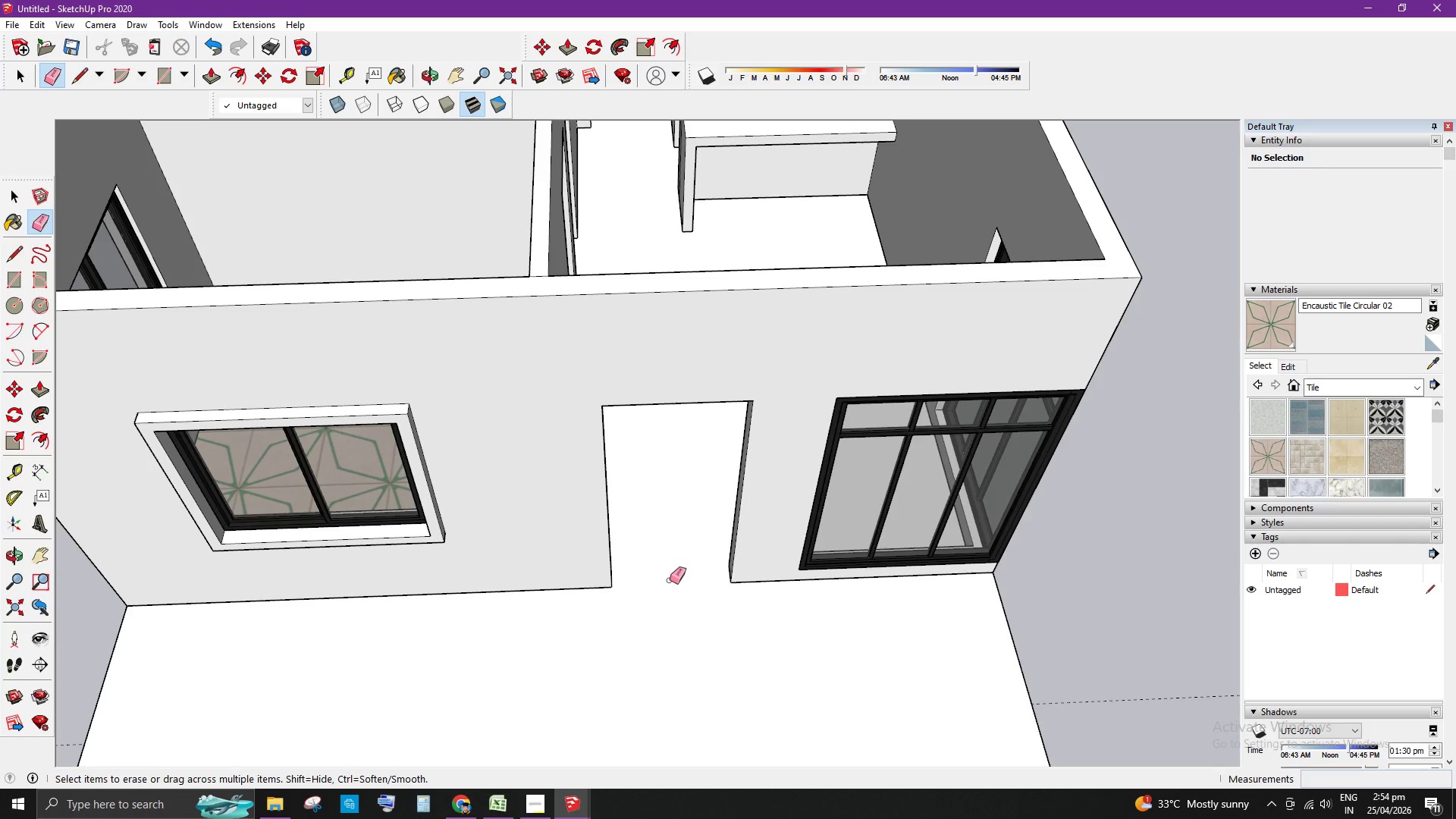 
key(Space)
 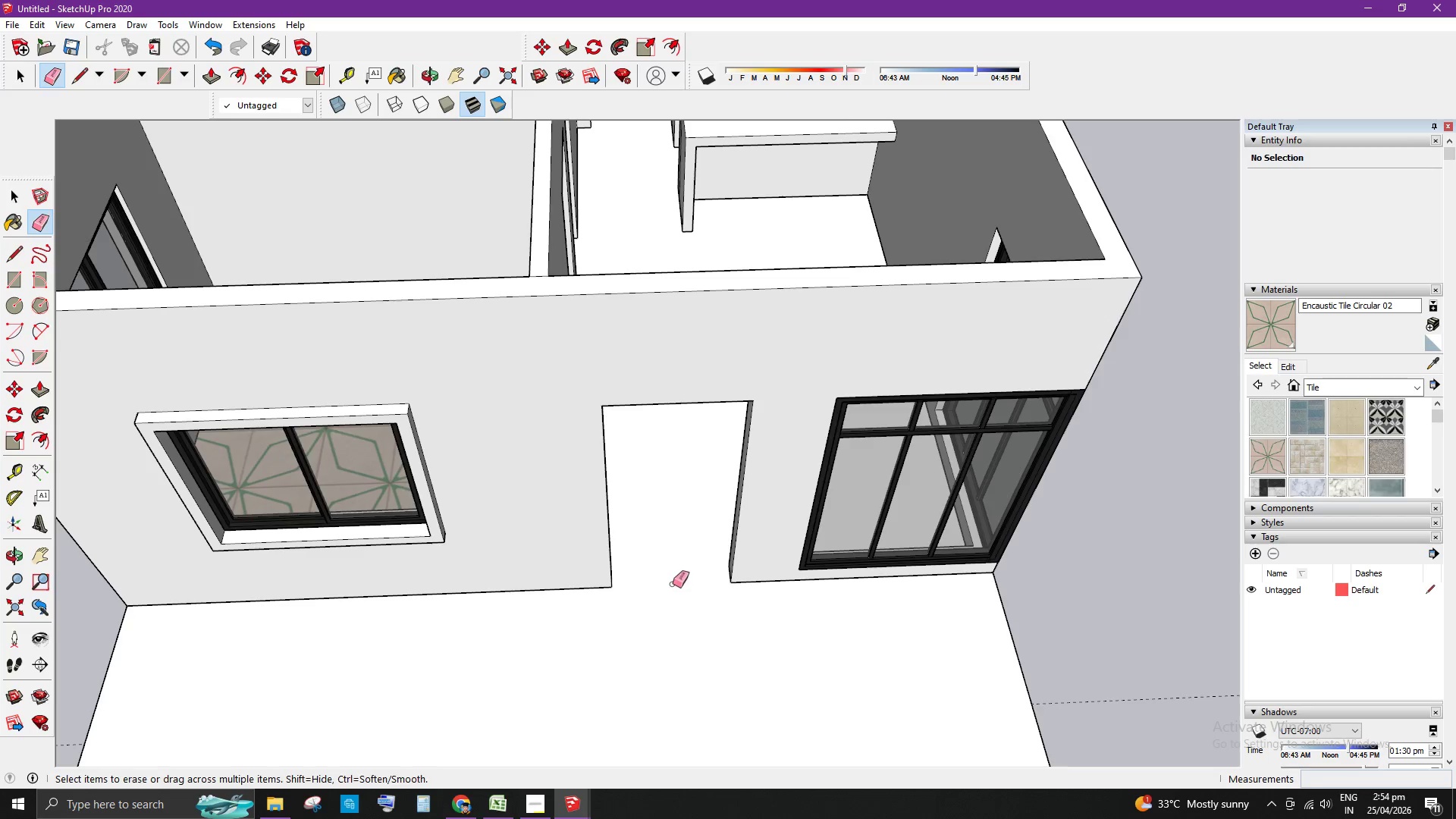 
left_click([643, 589])
 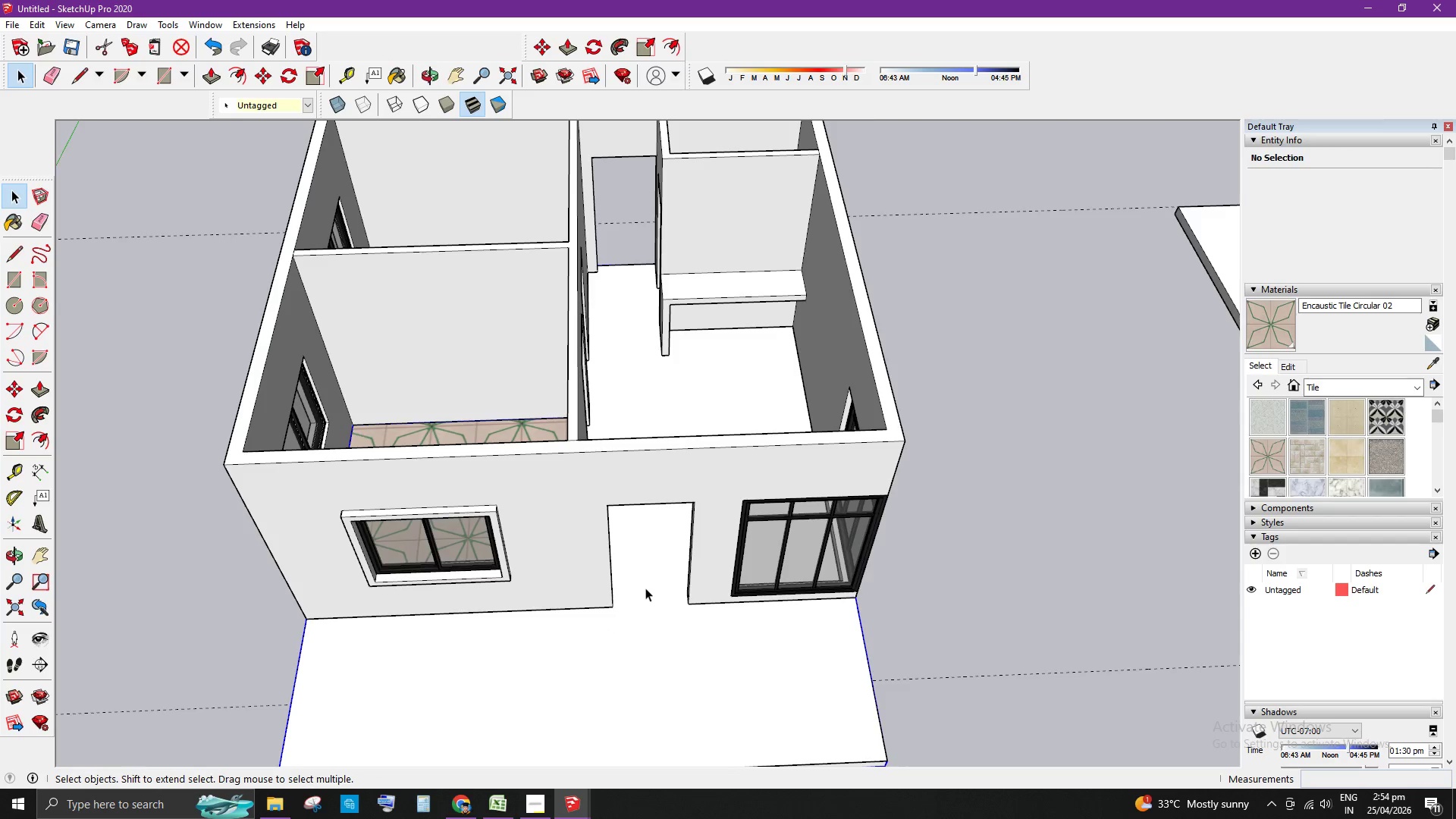 
scroll: coordinate [596, 651], scroll_direction: down, amount: 5.0
 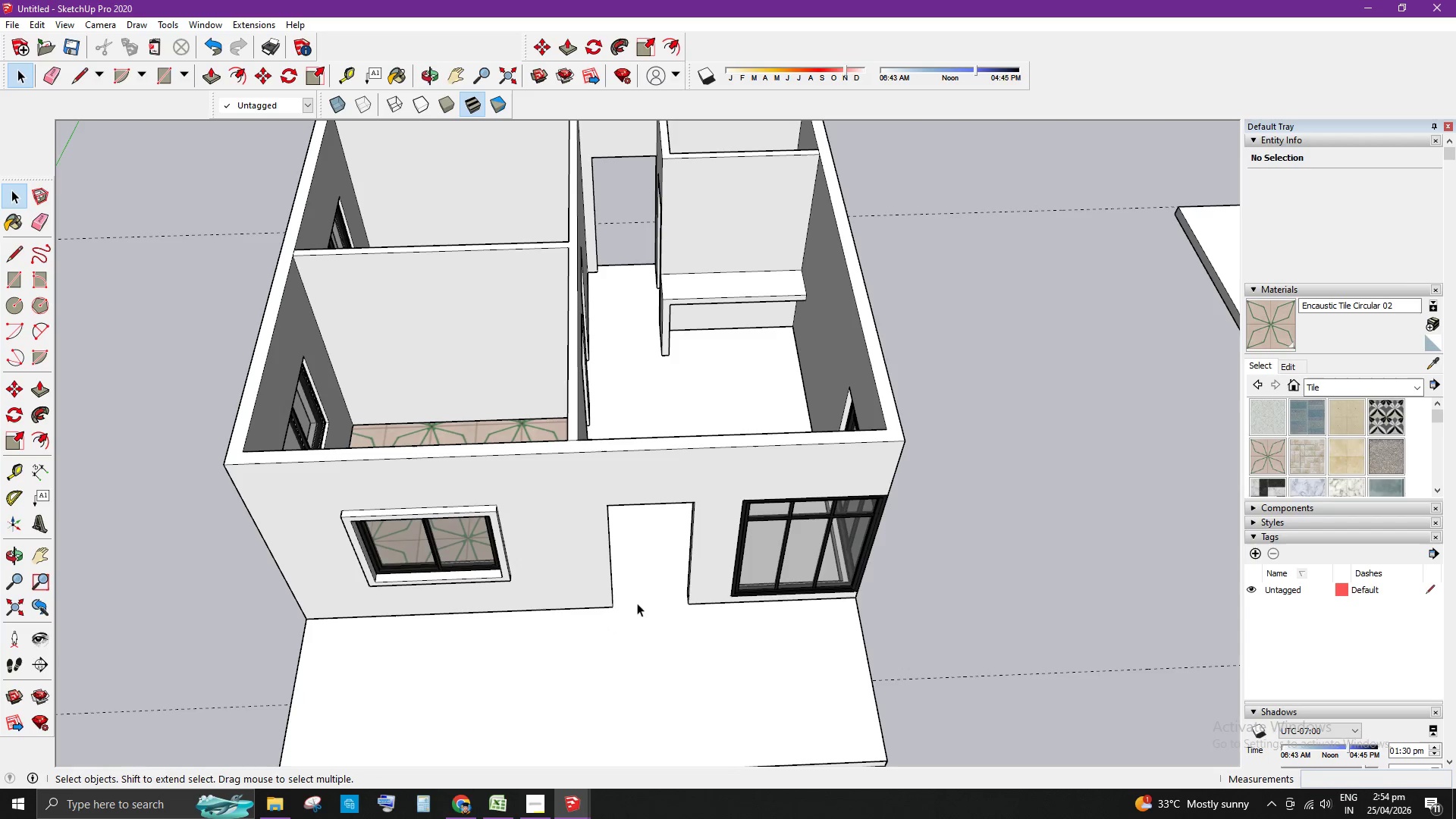 
left_click([651, 583])
 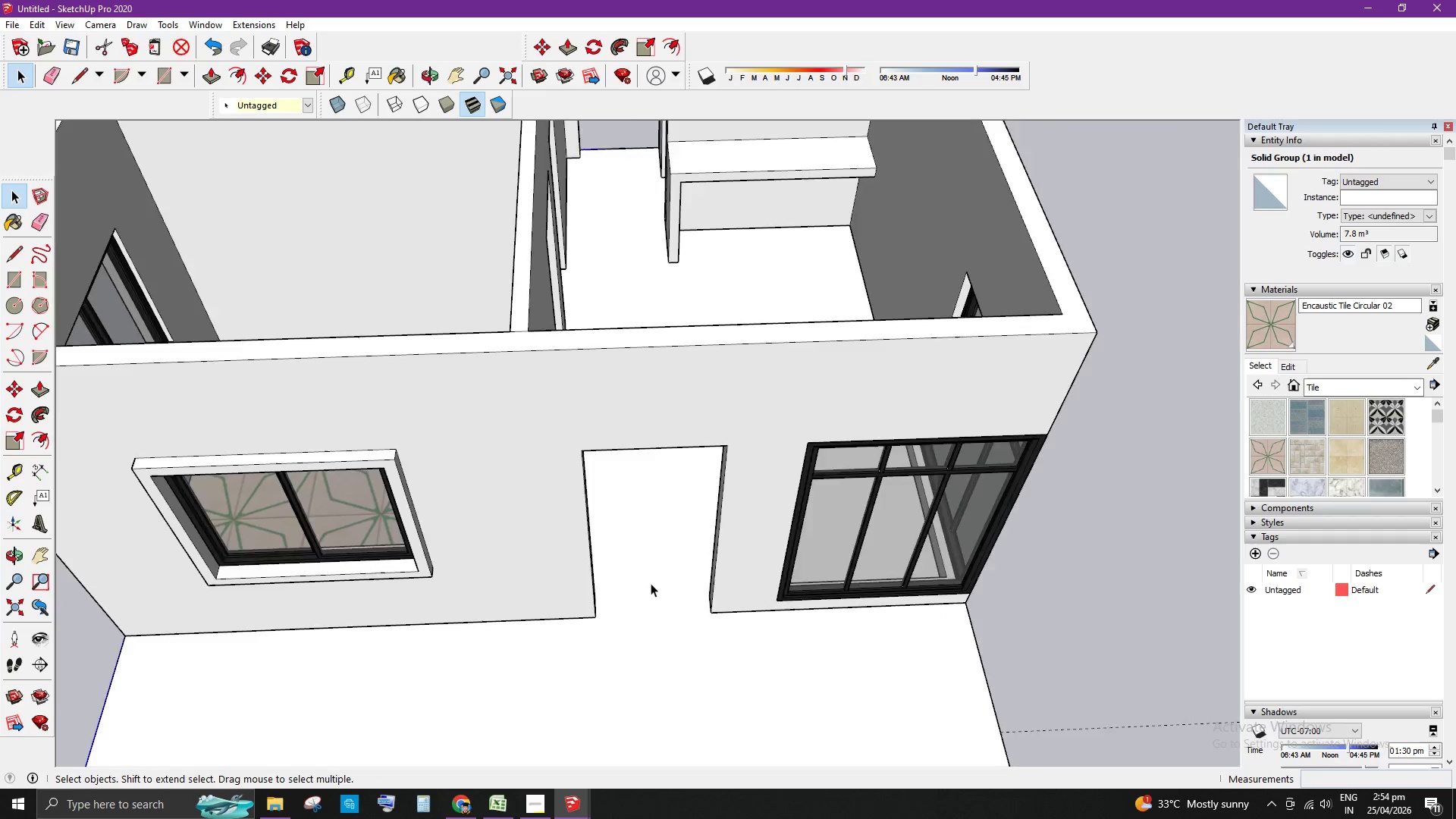 
scroll: coordinate [645, 588], scroll_direction: up, amount: 4.0
 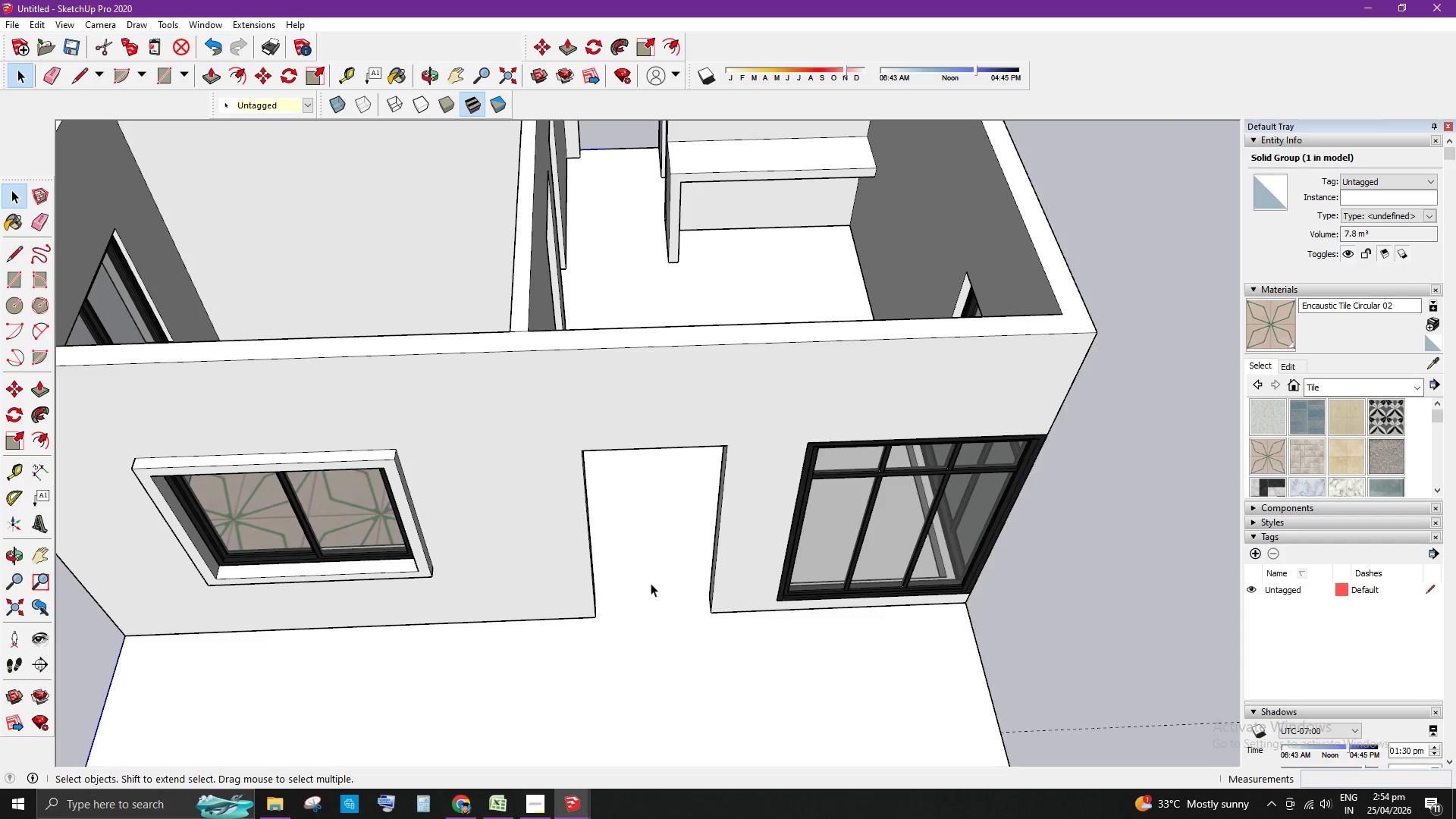 
double_click([651, 583])
 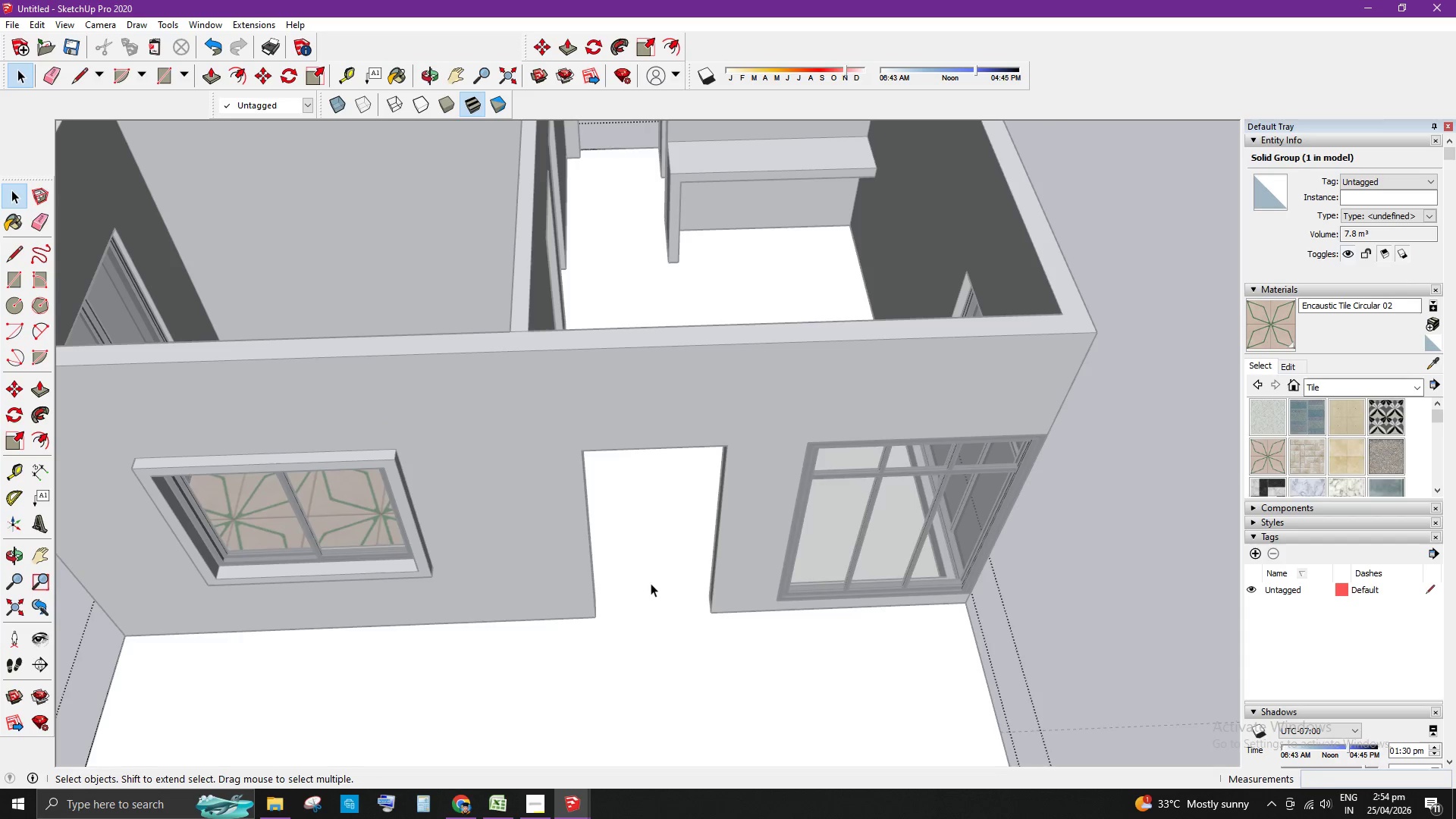 
triple_click([651, 583])
 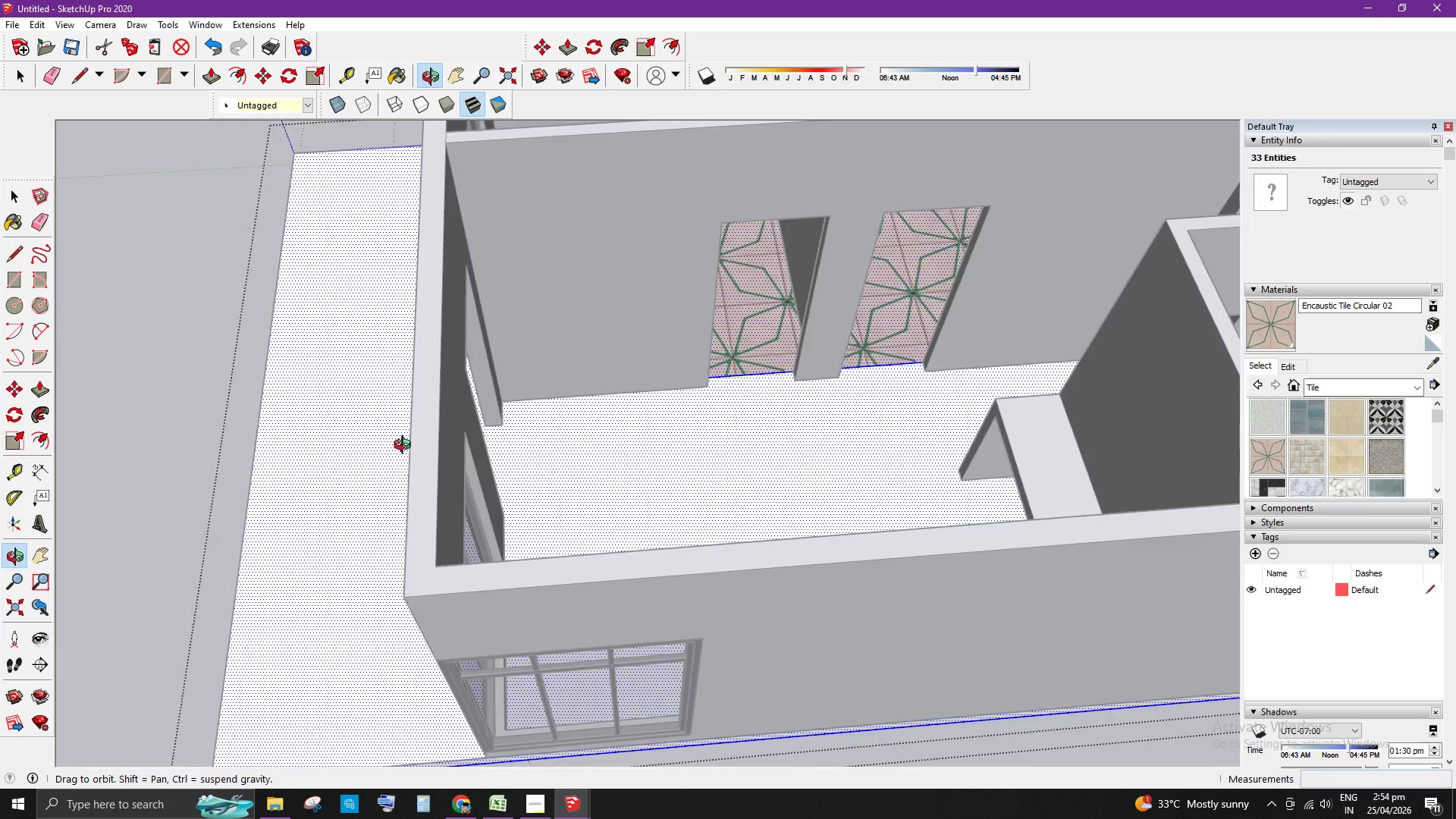 
scroll: coordinate [642, 543], scroll_direction: up, amount: 5.0
 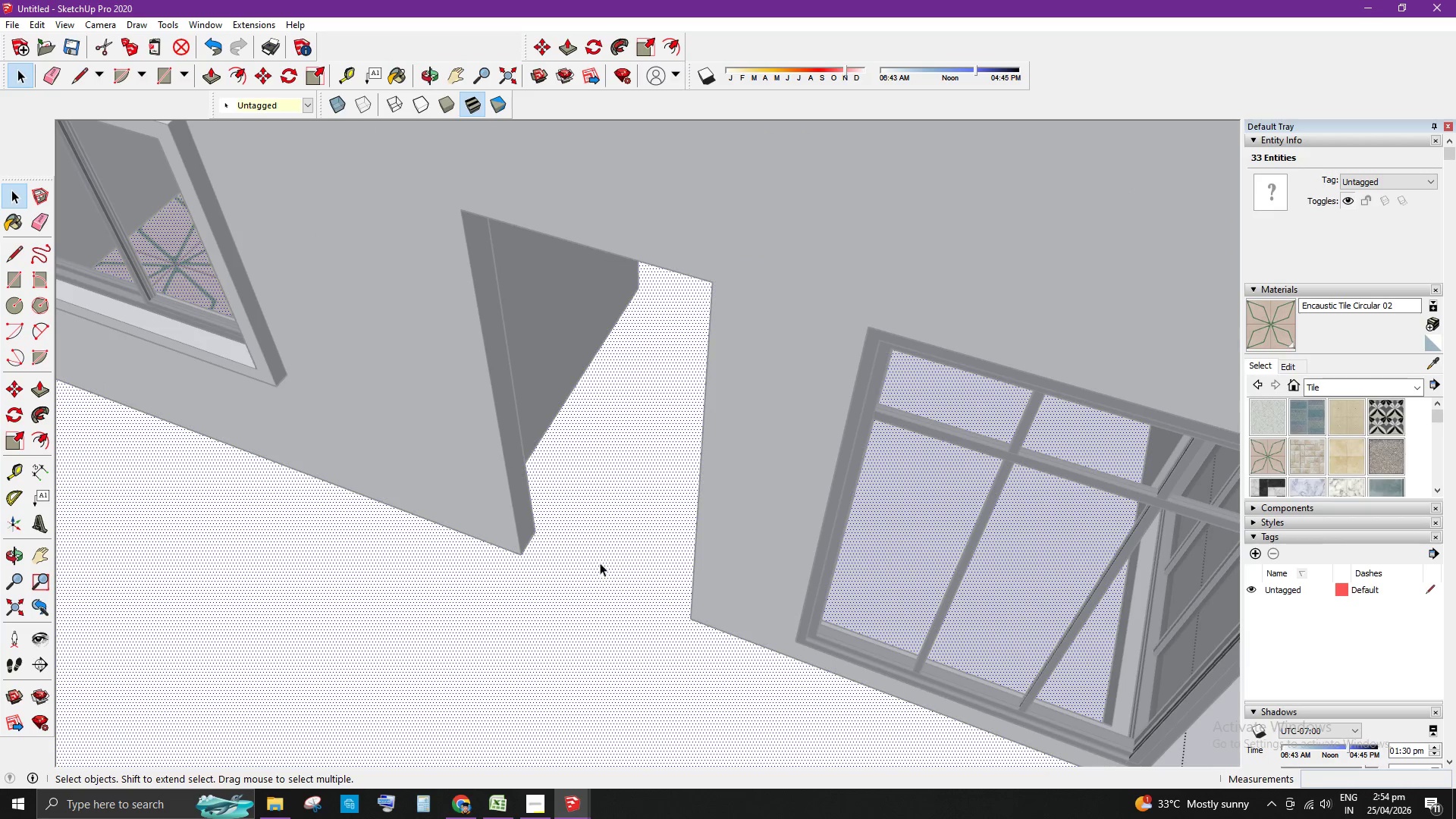 
key(L)
 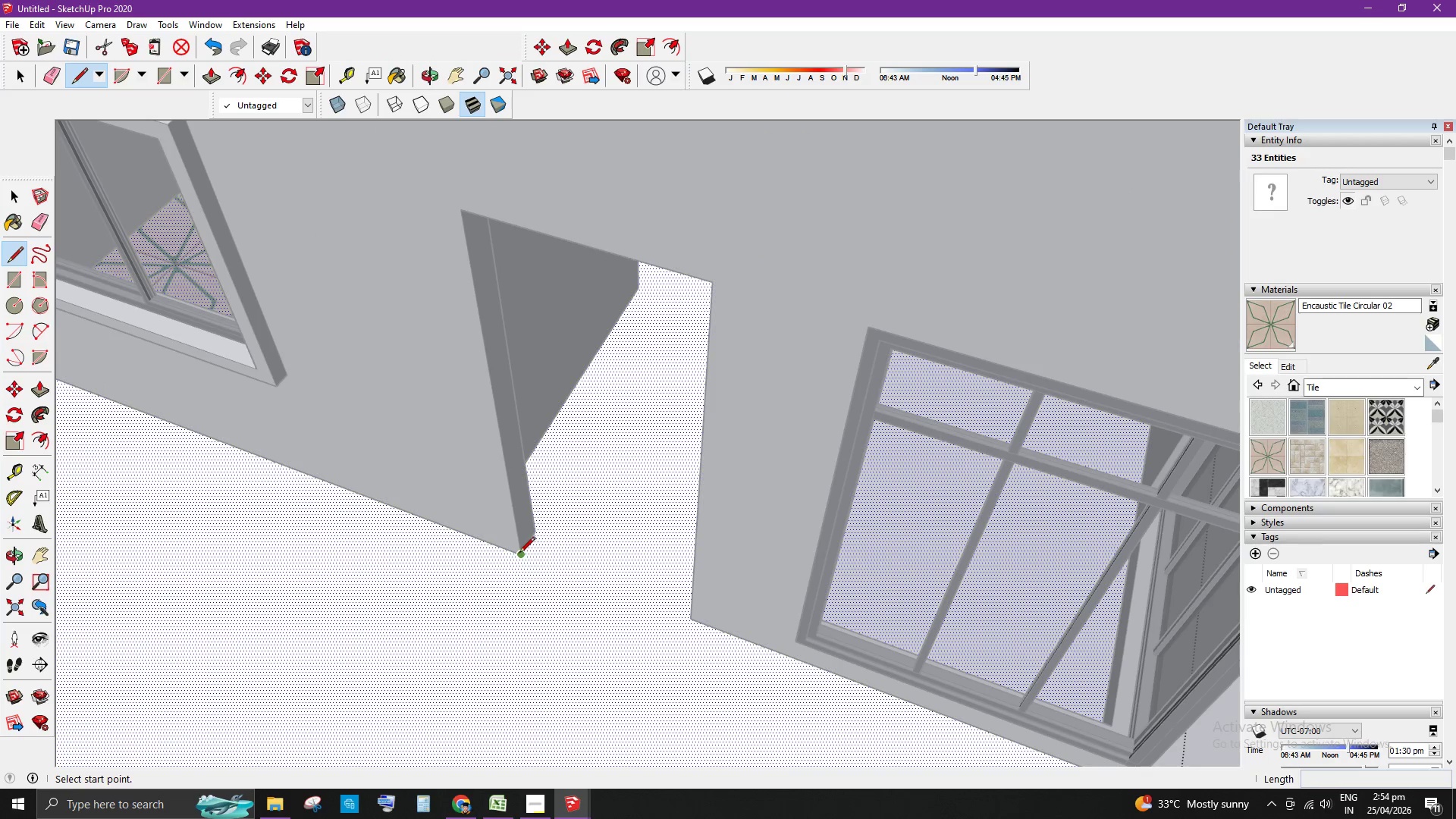 
left_click_drag(start_coordinate=[519, 554], to_coordinate=[523, 560])
 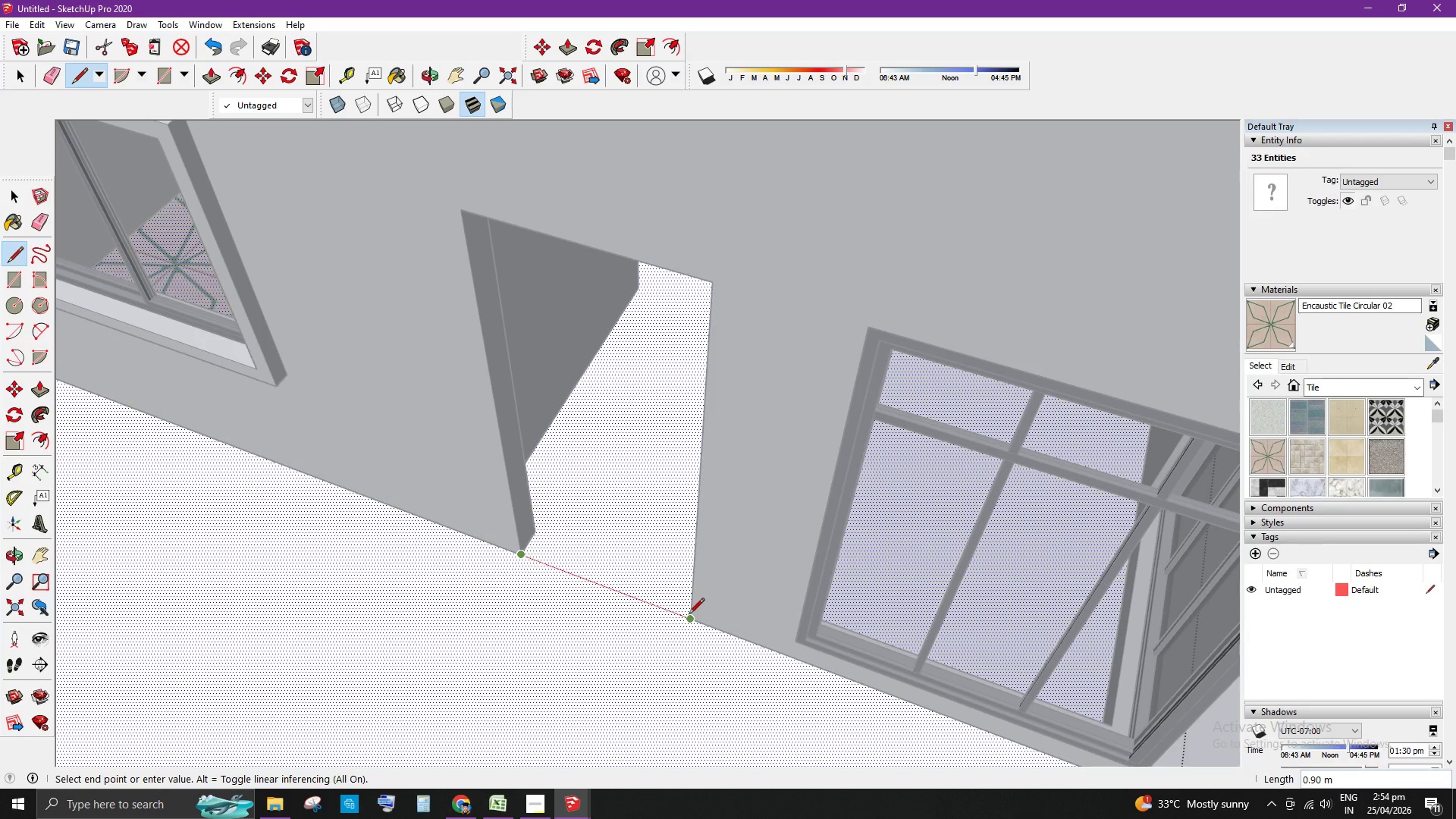 
left_click([689, 615])
 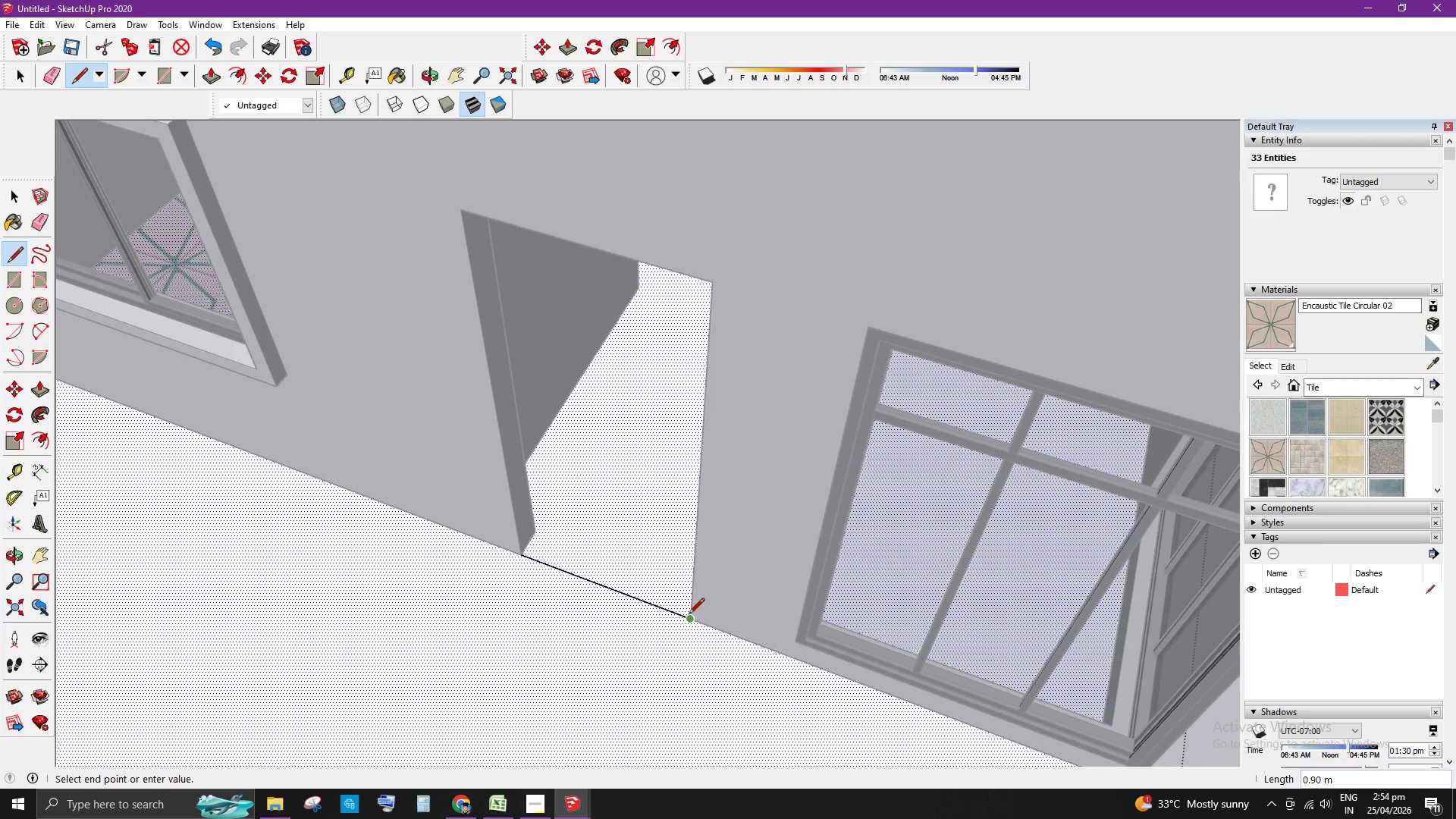 
key(Space)
 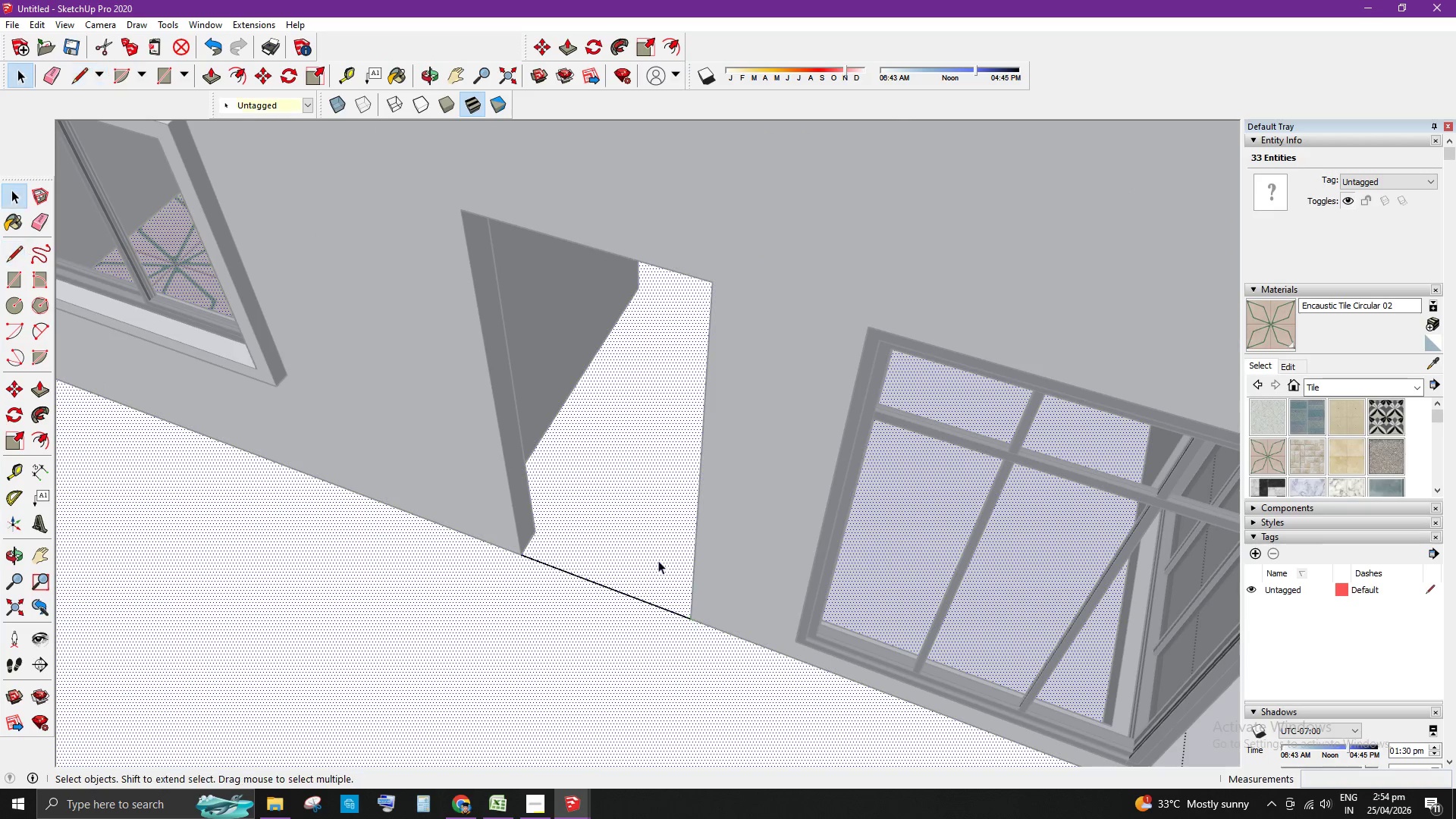 
scroll: coordinate [650, 540], scroll_direction: down, amount: 5.0
 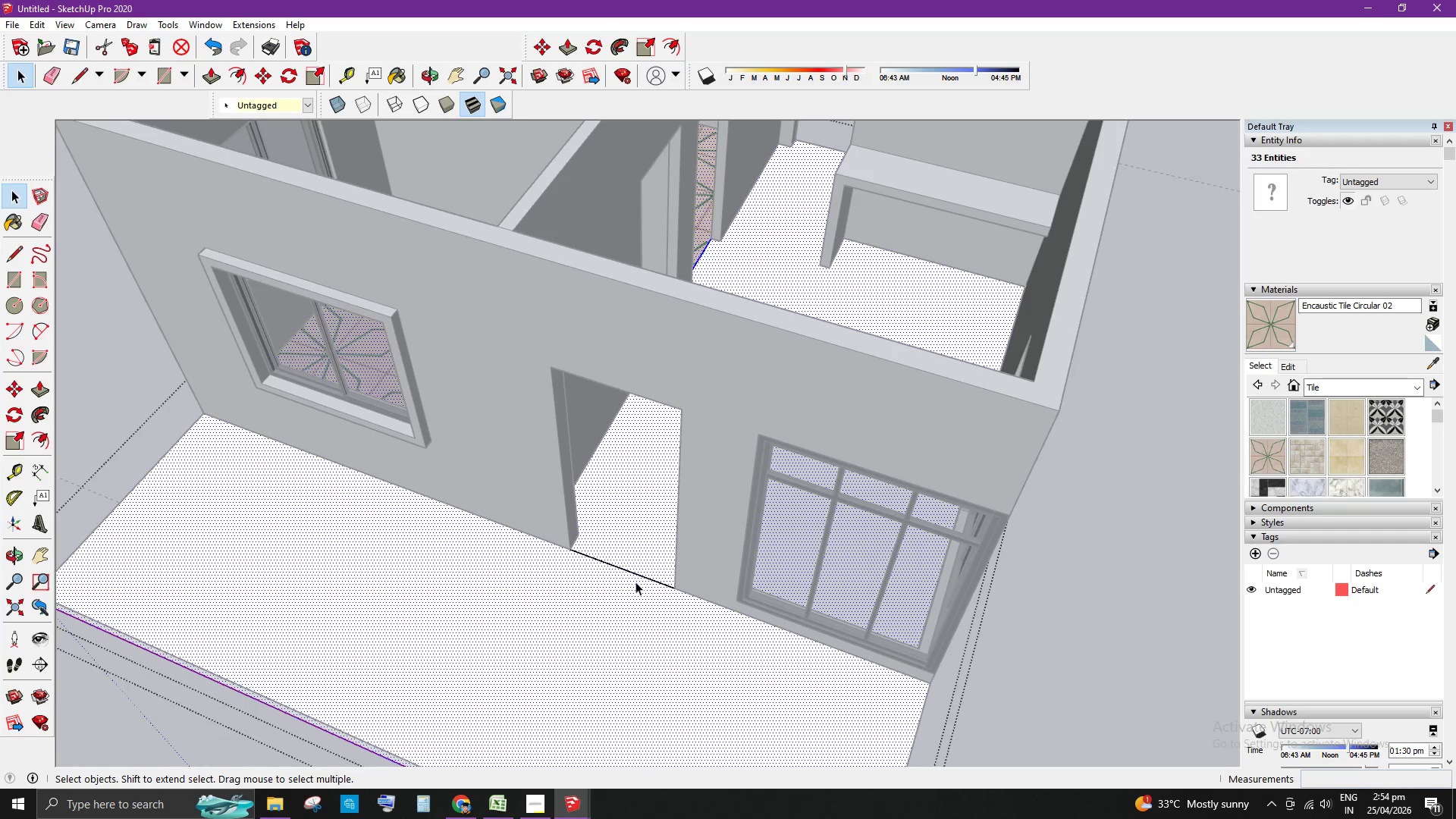 
key(Control+S)
 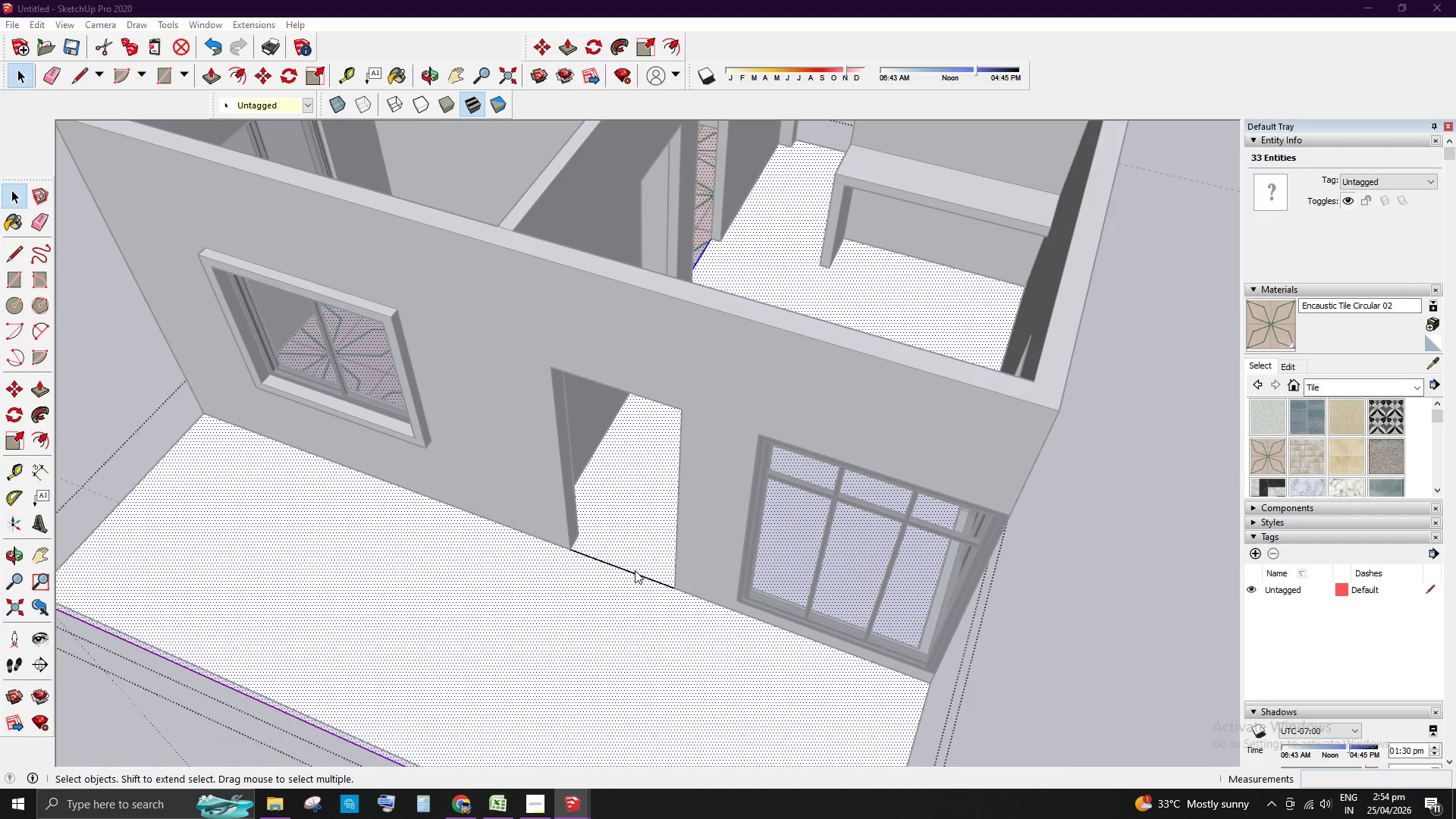 
key(Space)
 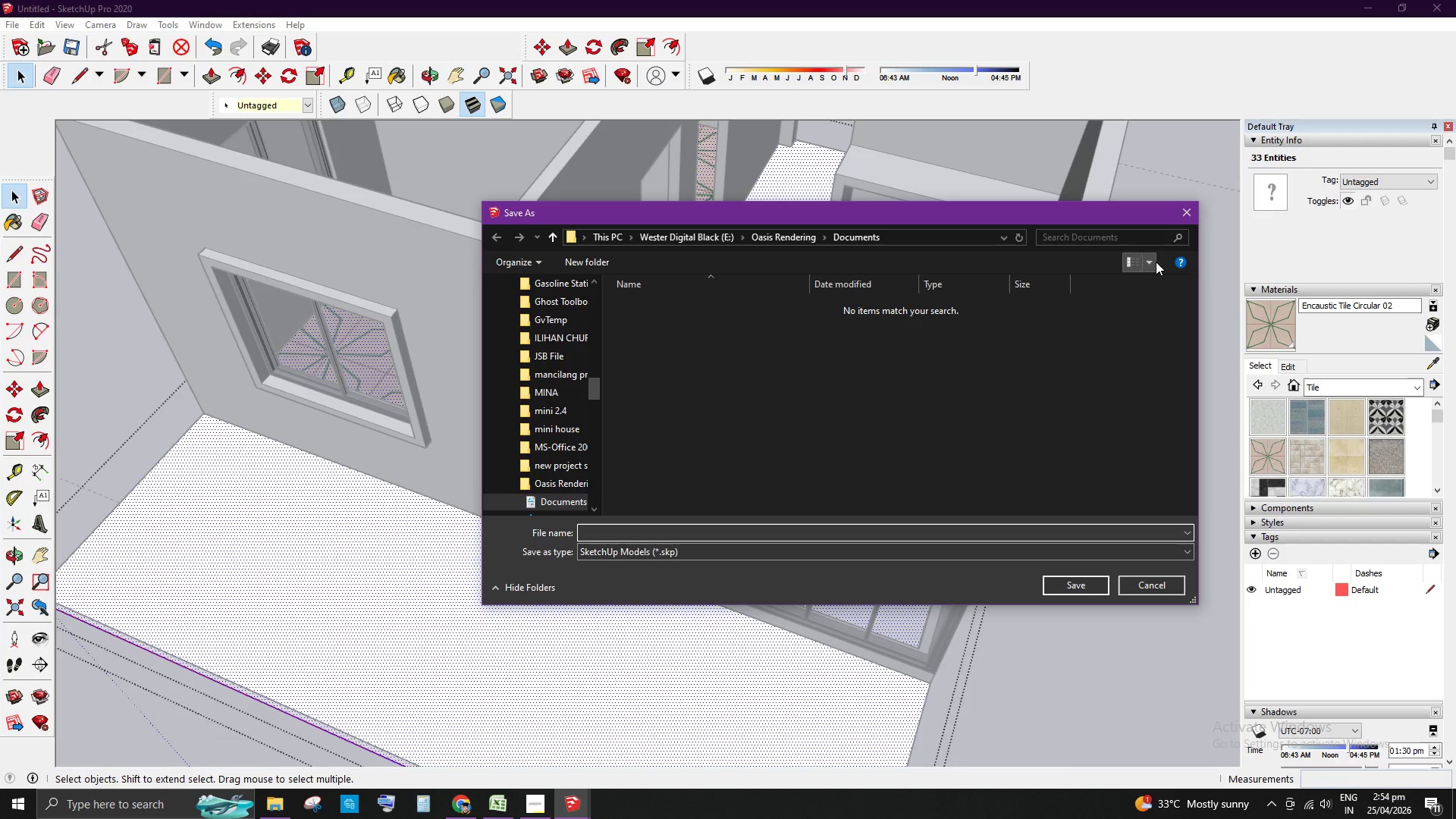 
left_click([1185, 212])
 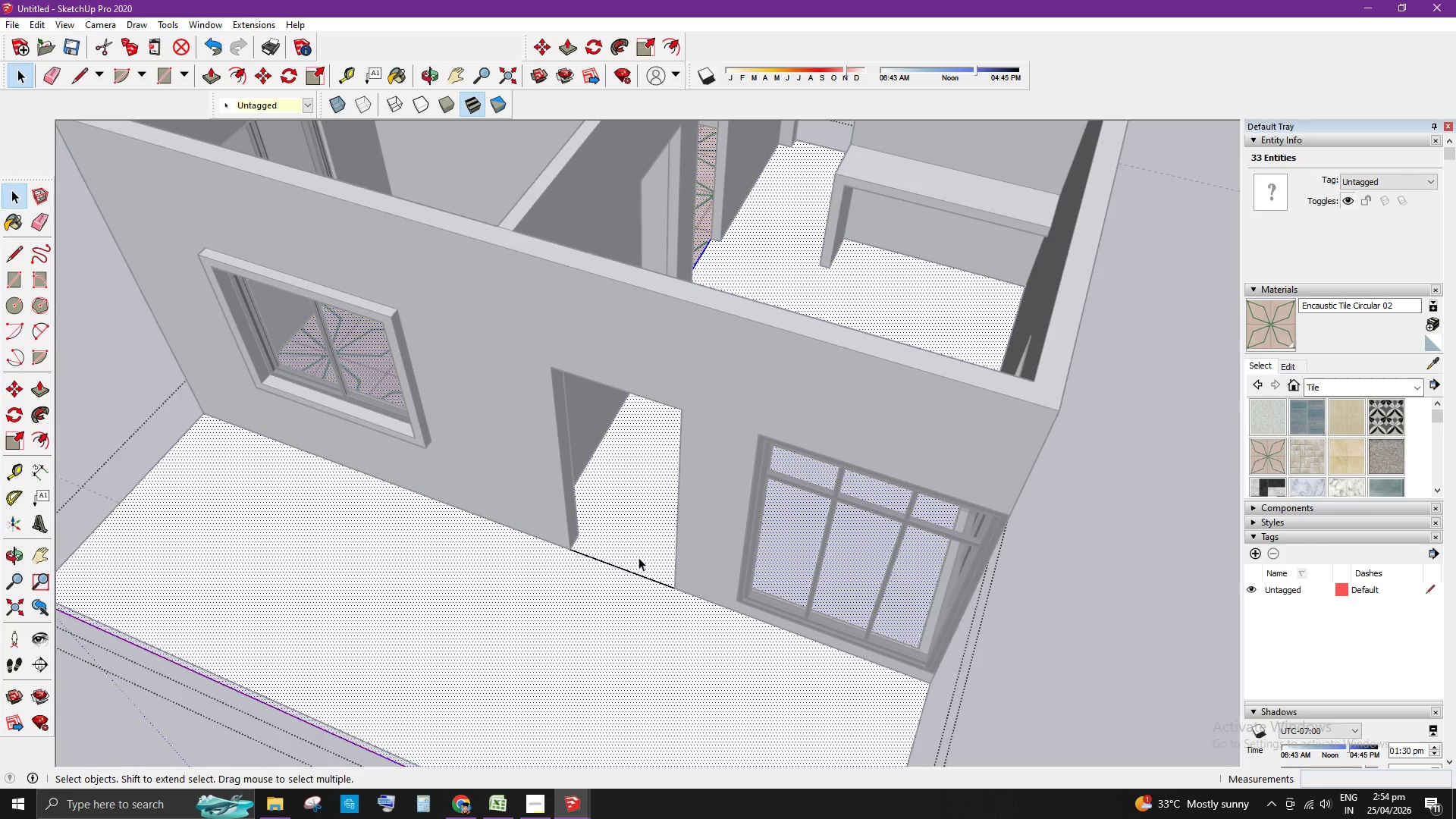 
key(E)
 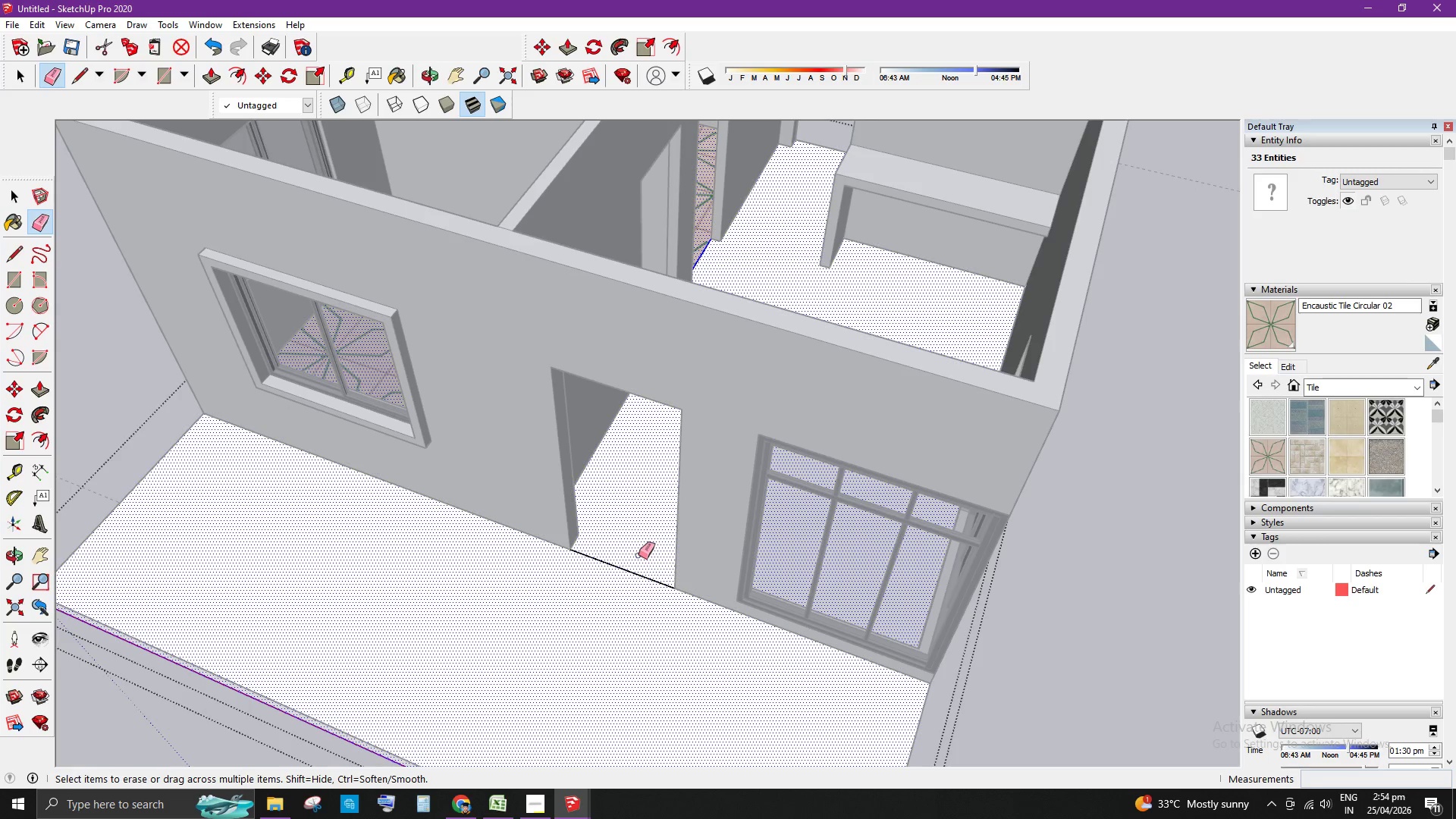 
left_click_drag(start_coordinate=[639, 555], to_coordinate=[620, 581])
 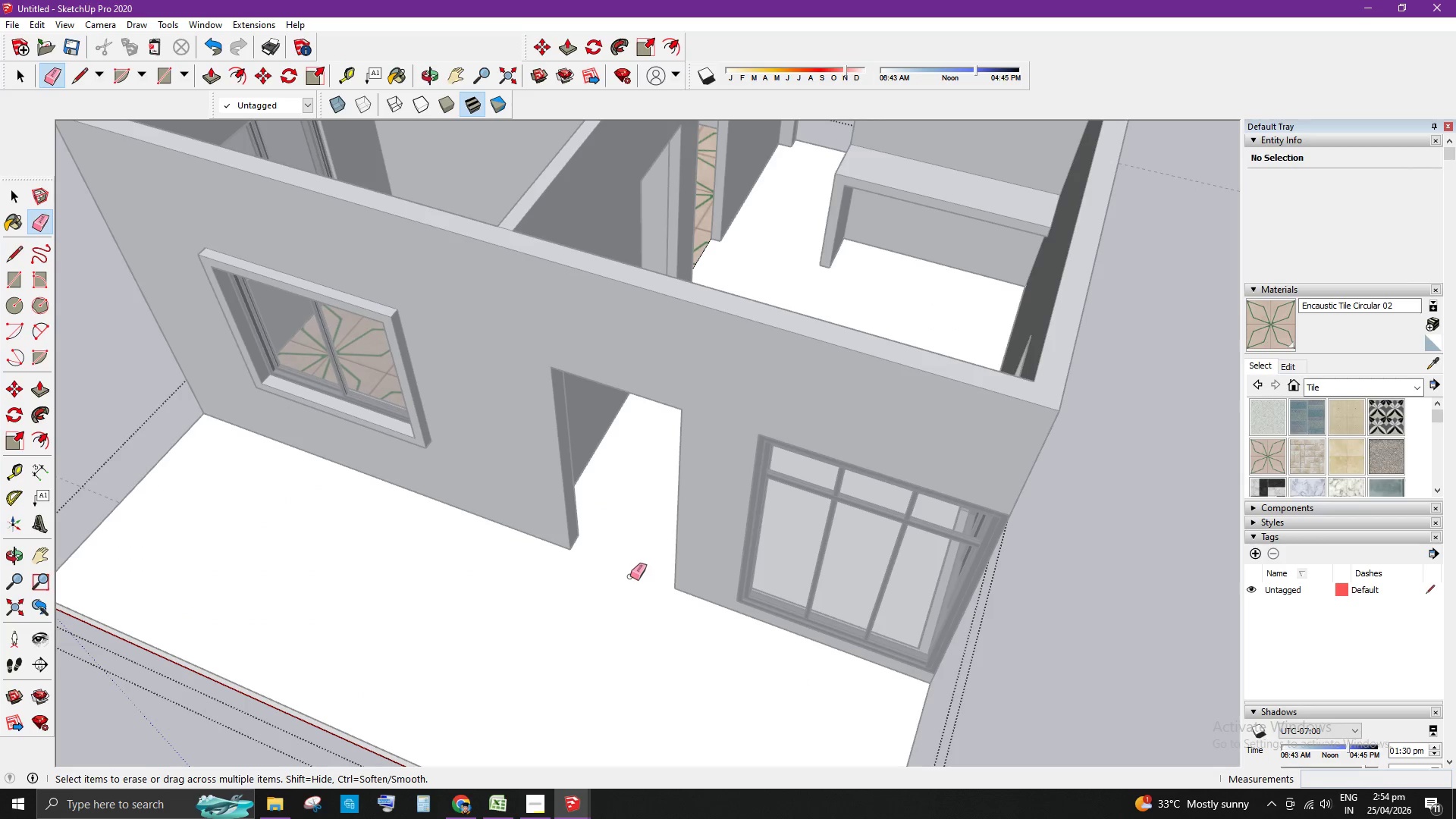 
key(R)
 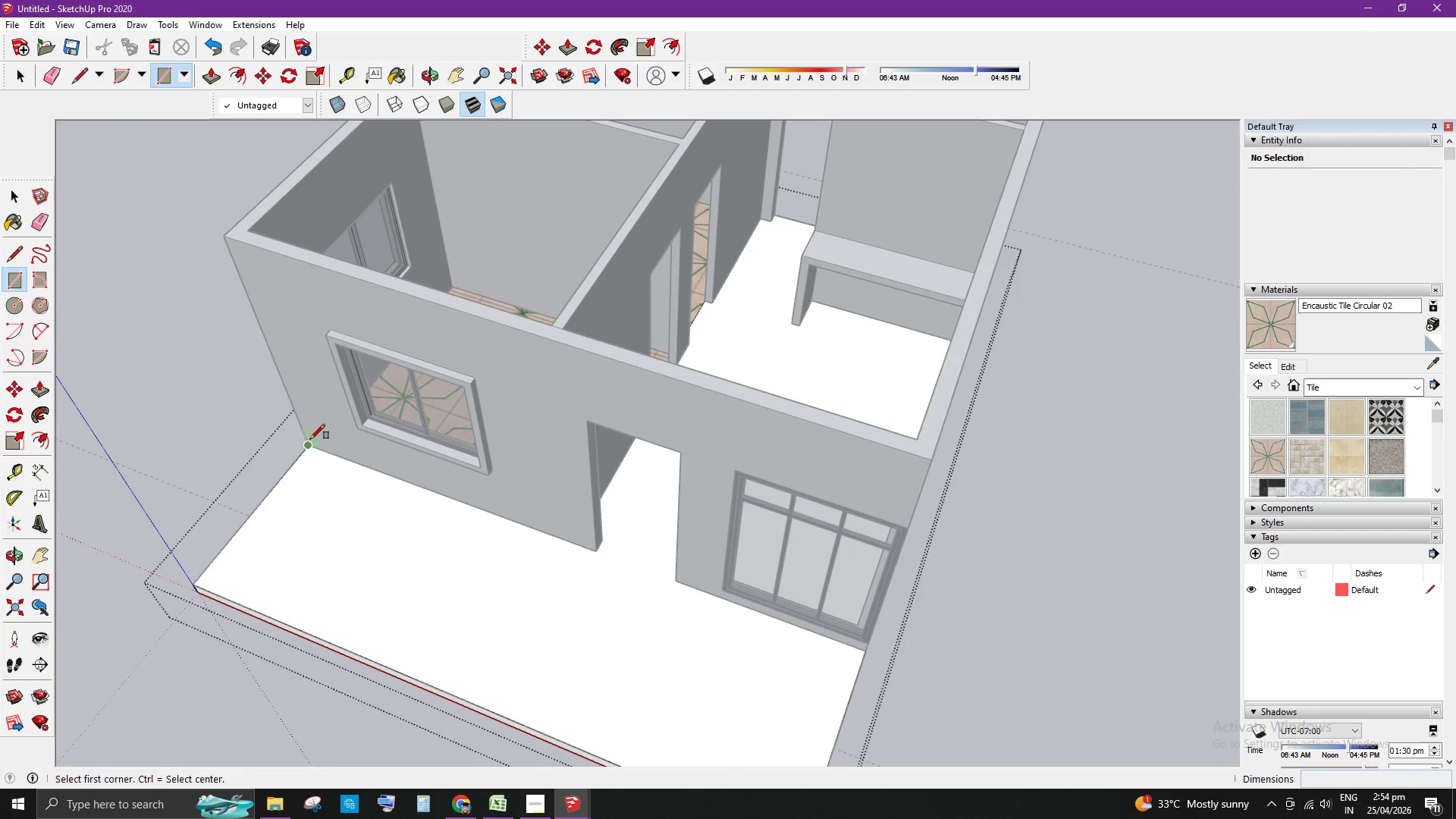 
scroll: coordinate [541, 609], scroll_direction: down, amount: 3.0
 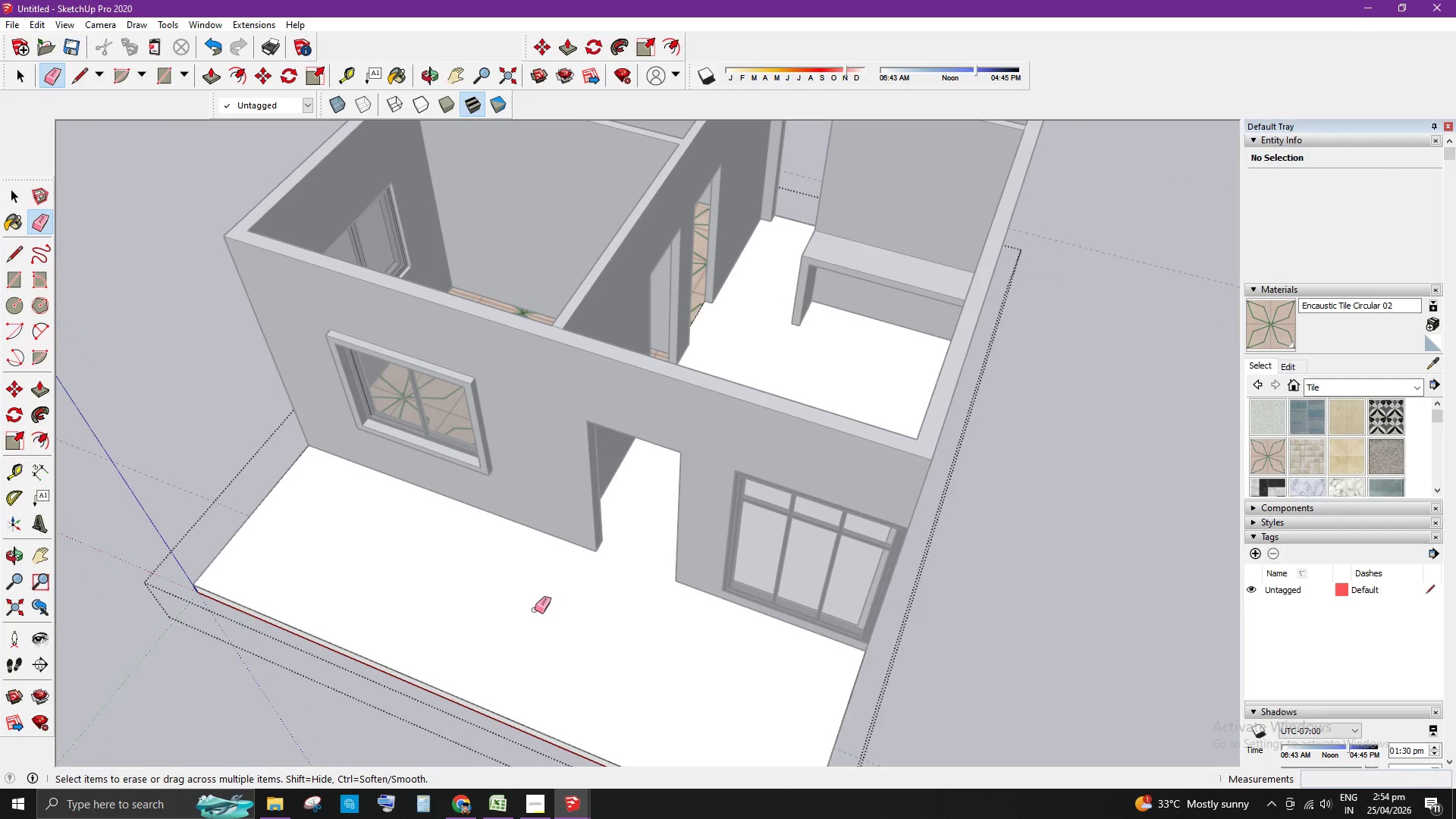 
left_click([309, 445])
 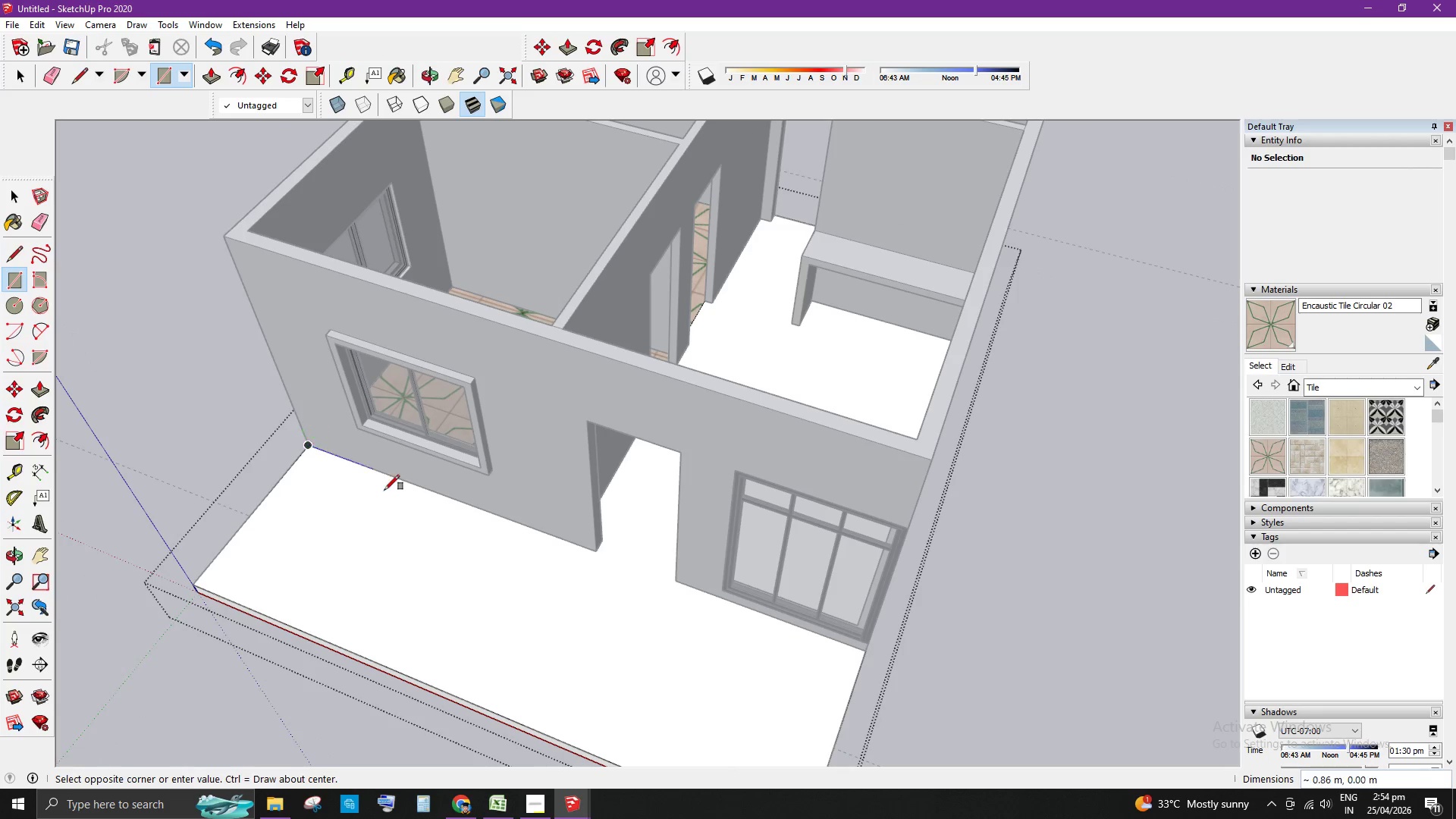 
scroll: coordinate [522, 585], scroll_direction: down, amount: 3.0
 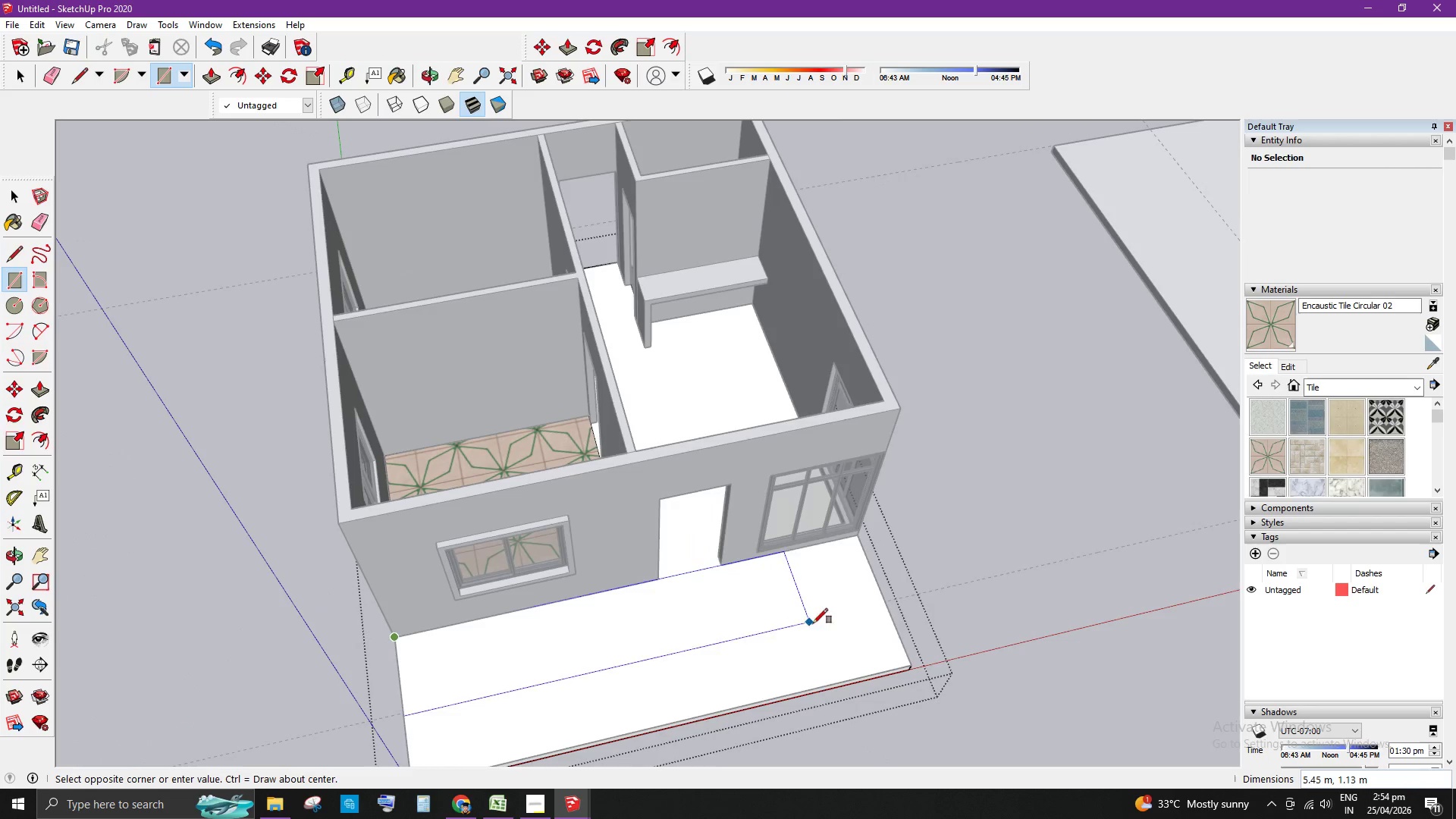 
scroll: coordinate [880, 656], scroll_direction: up, amount: 3.0
 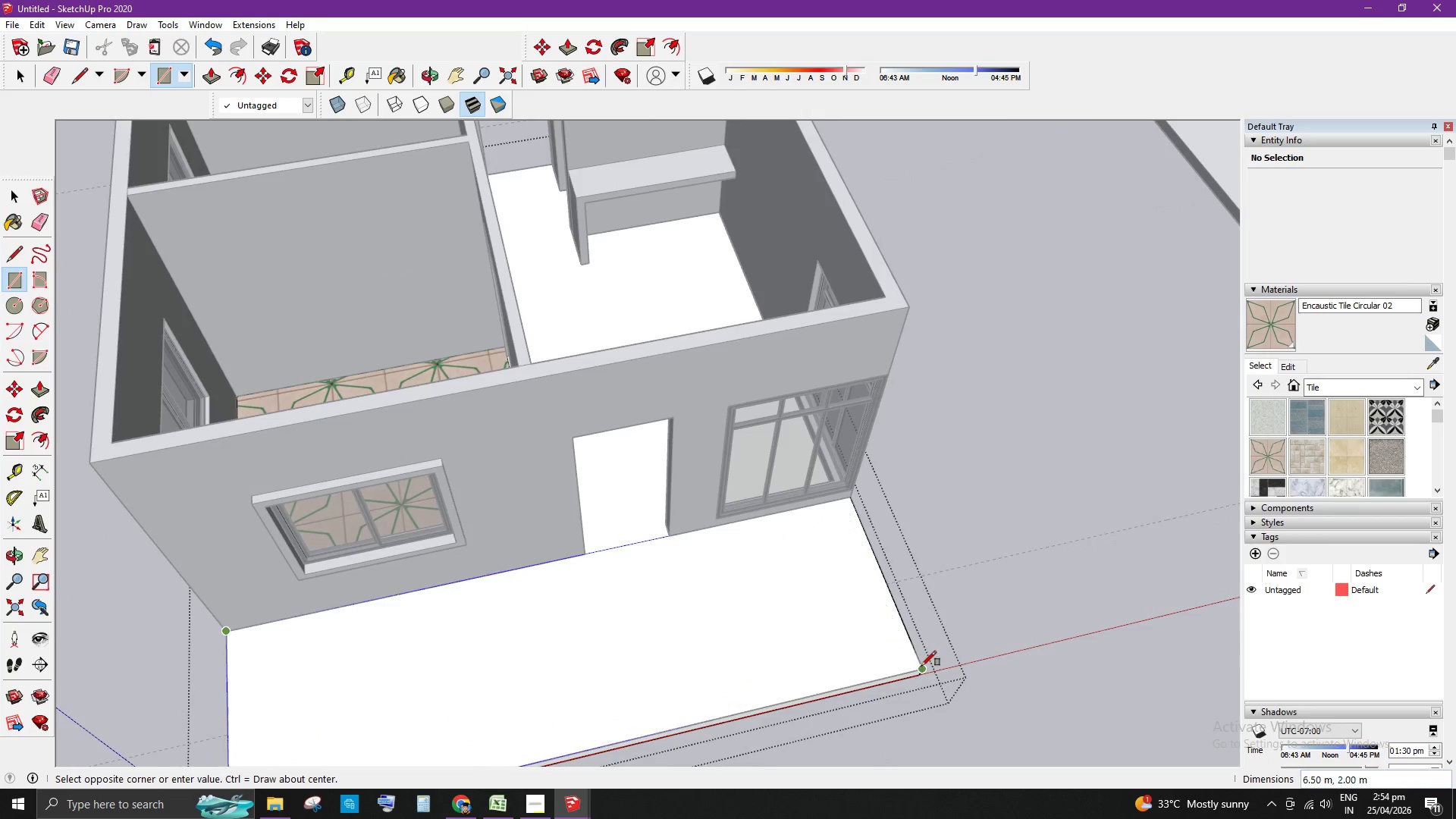 
left_click([921, 666])
 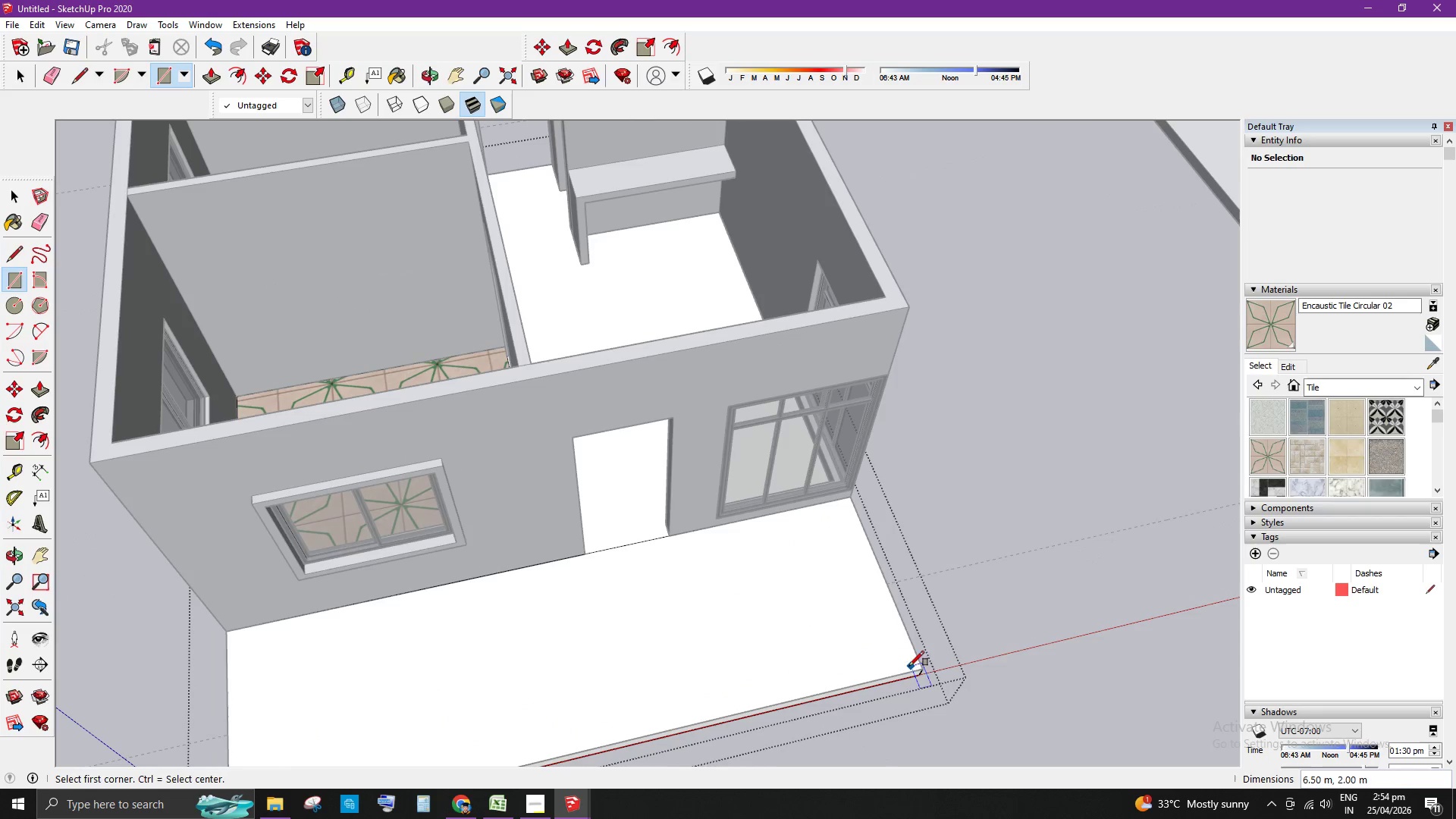 
key(Space)
 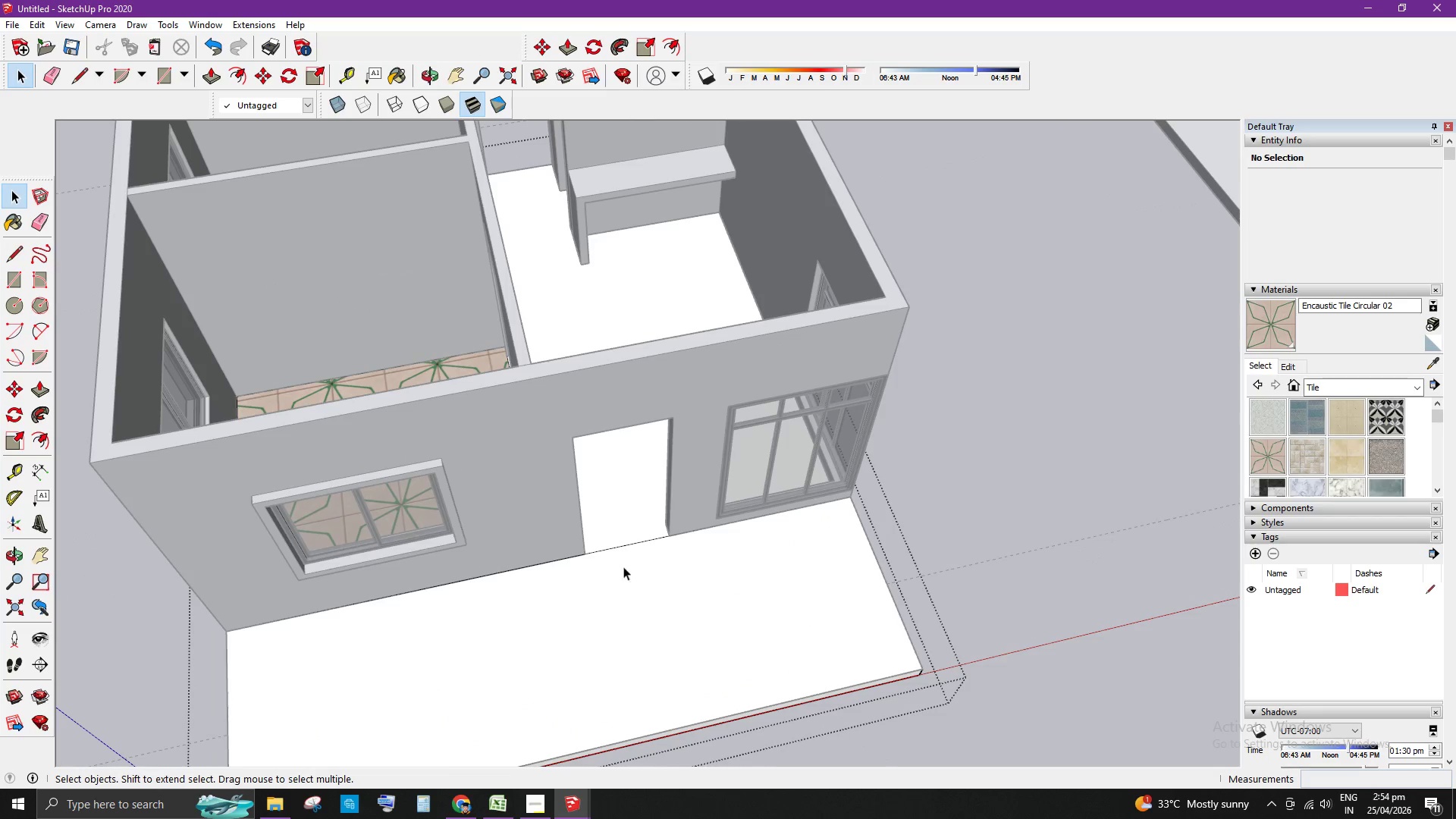 
left_click([601, 563])
 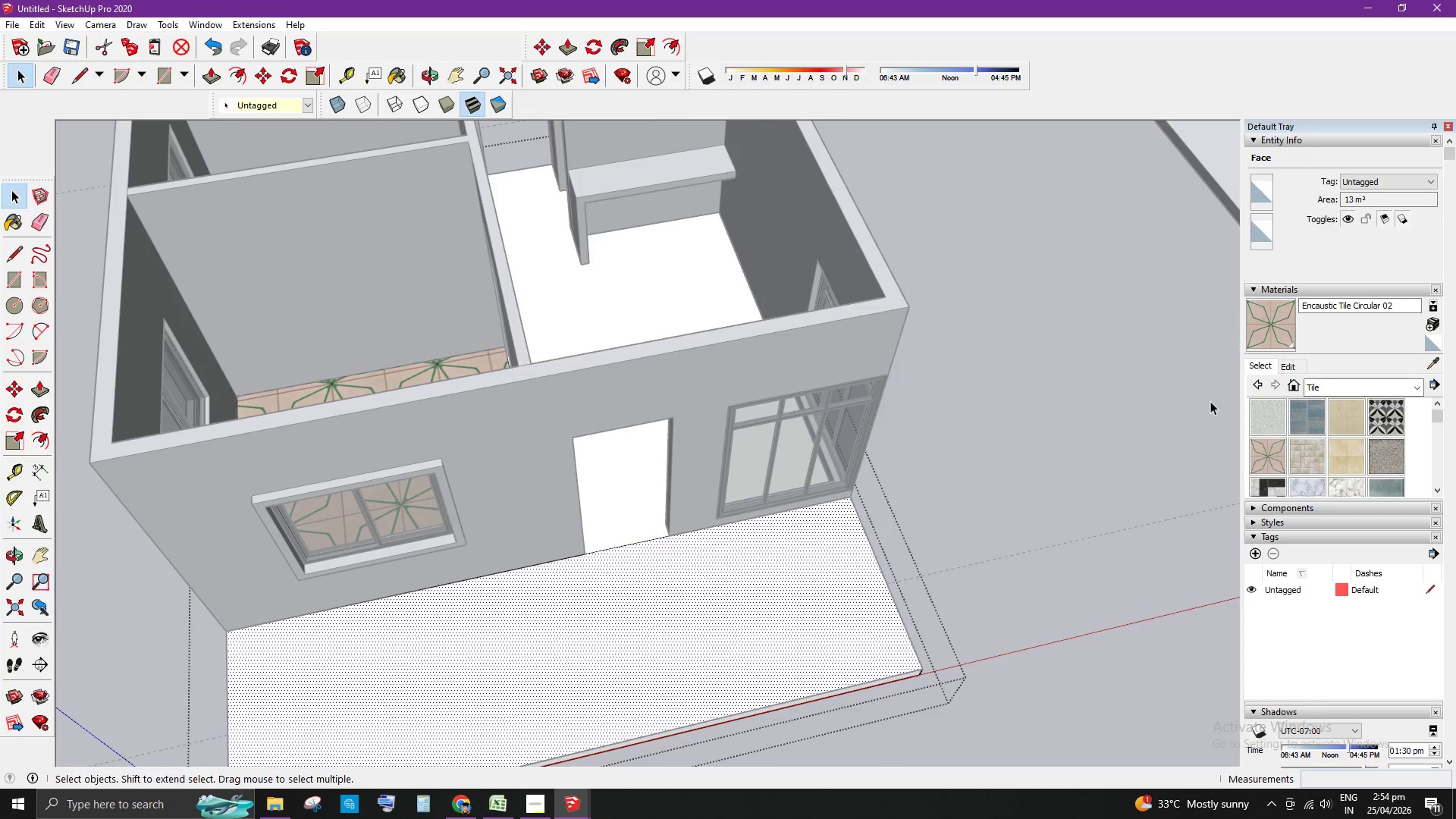 
left_click([1269, 335])
 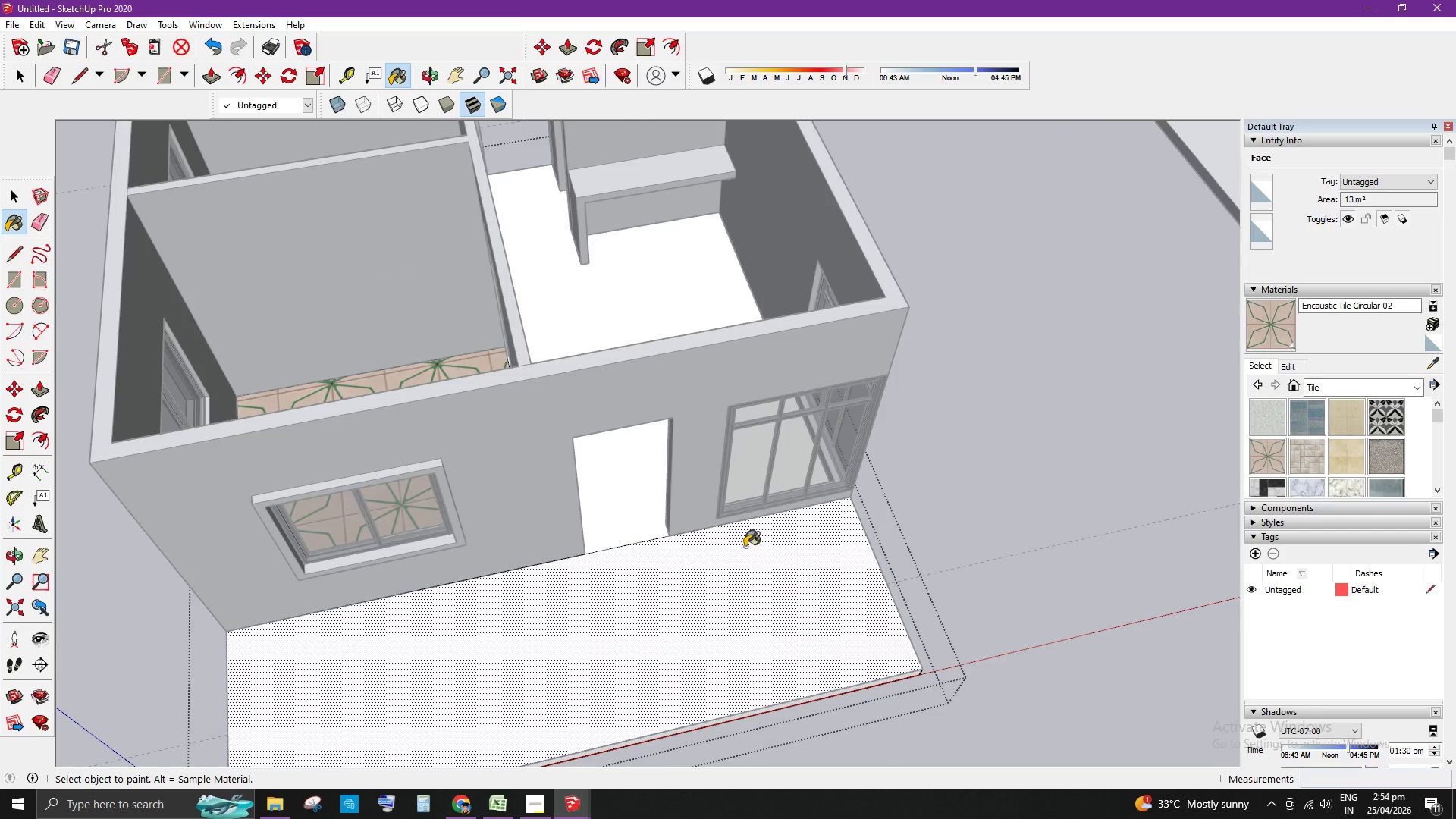 
key(Space)
 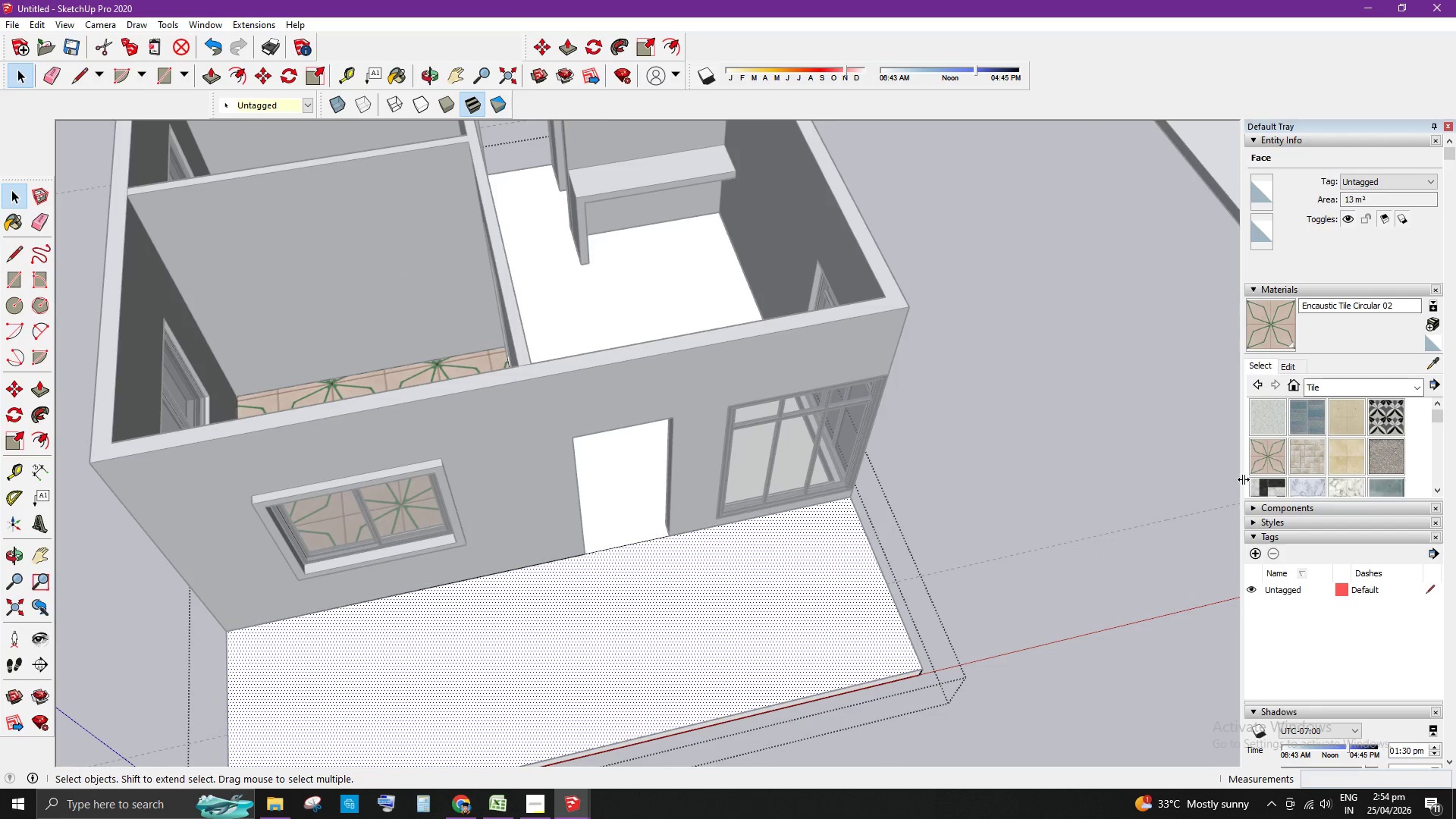 
scroll: coordinate [1323, 449], scroll_direction: down, amount: 3.0
 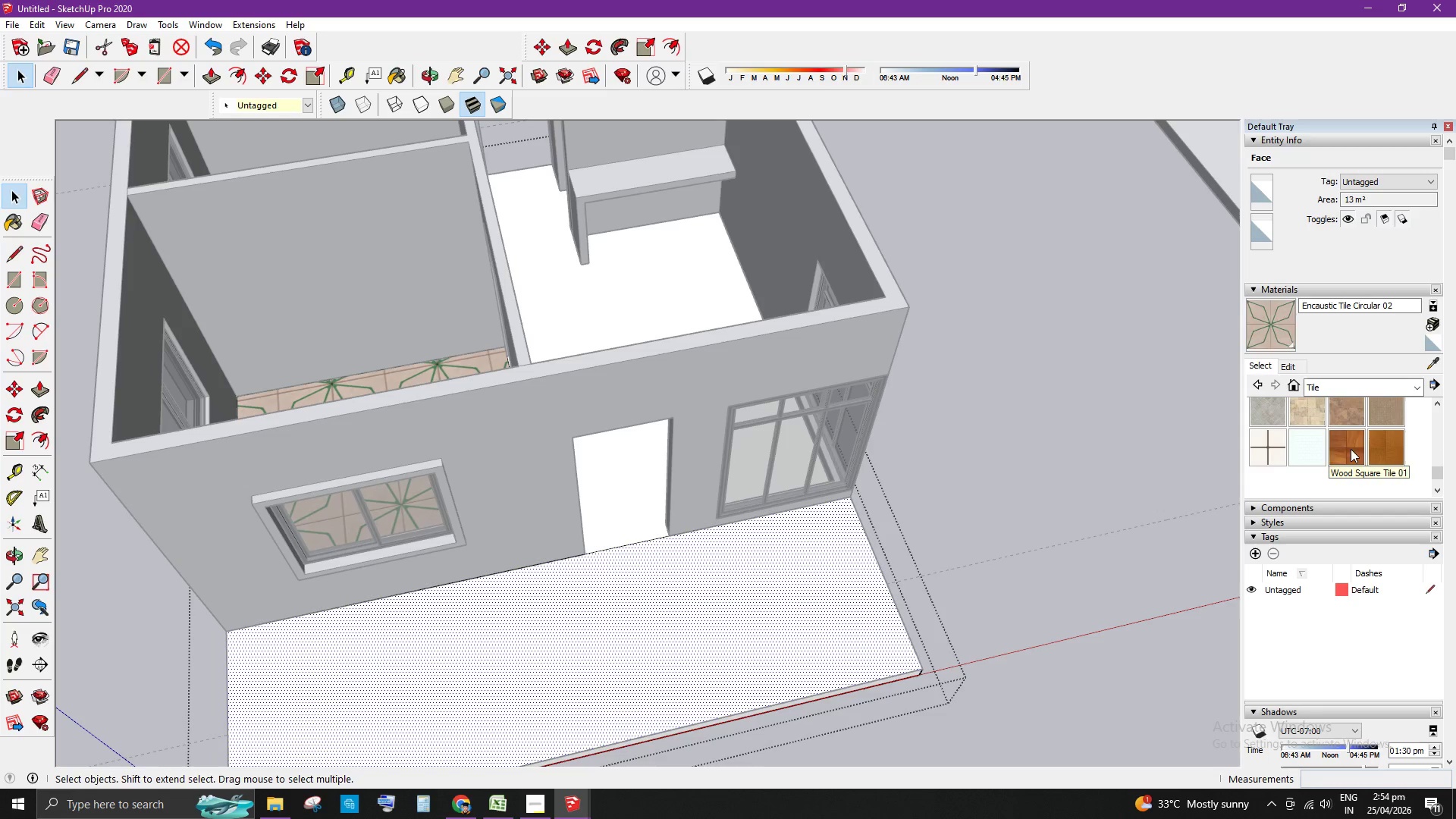 
double_click([789, 546])
 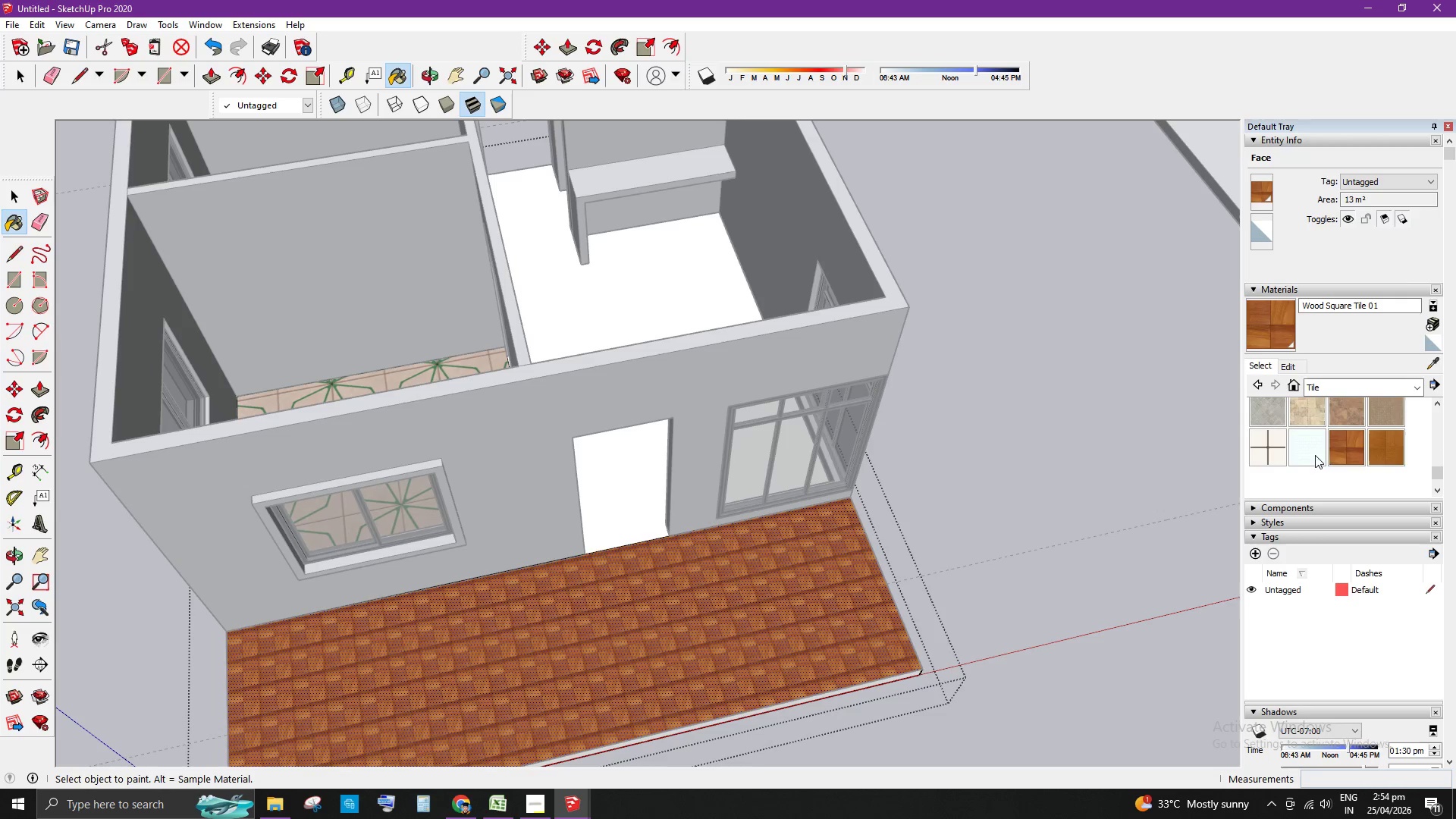 
left_click([1385, 444])
 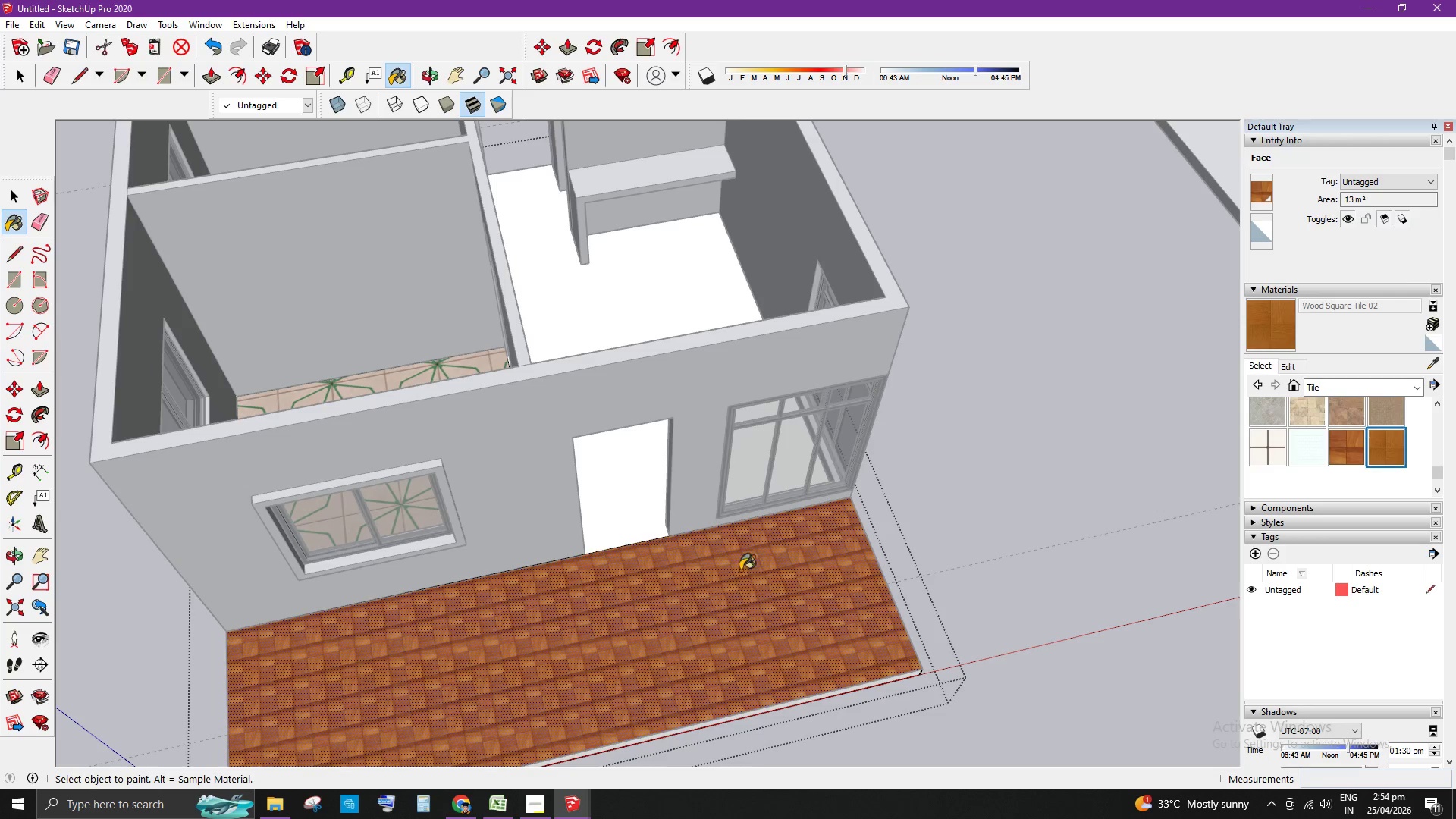 
left_click_drag(start_coordinate=[663, 586], to_coordinate=[659, 588])
 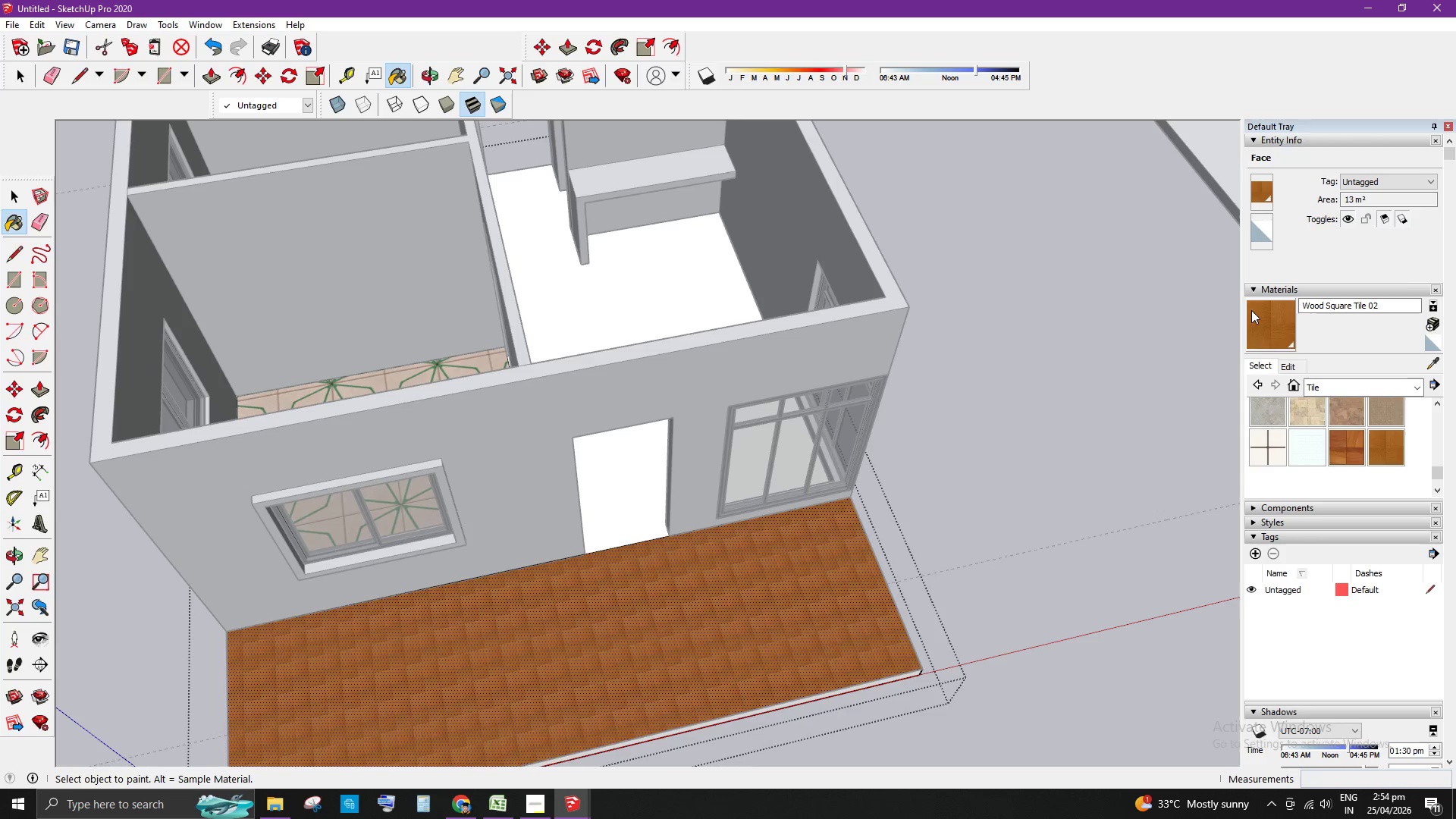 
scroll: coordinate [1318, 458], scroll_direction: up, amount: 4.0
 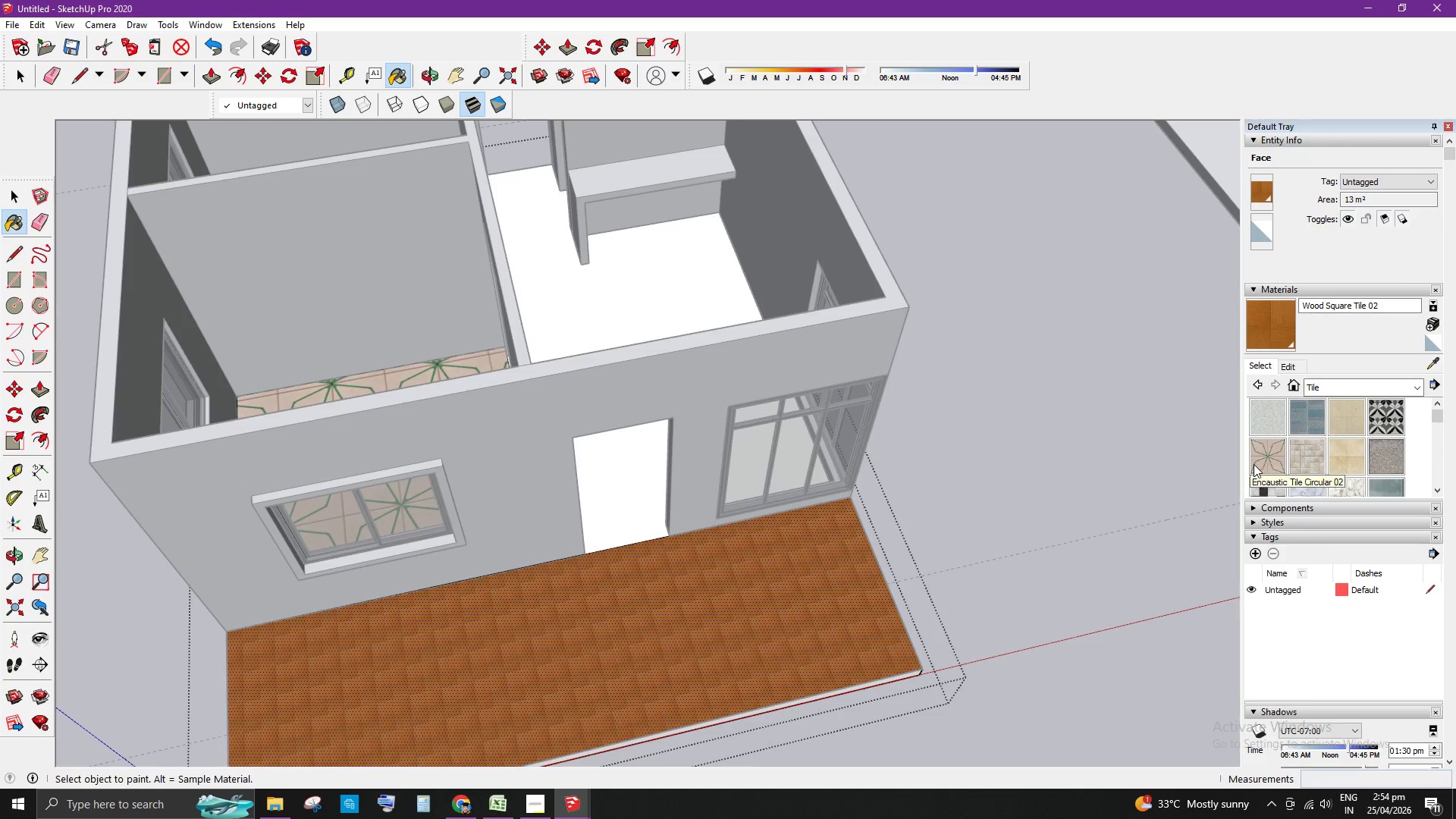 
left_click([1254, 463])
 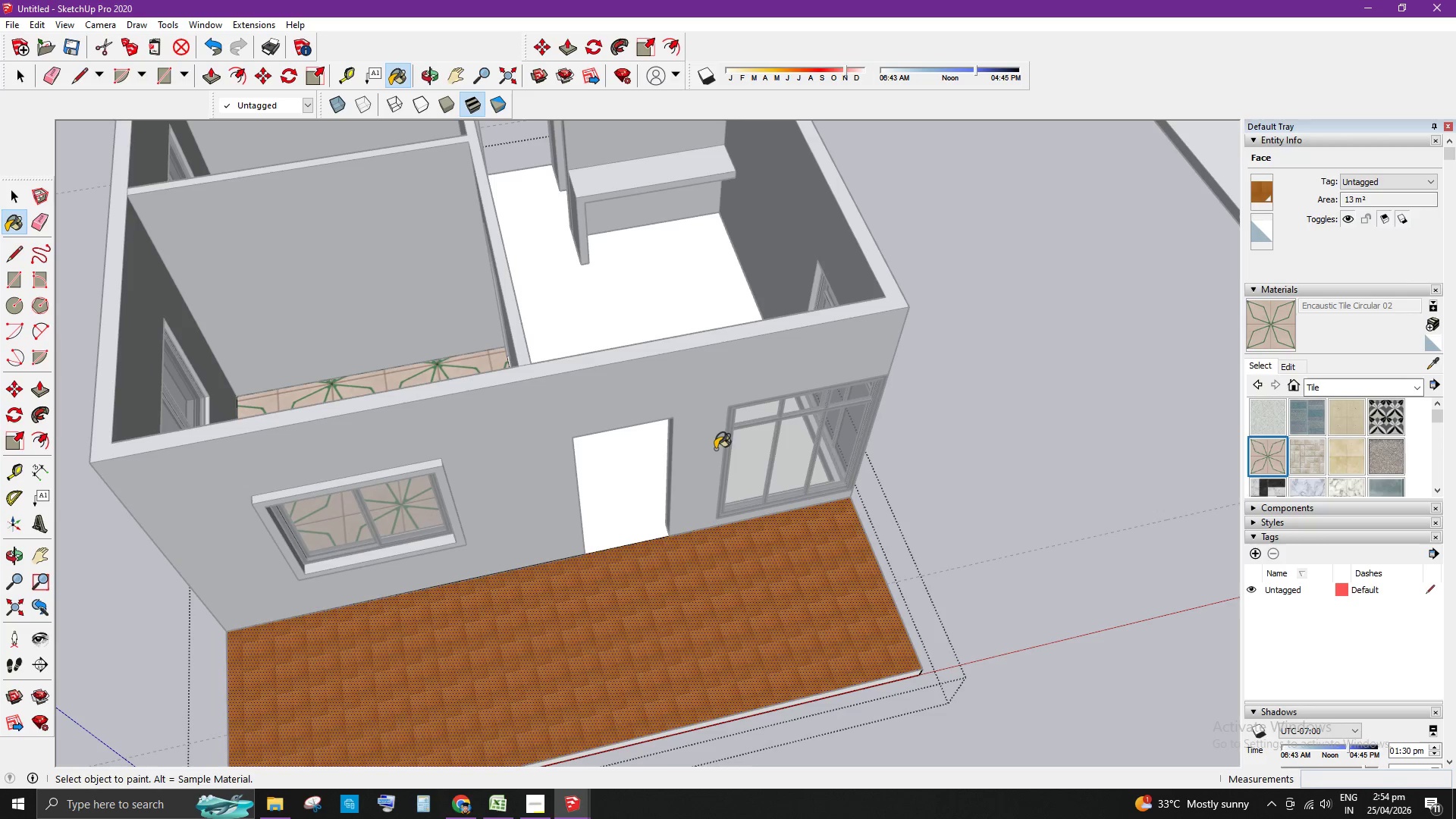 
left_click([657, 466])
 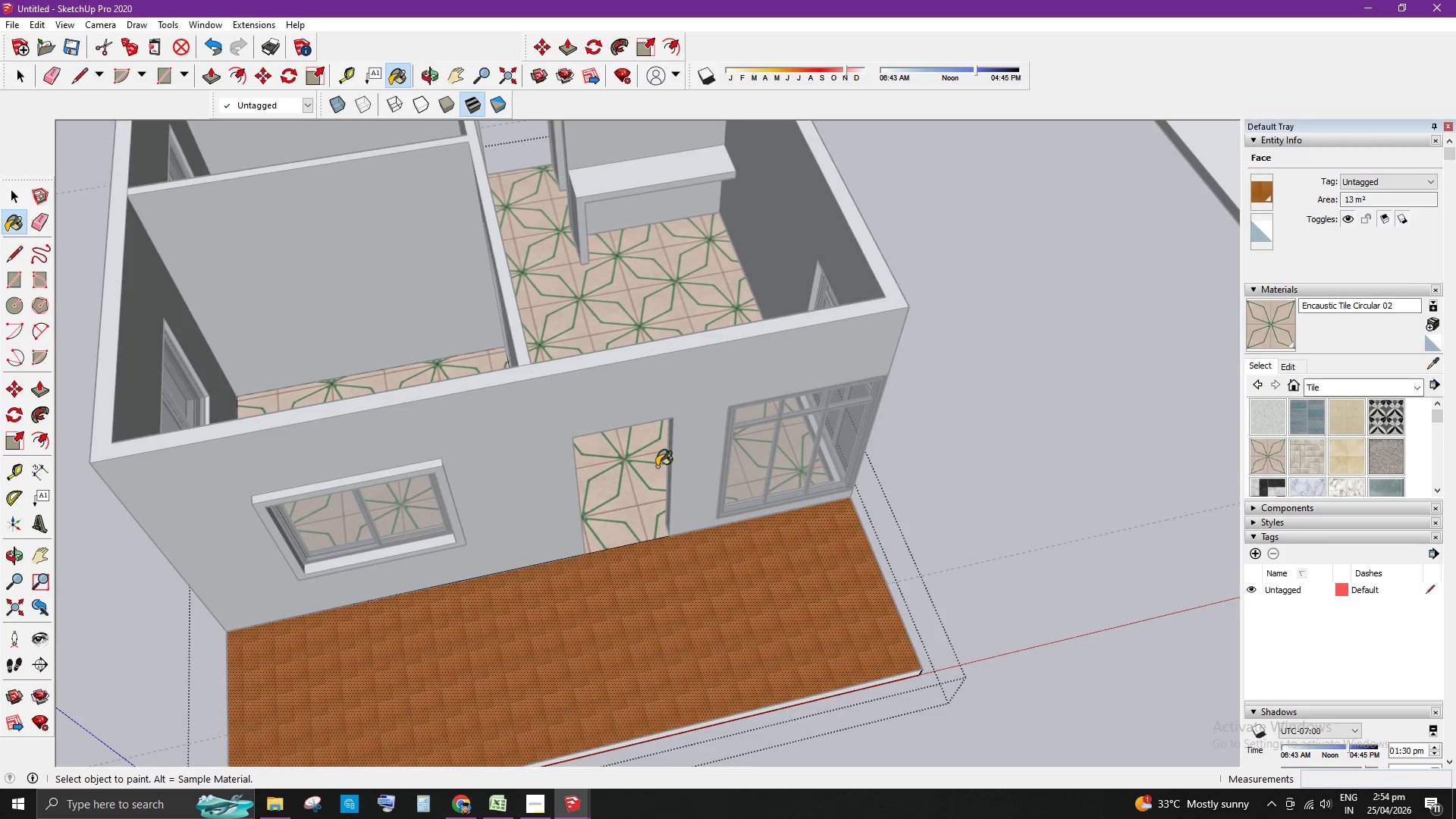 
key(Space)
 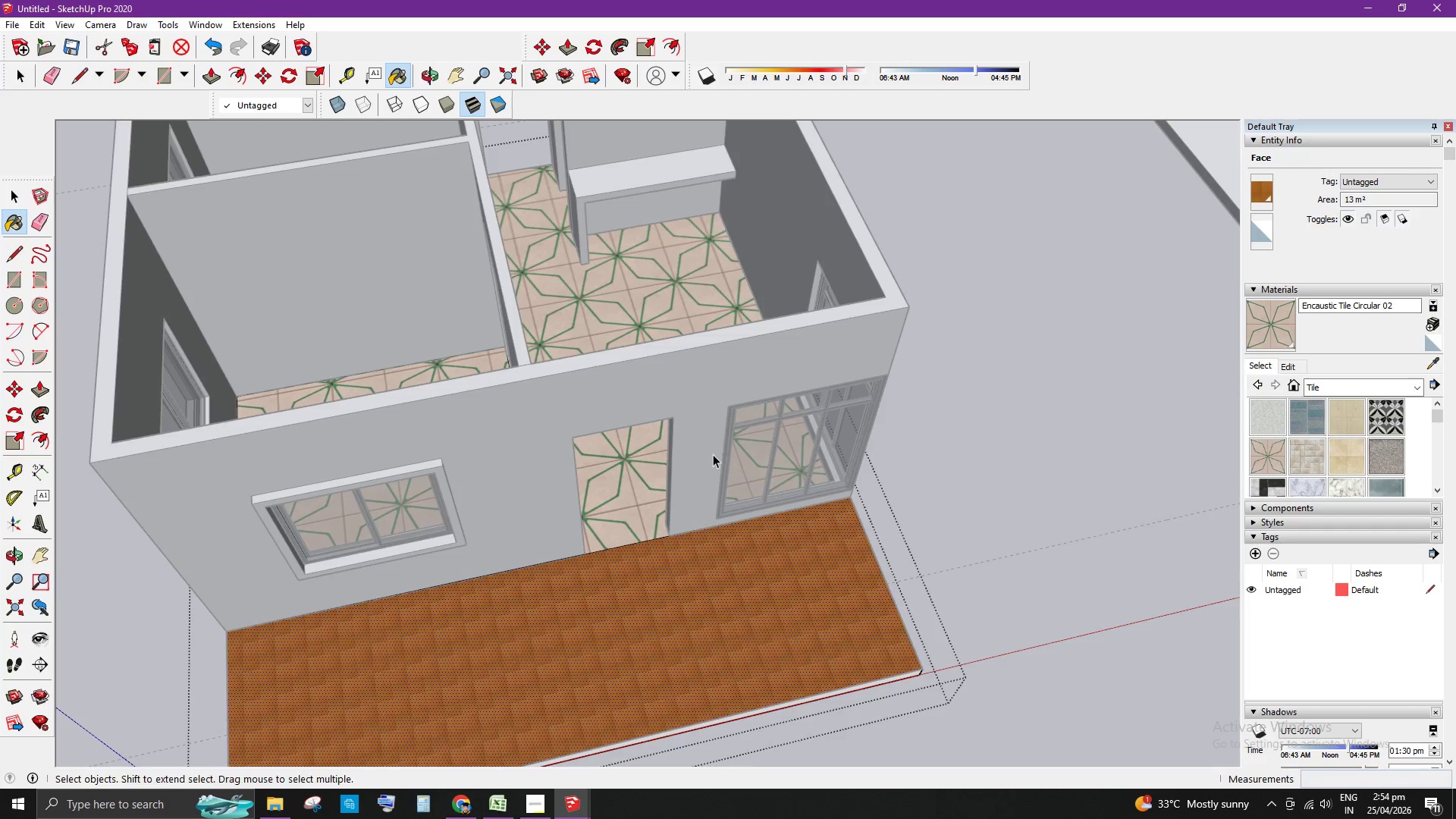 
scroll: coordinate [806, 449], scroll_direction: down, amount: 5.0
 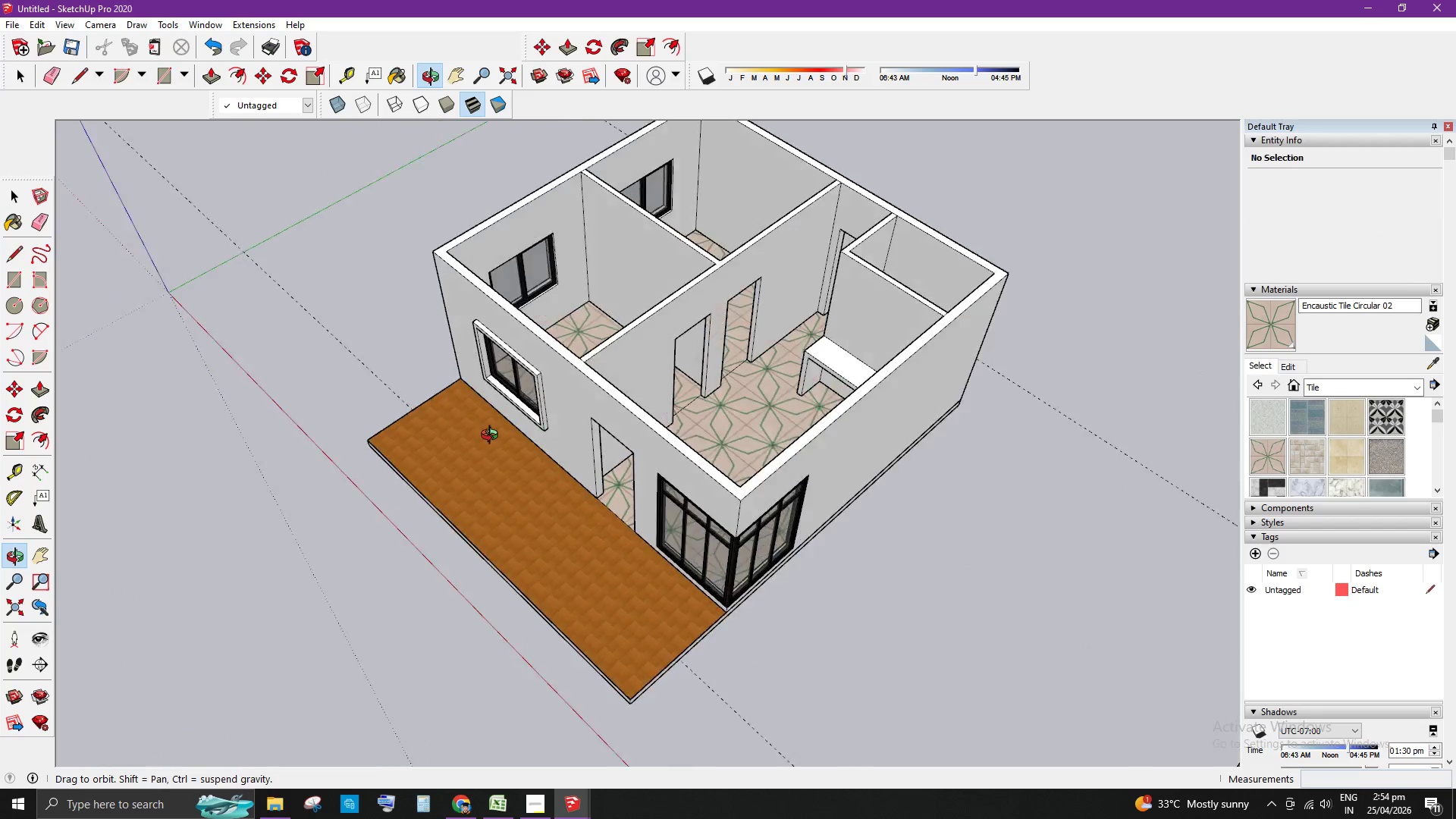 
scroll: coordinate [460, 555], scroll_direction: up, amount: 3.0
 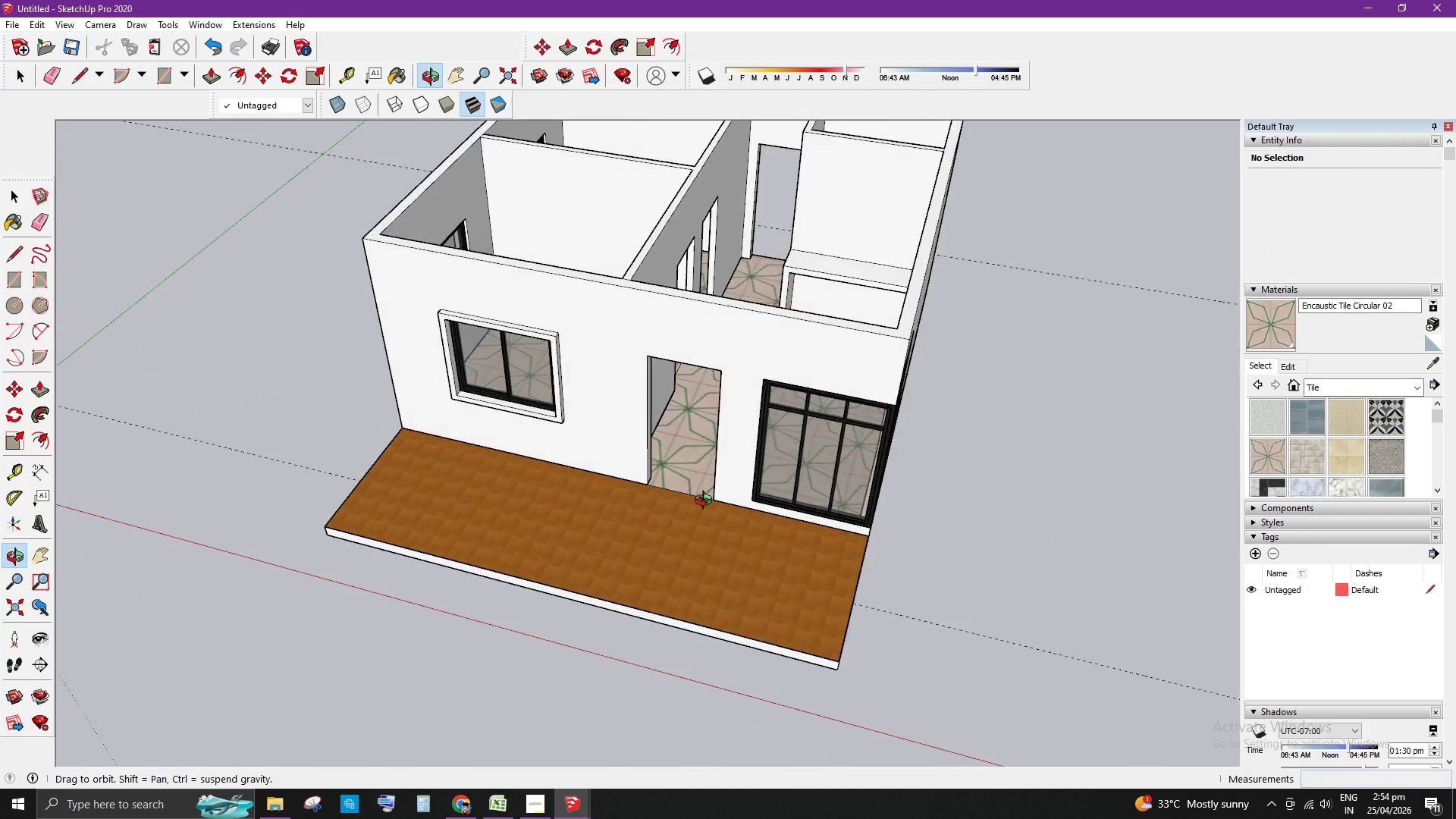 
scroll: coordinate [826, 476], scroll_direction: down, amount: 7.0
 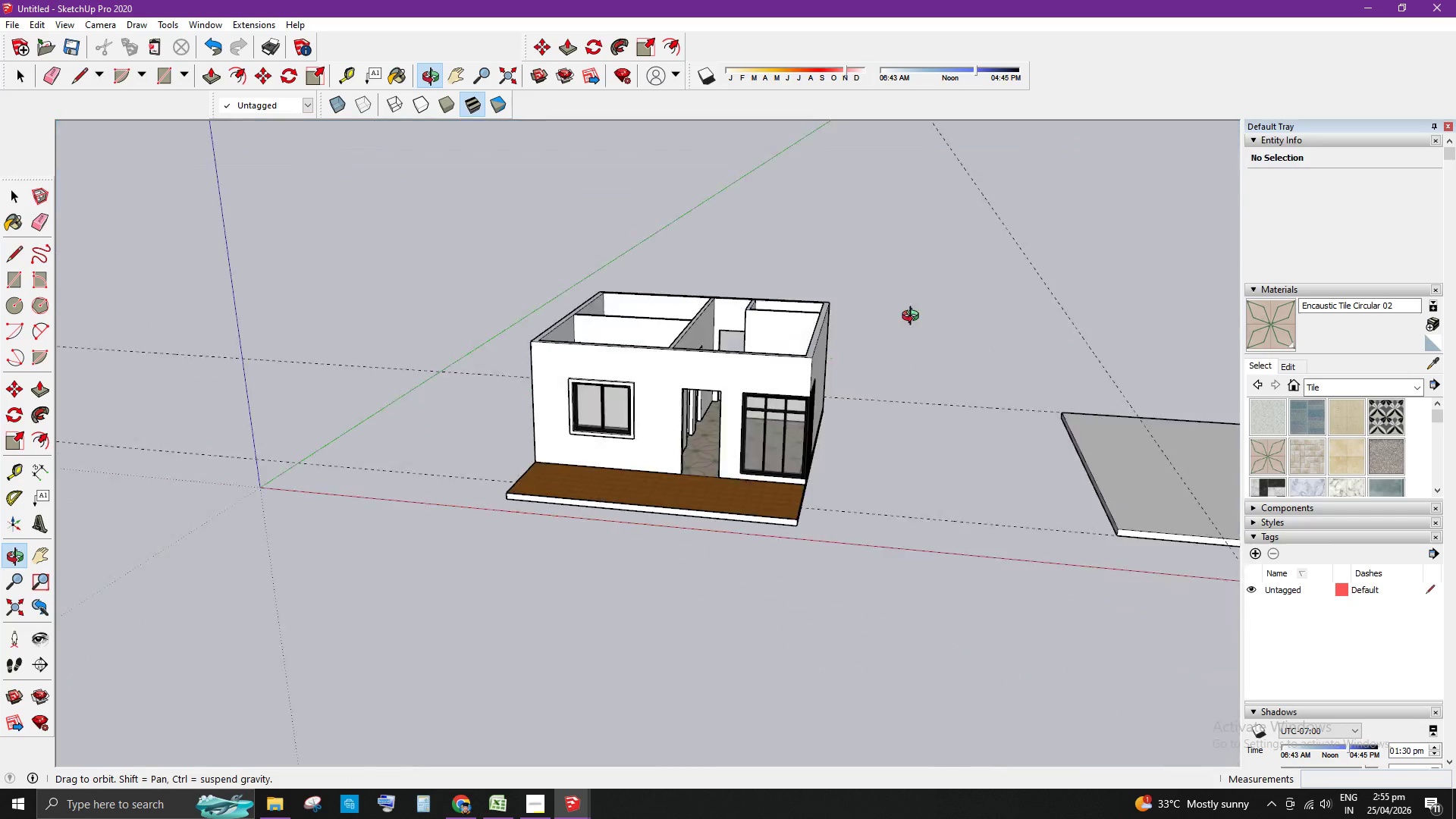 
scroll: coordinate [701, 425], scroll_direction: up, amount: 11.0
 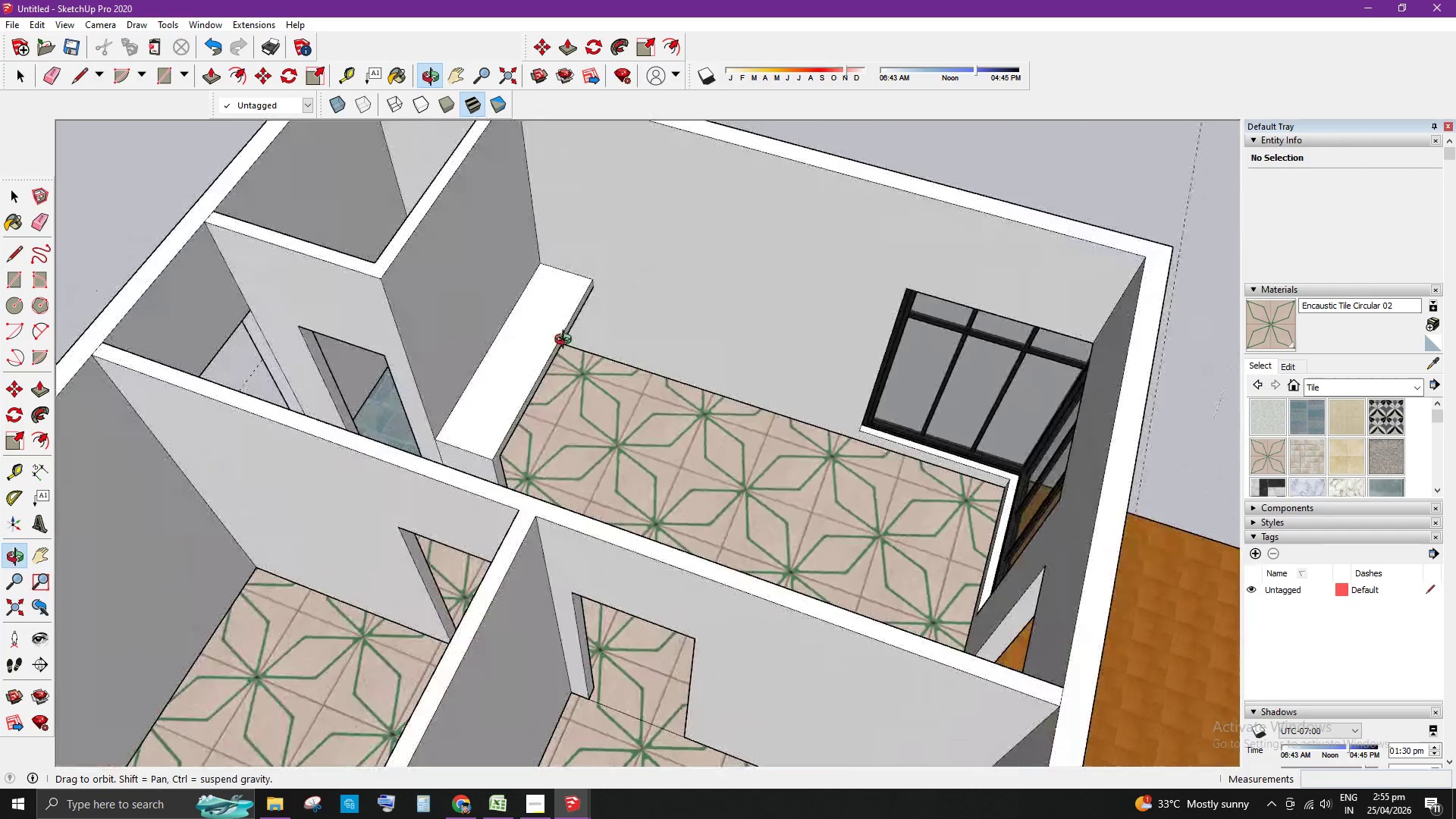 
key(T)
 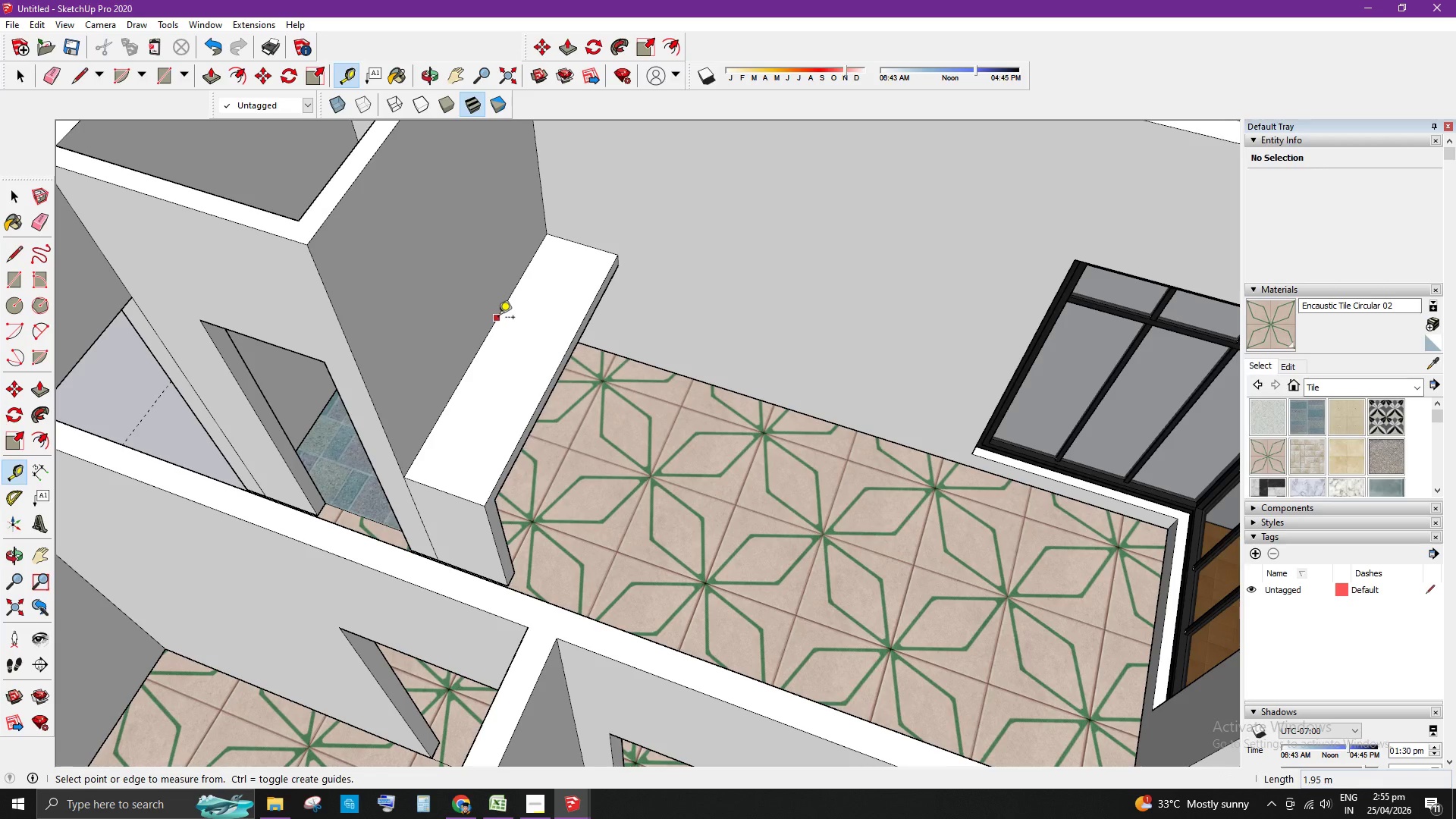 
scroll: coordinate [511, 349], scroll_direction: up, amount: 3.0
 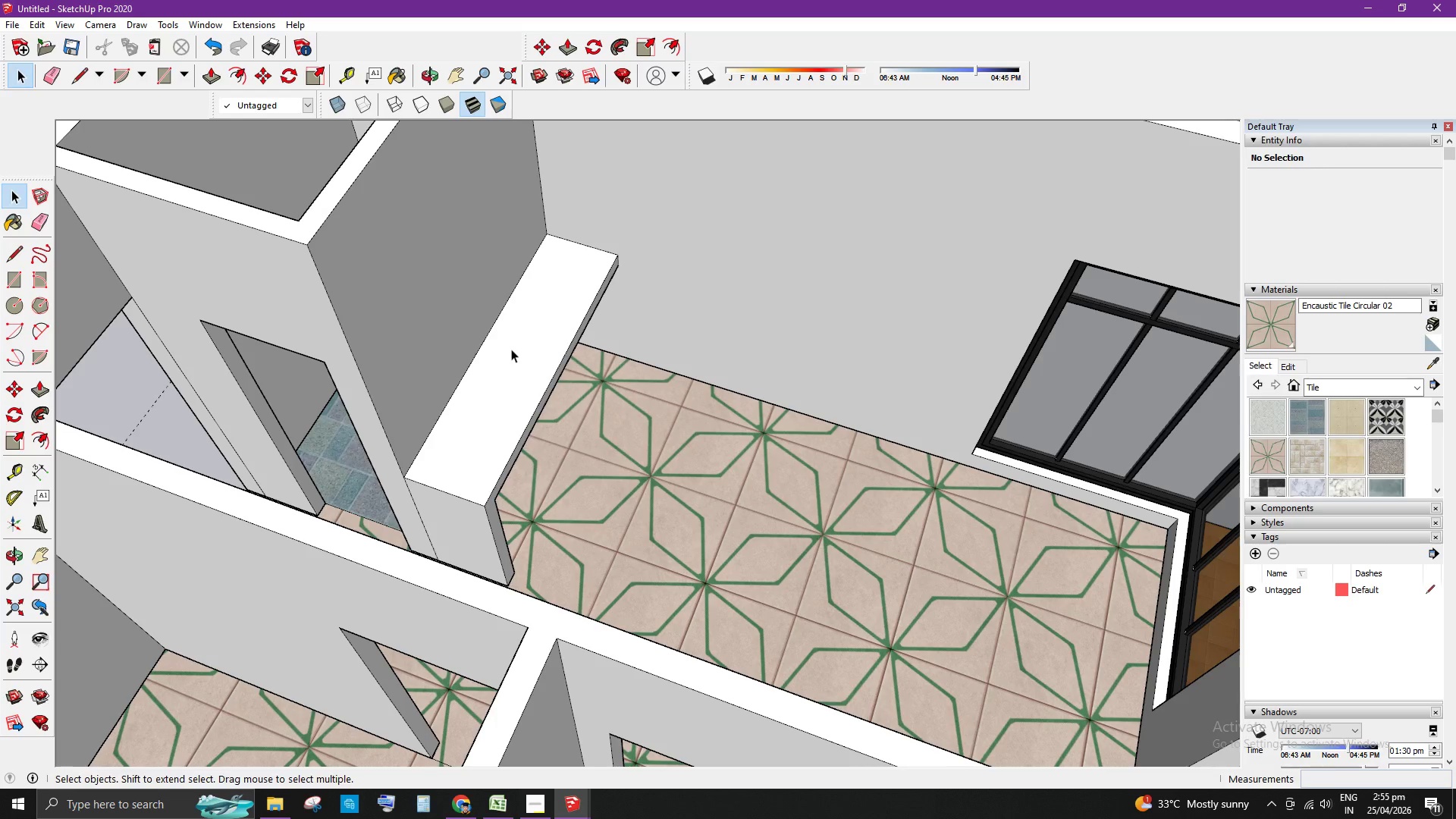 
left_click([497, 318])
 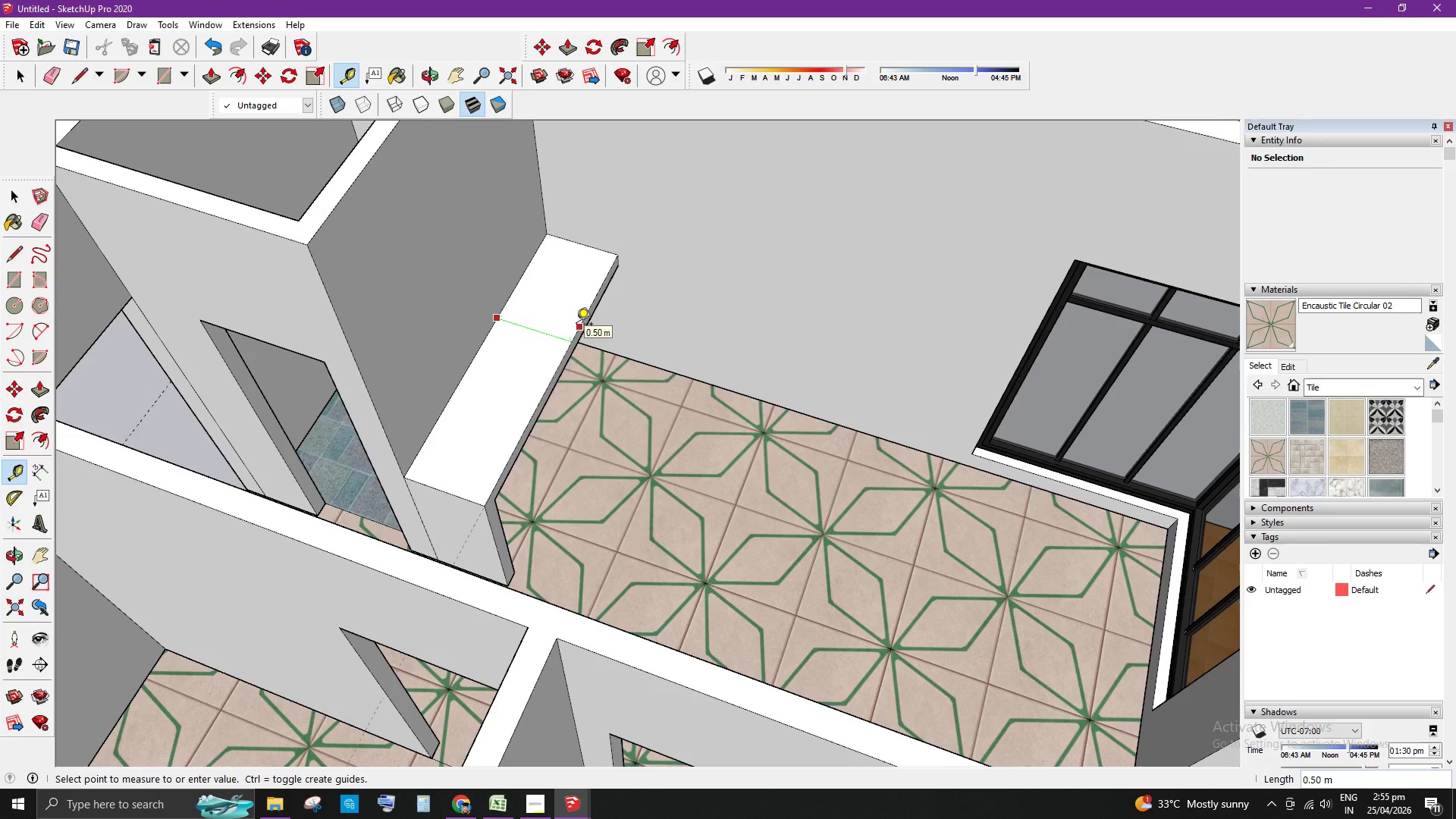 
key(Space)
 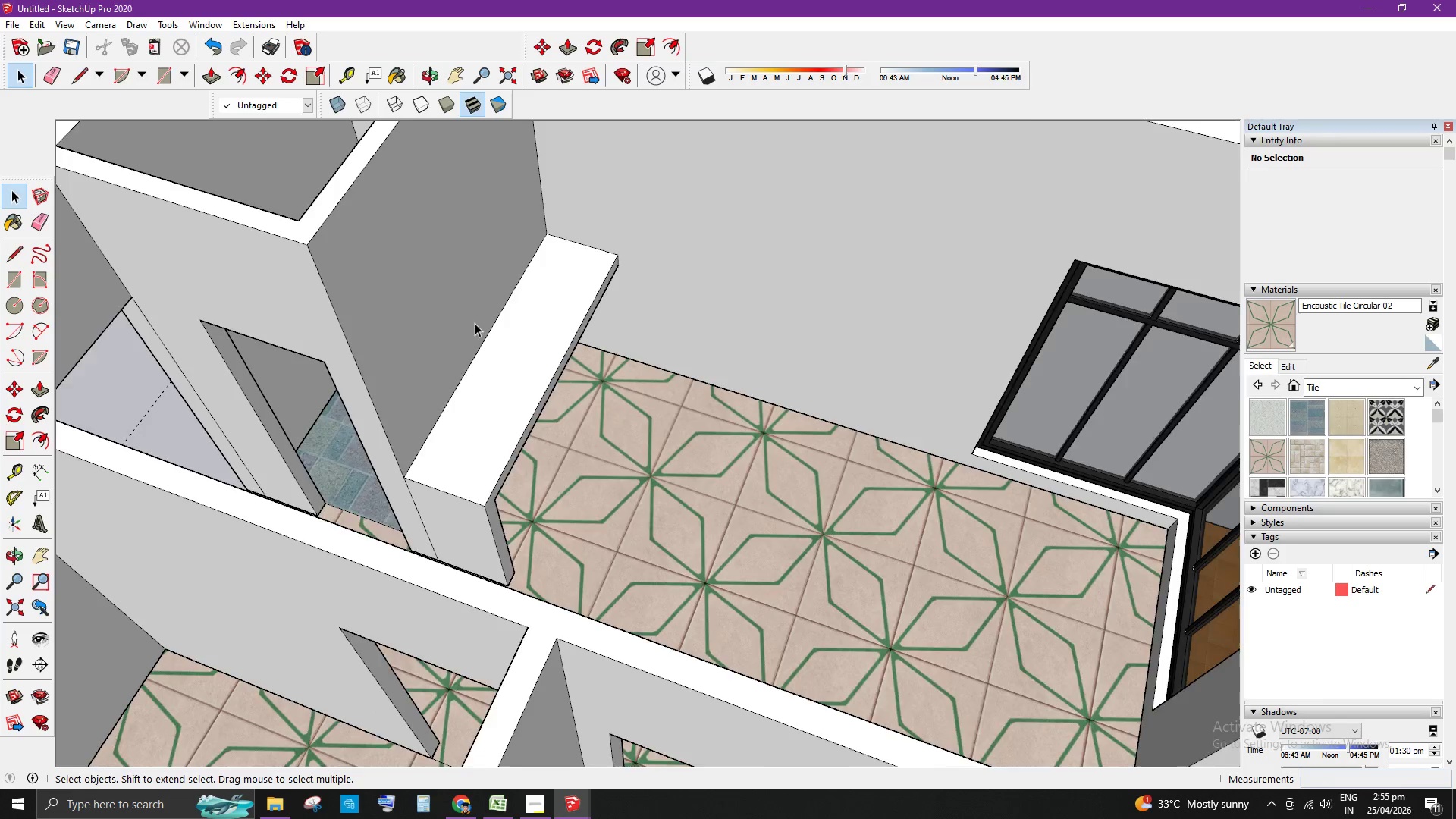 
scroll: coordinate [324, 337], scroll_direction: down, amount: 5.0
 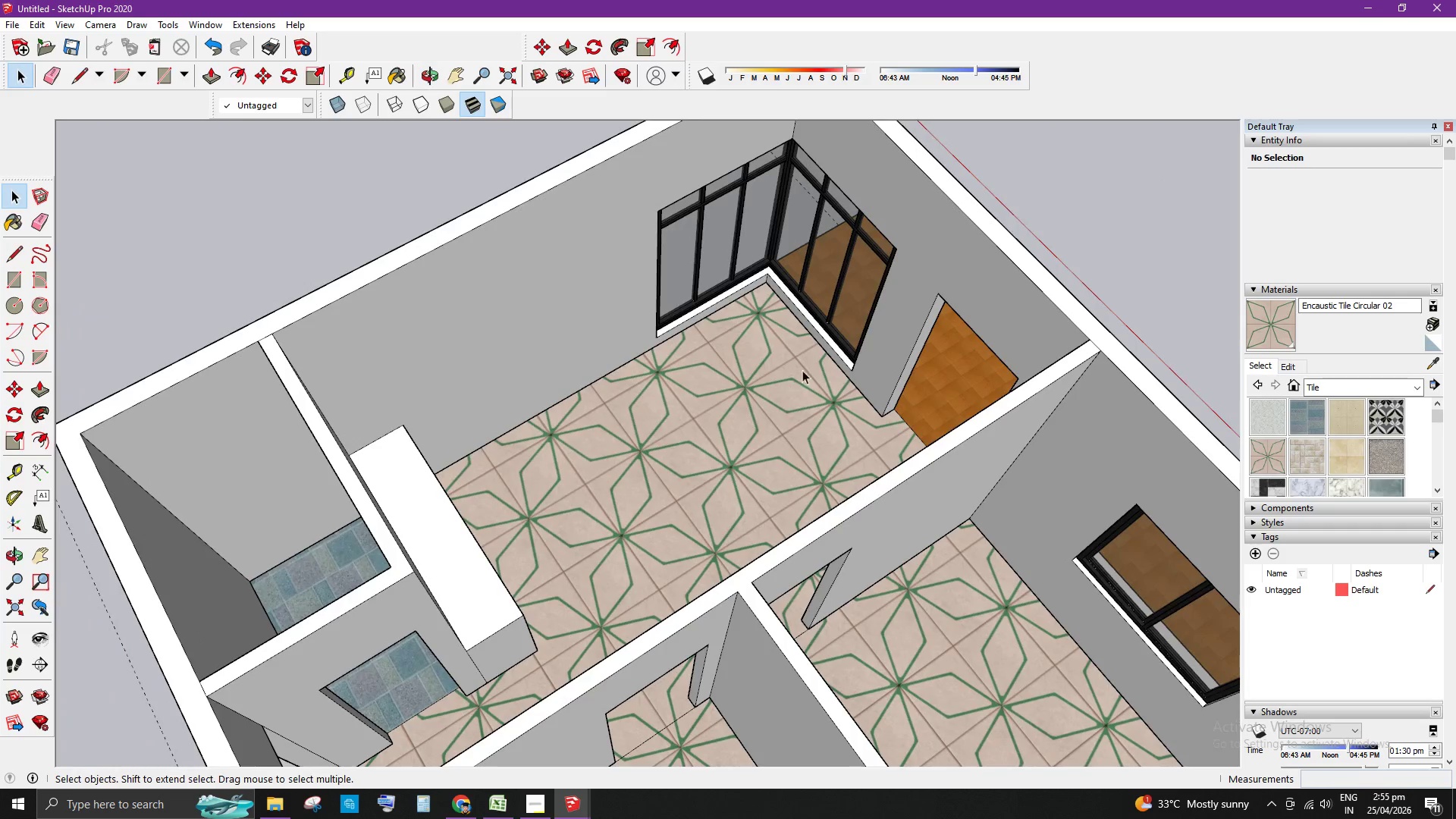 
scroll: coordinate [576, 311], scroll_direction: up, amount: 3.0
 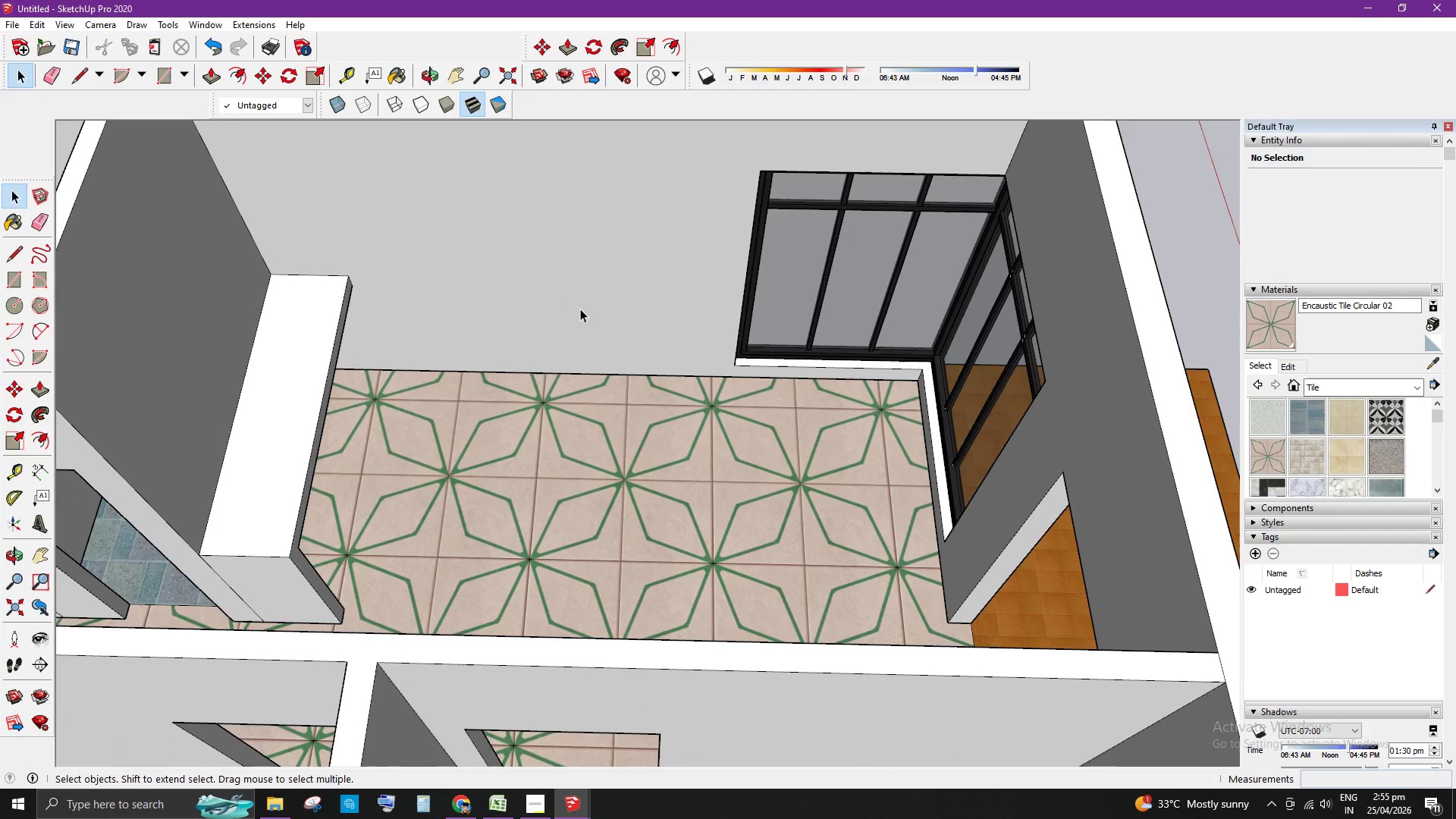 
scroll: coordinate [711, 463], scroll_direction: down, amount: 11.0
 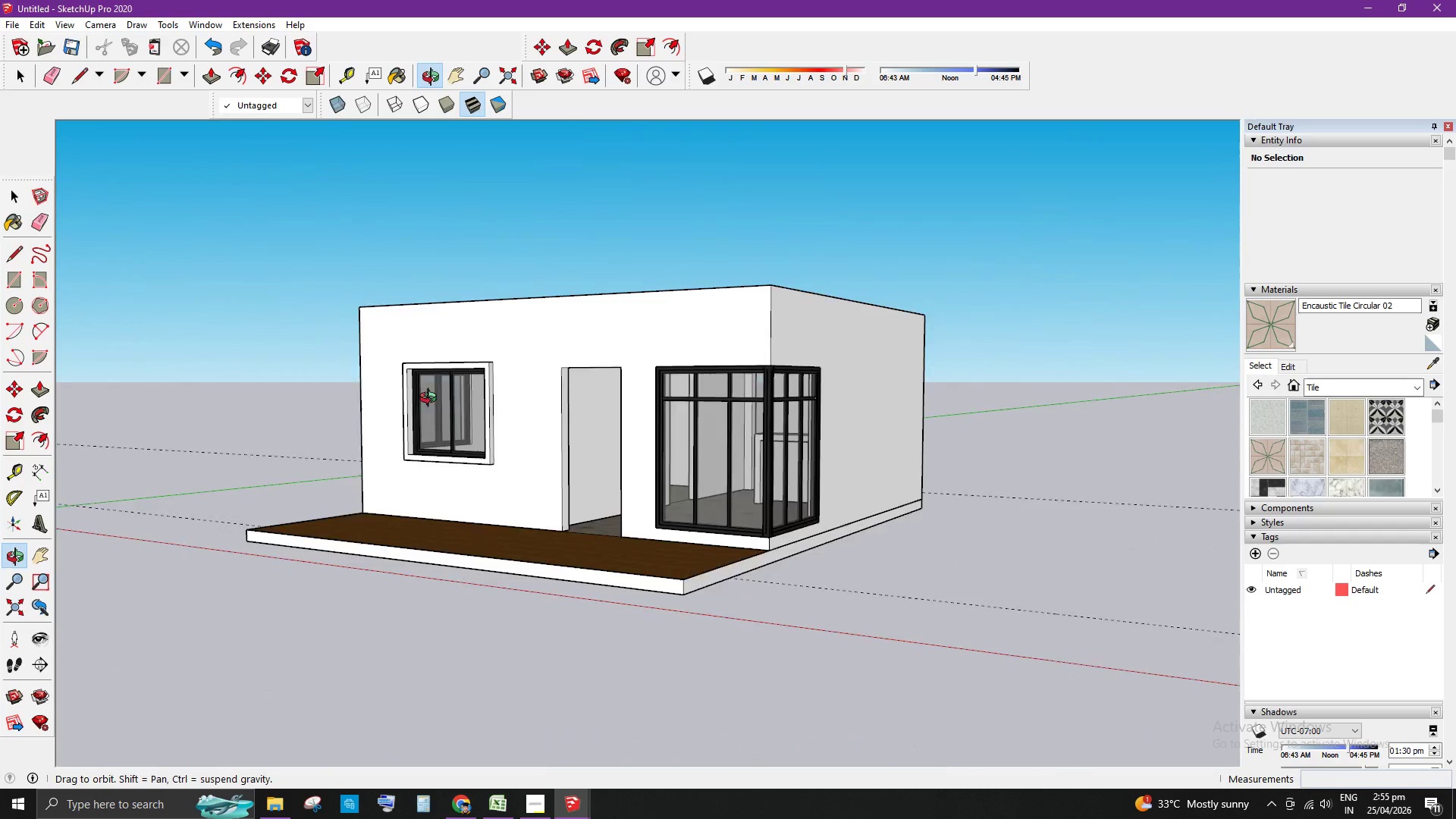 
scroll: coordinate [786, 465], scroll_direction: up, amount: 3.0
 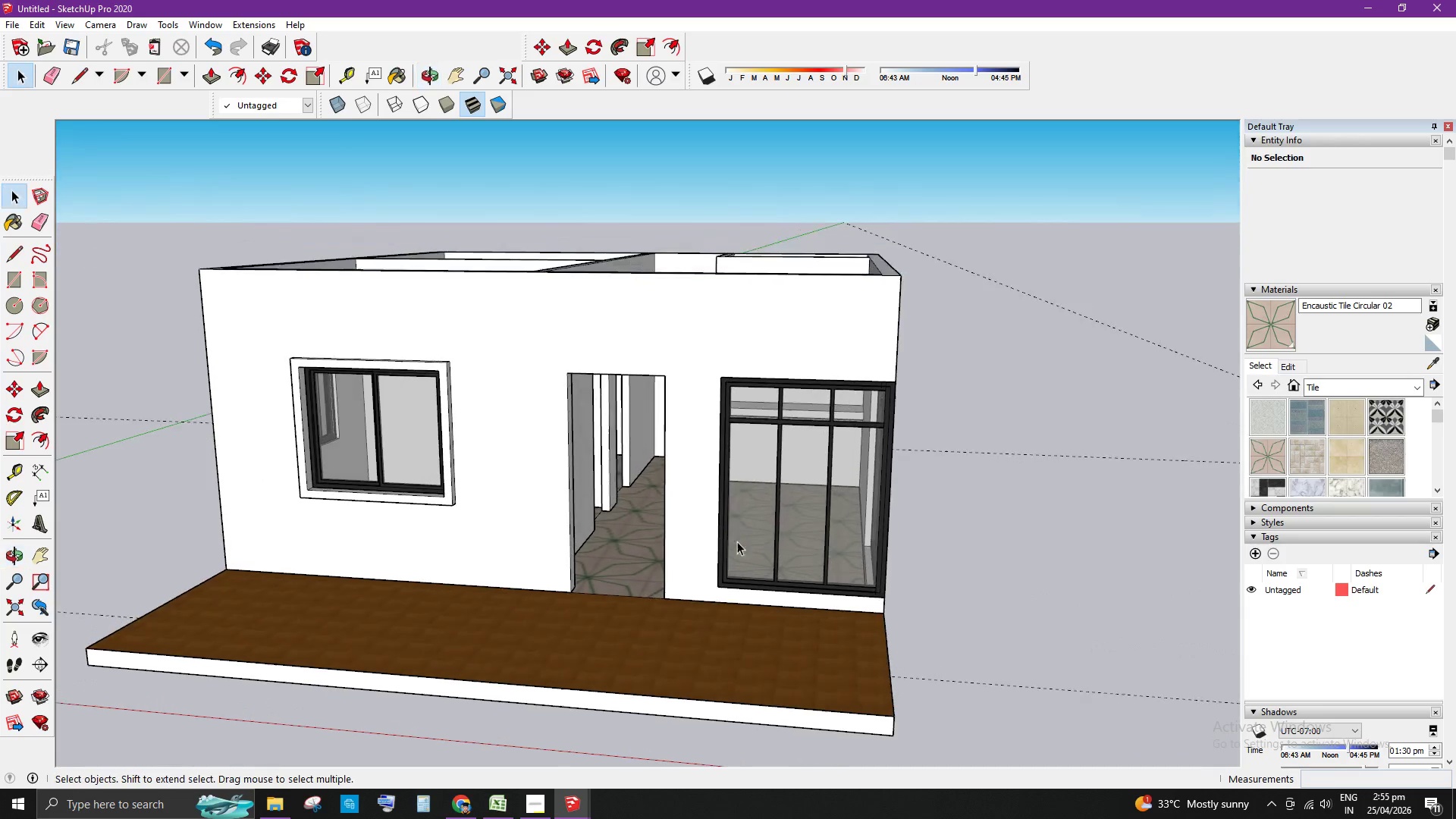 
left_click([698, 423])
 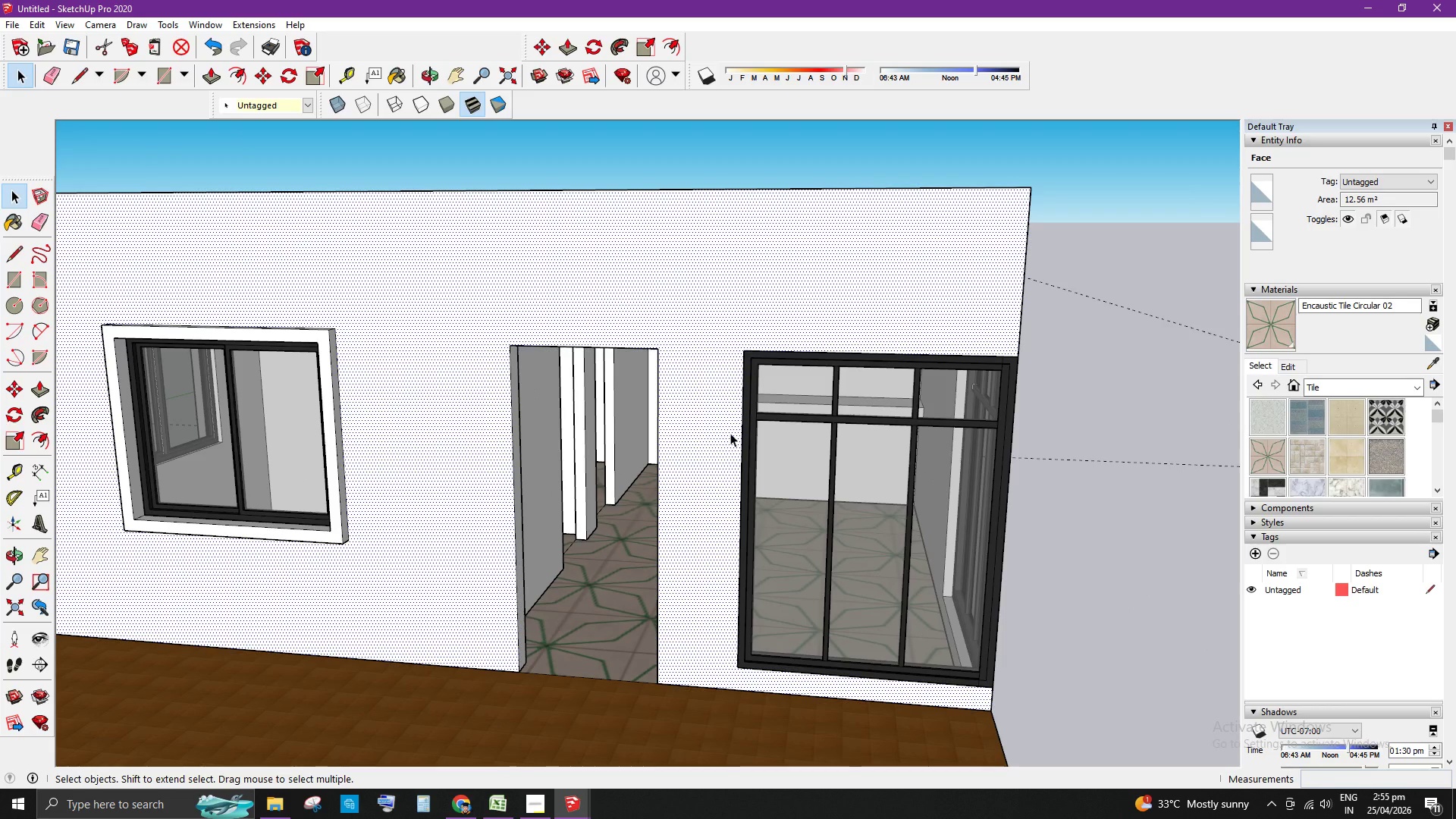 
scroll: coordinate [677, 420], scroll_direction: up, amount: 4.0
 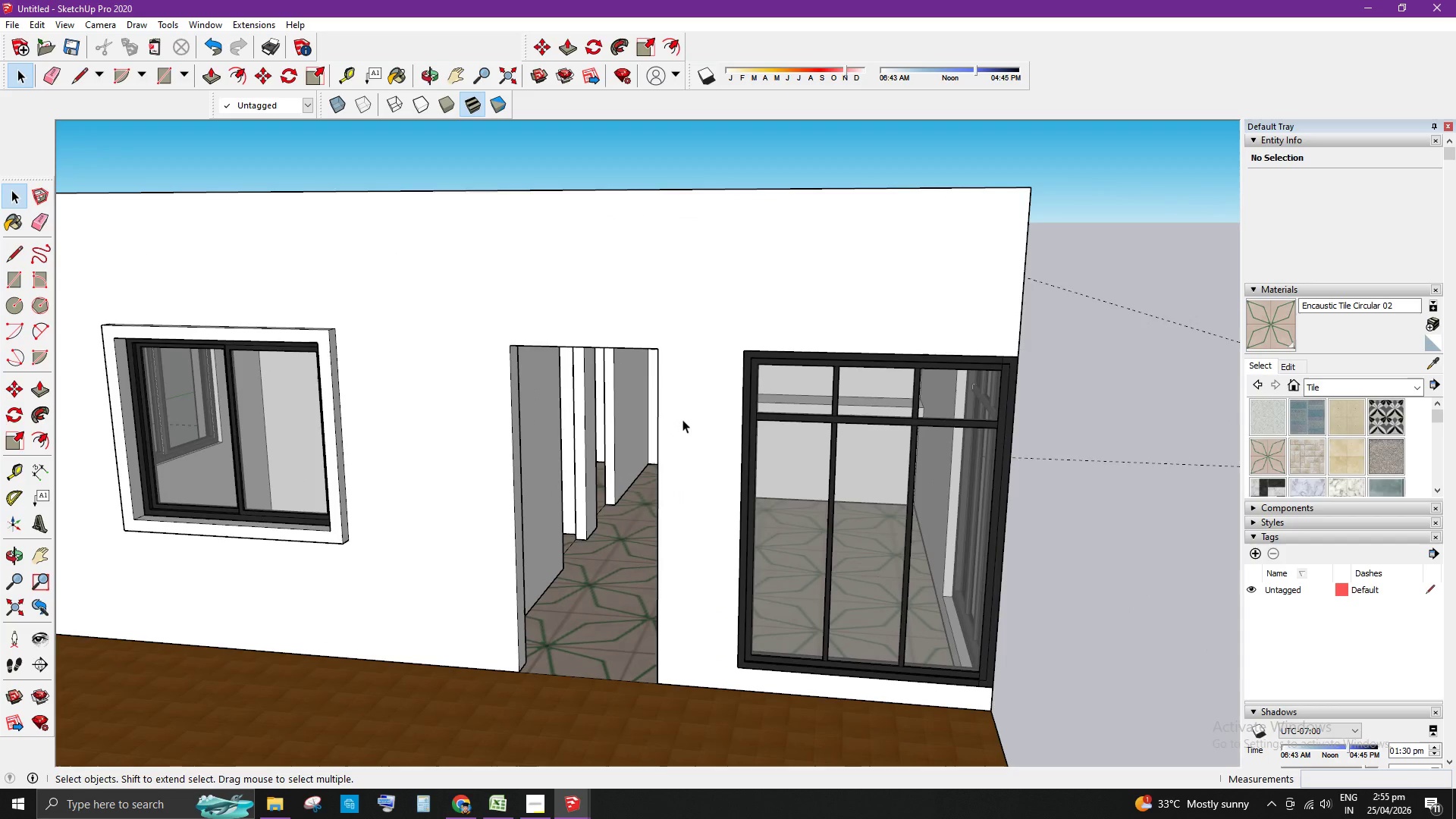 
key(T)
 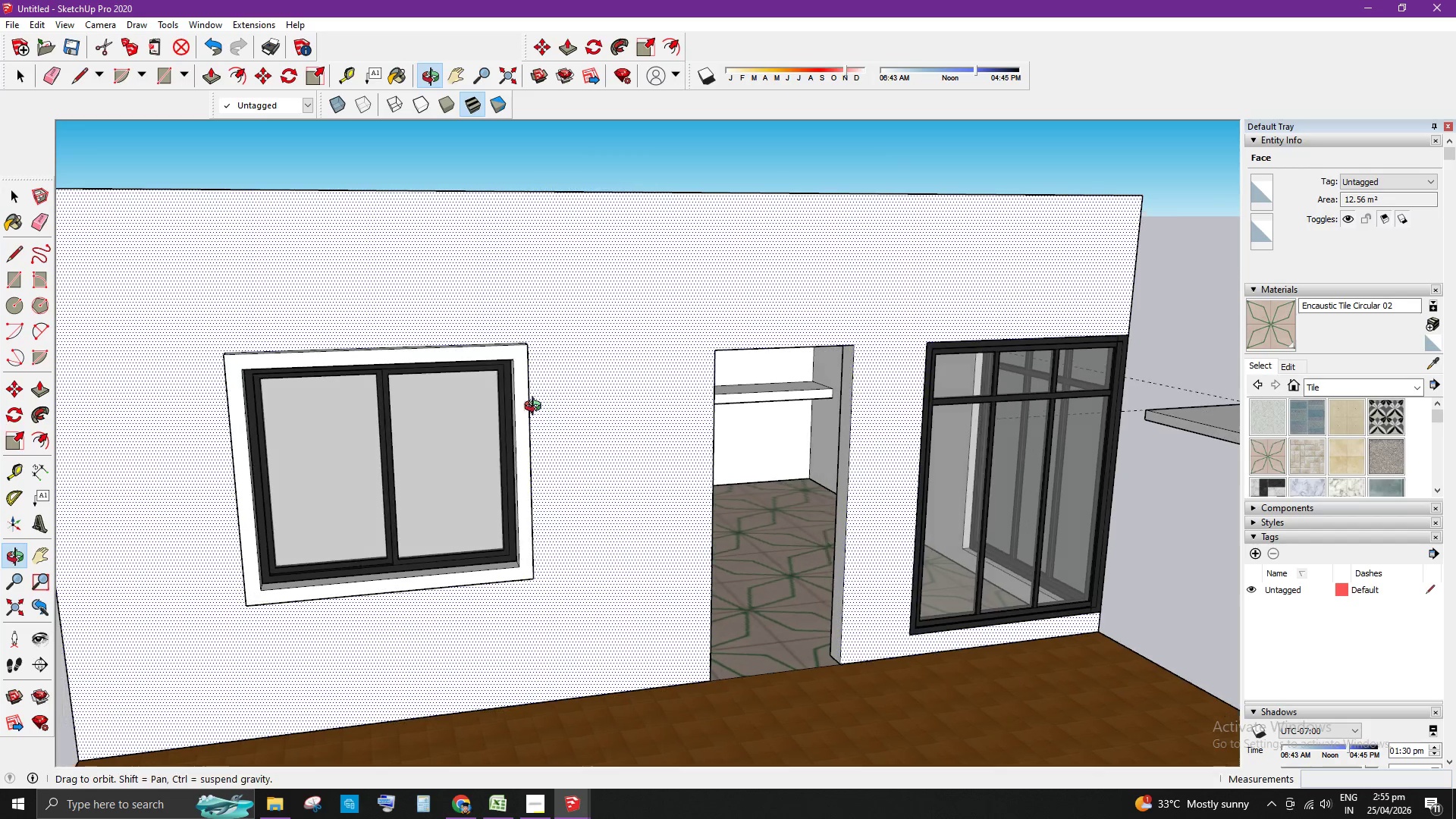 
scroll: coordinate [509, 426], scroll_direction: up, amount: 1.0
 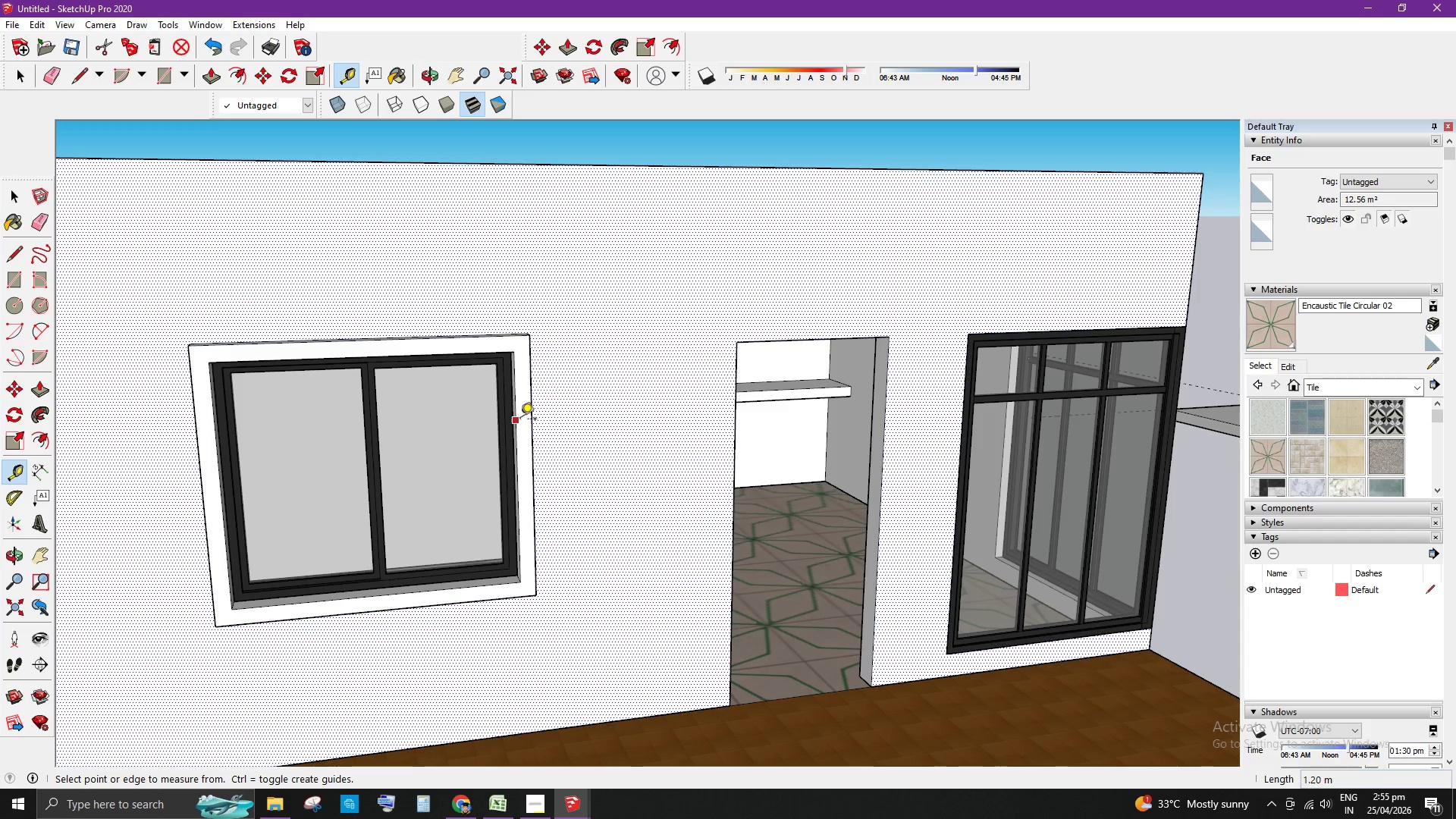 
left_click([520, 420])
 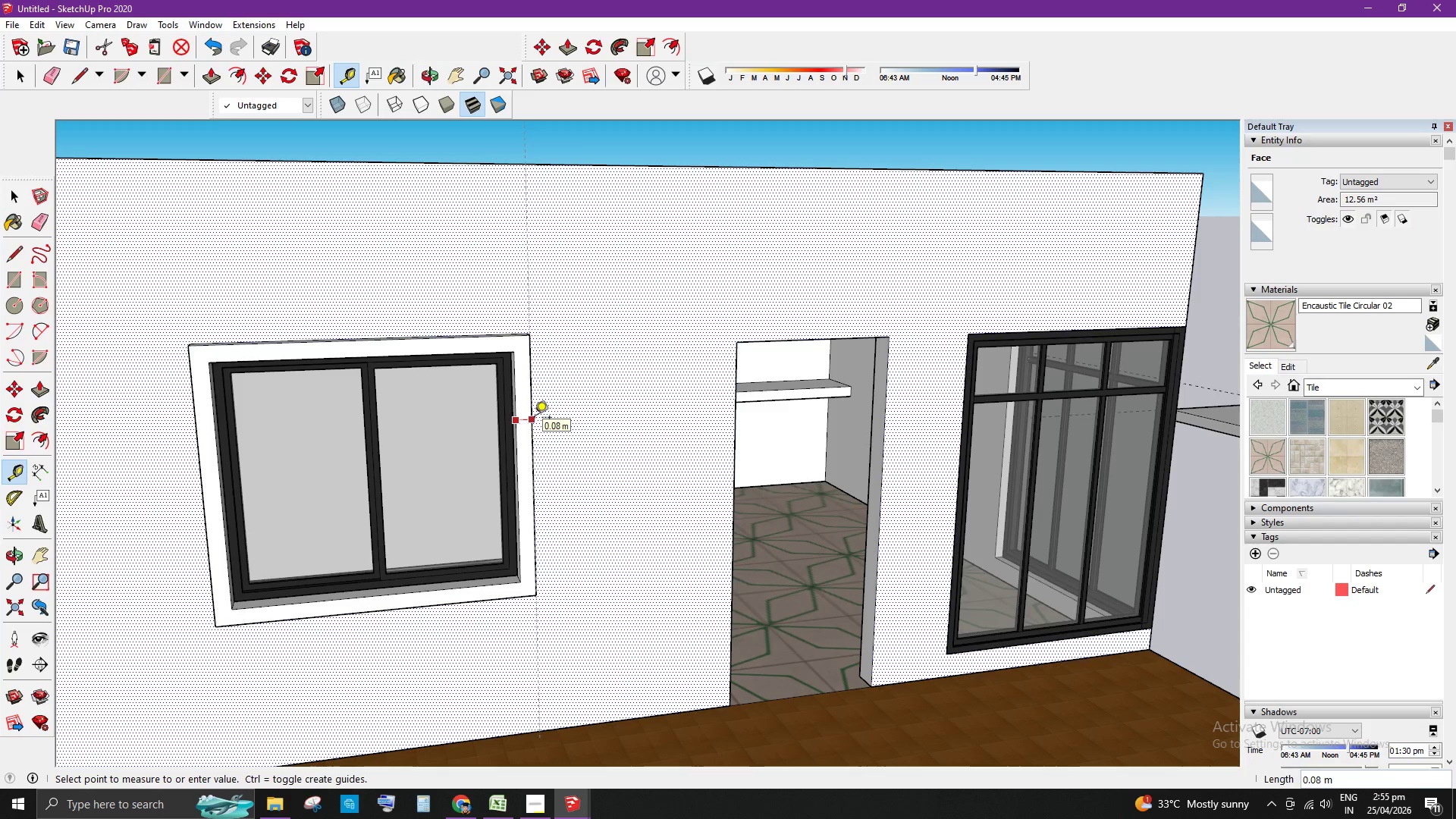 
key(Space)
 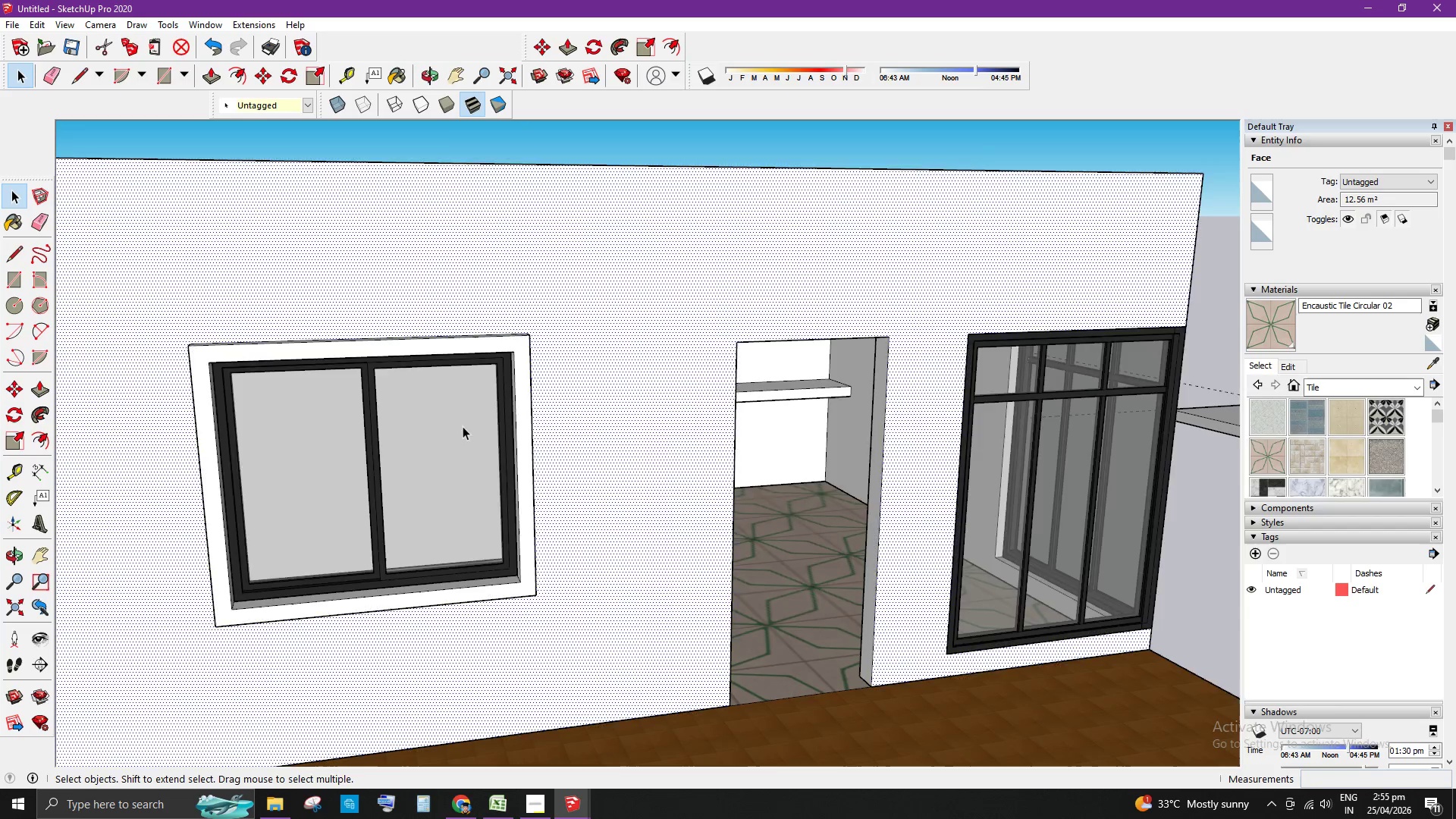 
key(Space)
 